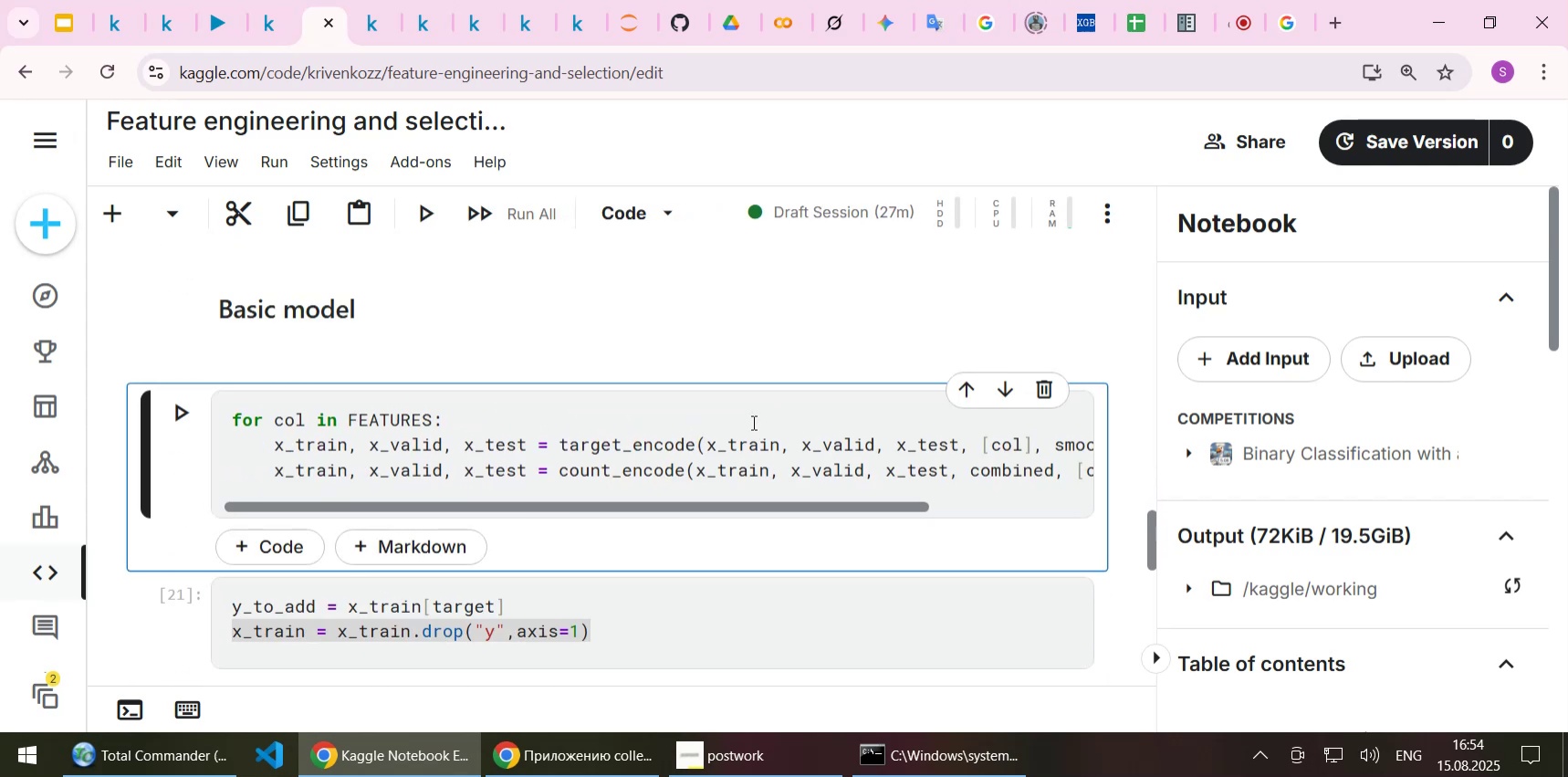 
key(Shift+Enter)
 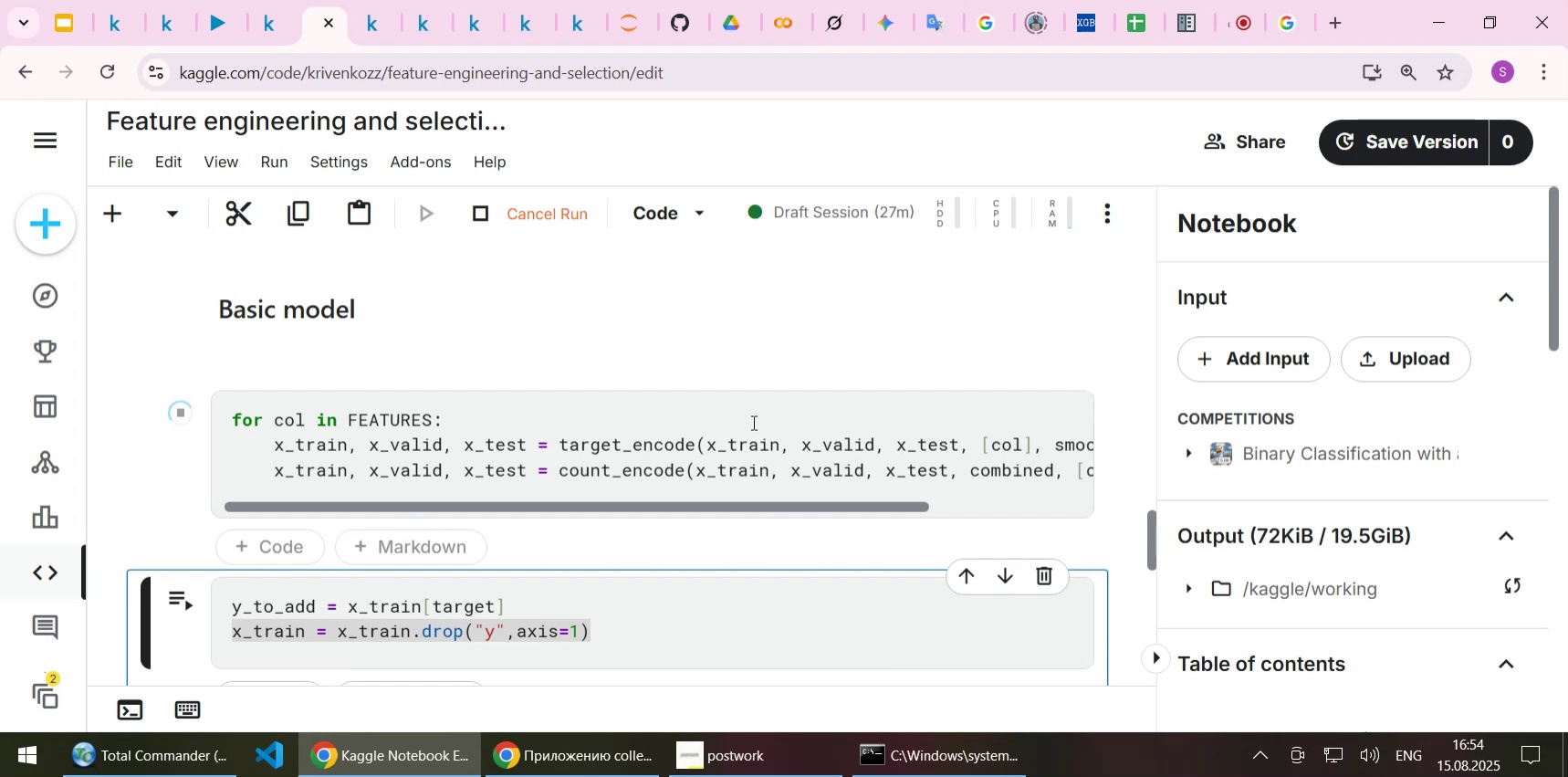 
scroll: coordinate [754, 444], scroll_direction: down, amount: 1.0
 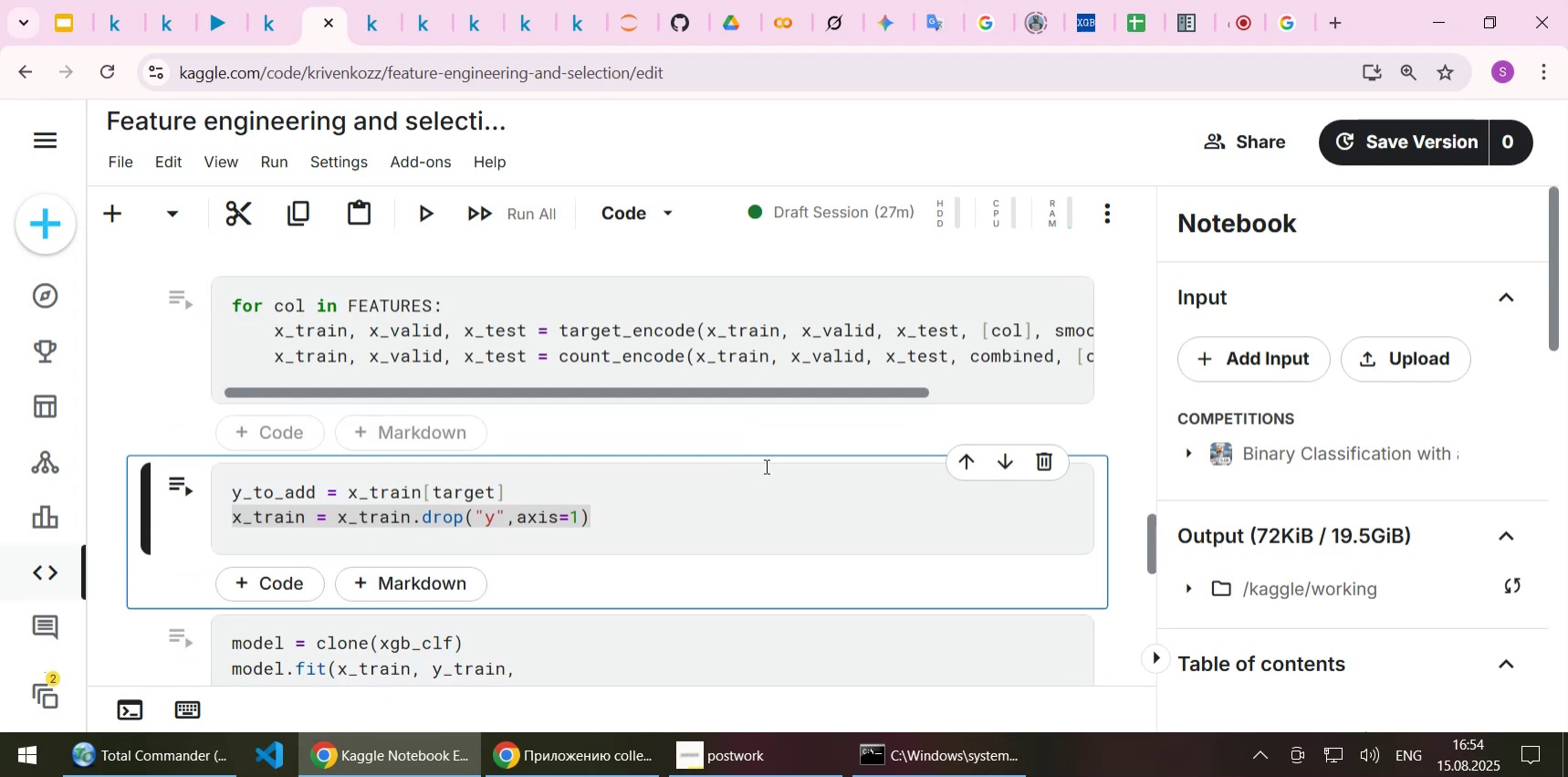 
key(Shift+Enter)
 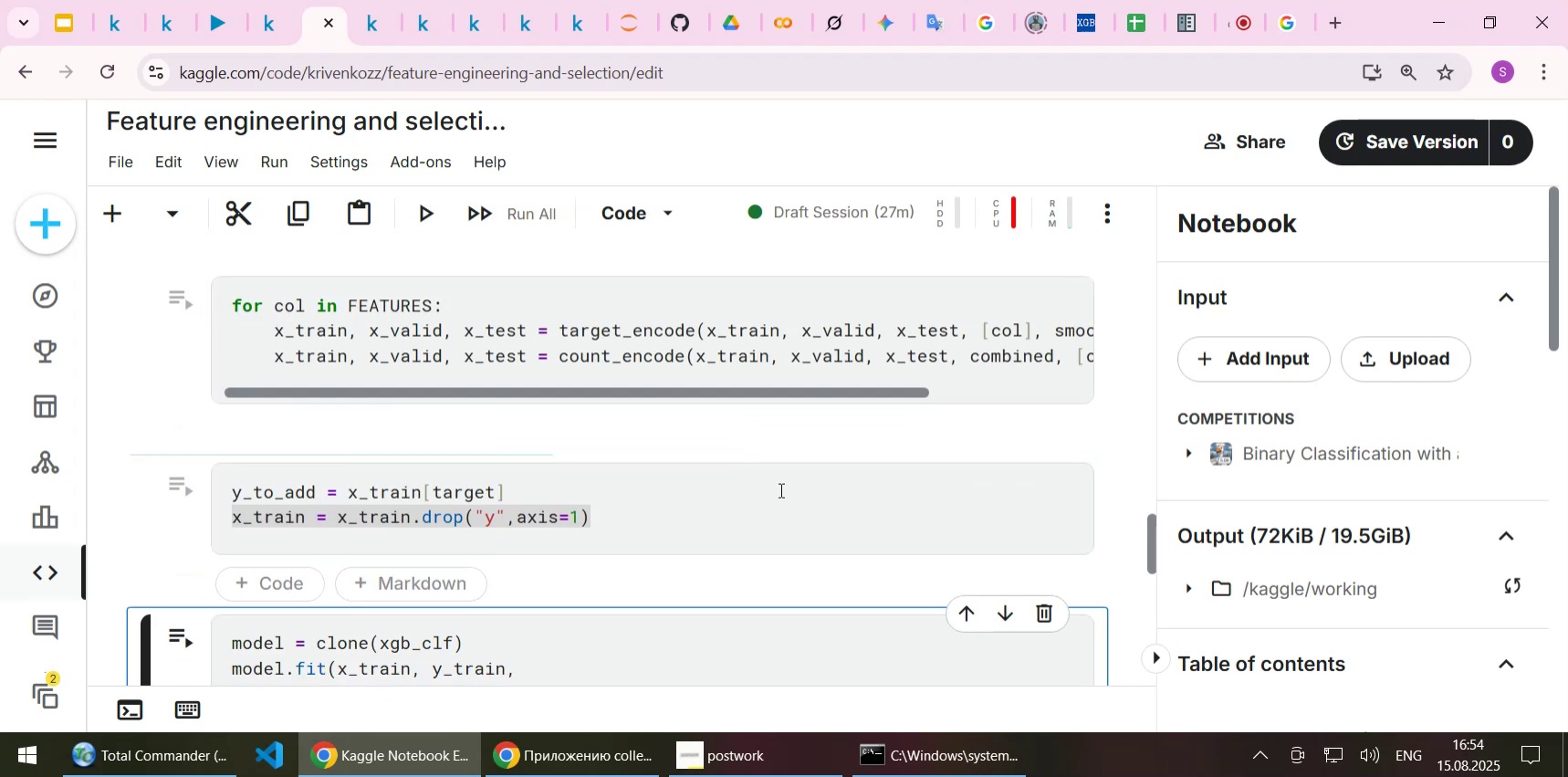 
scroll: coordinate [784, 487], scroll_direction: down, amount: 1.0
 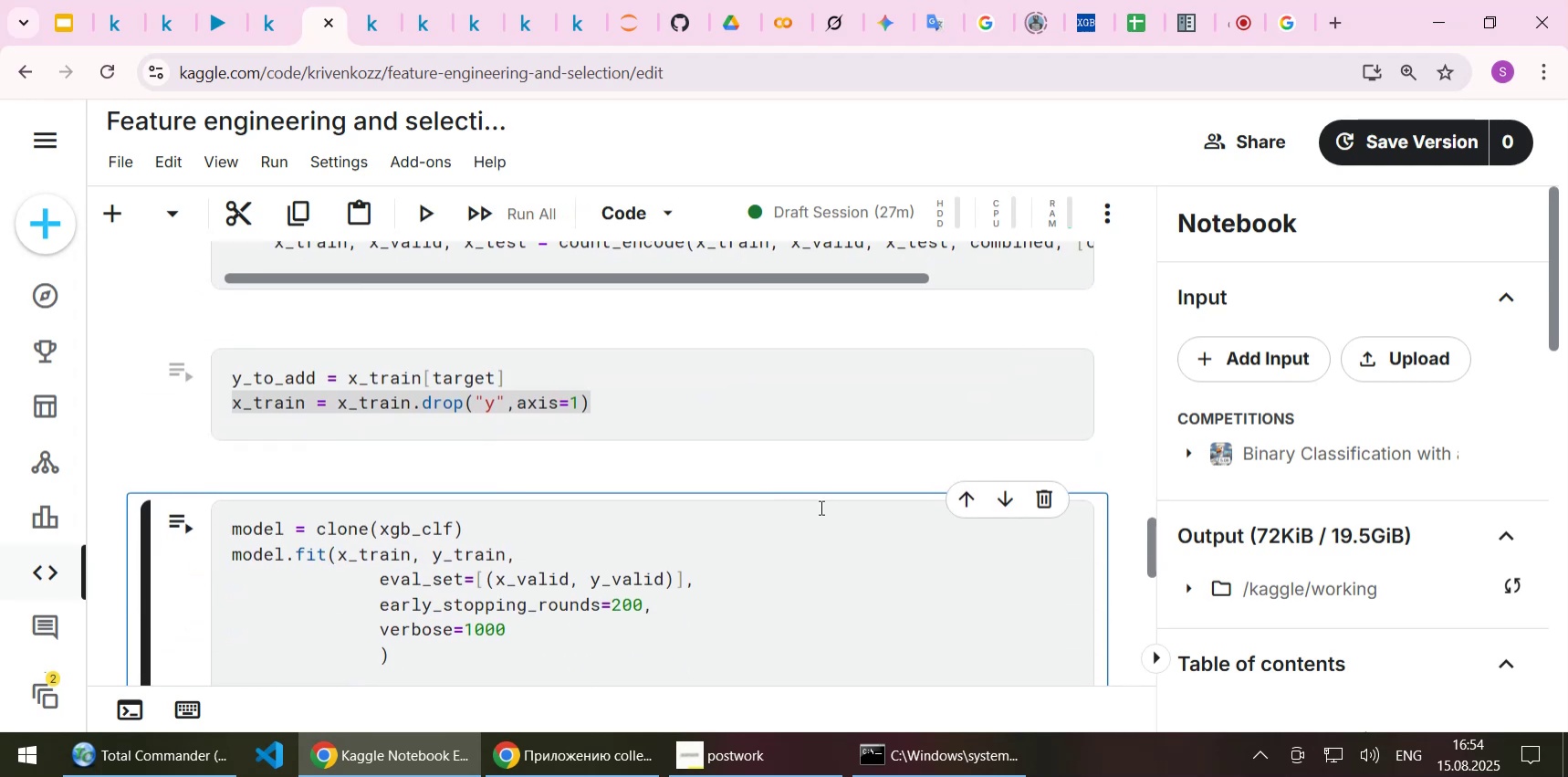 
wait(6.61)
 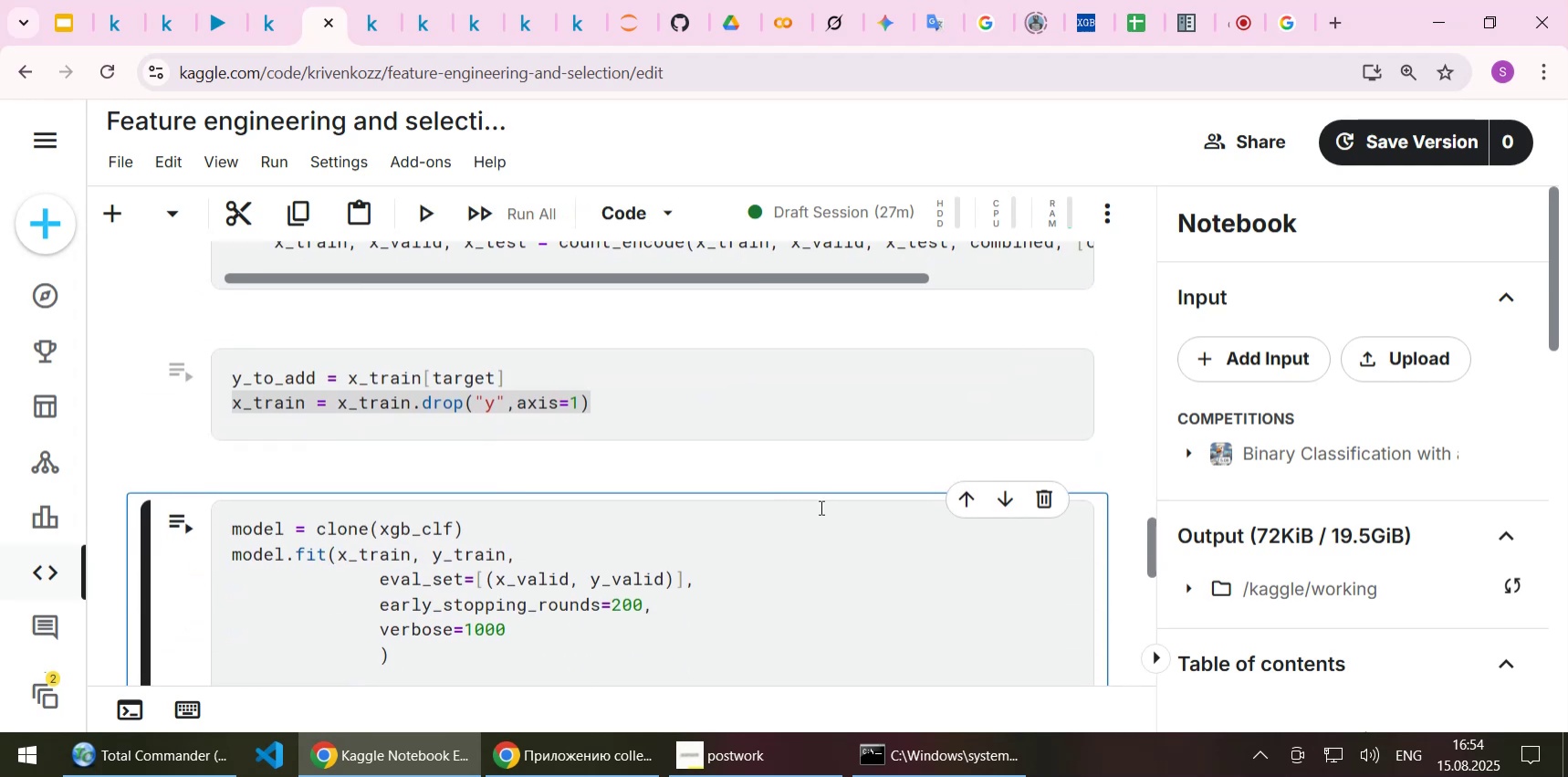 
scroll: coordinate [820, 507], scroll_direction: down, amount: 1.0
 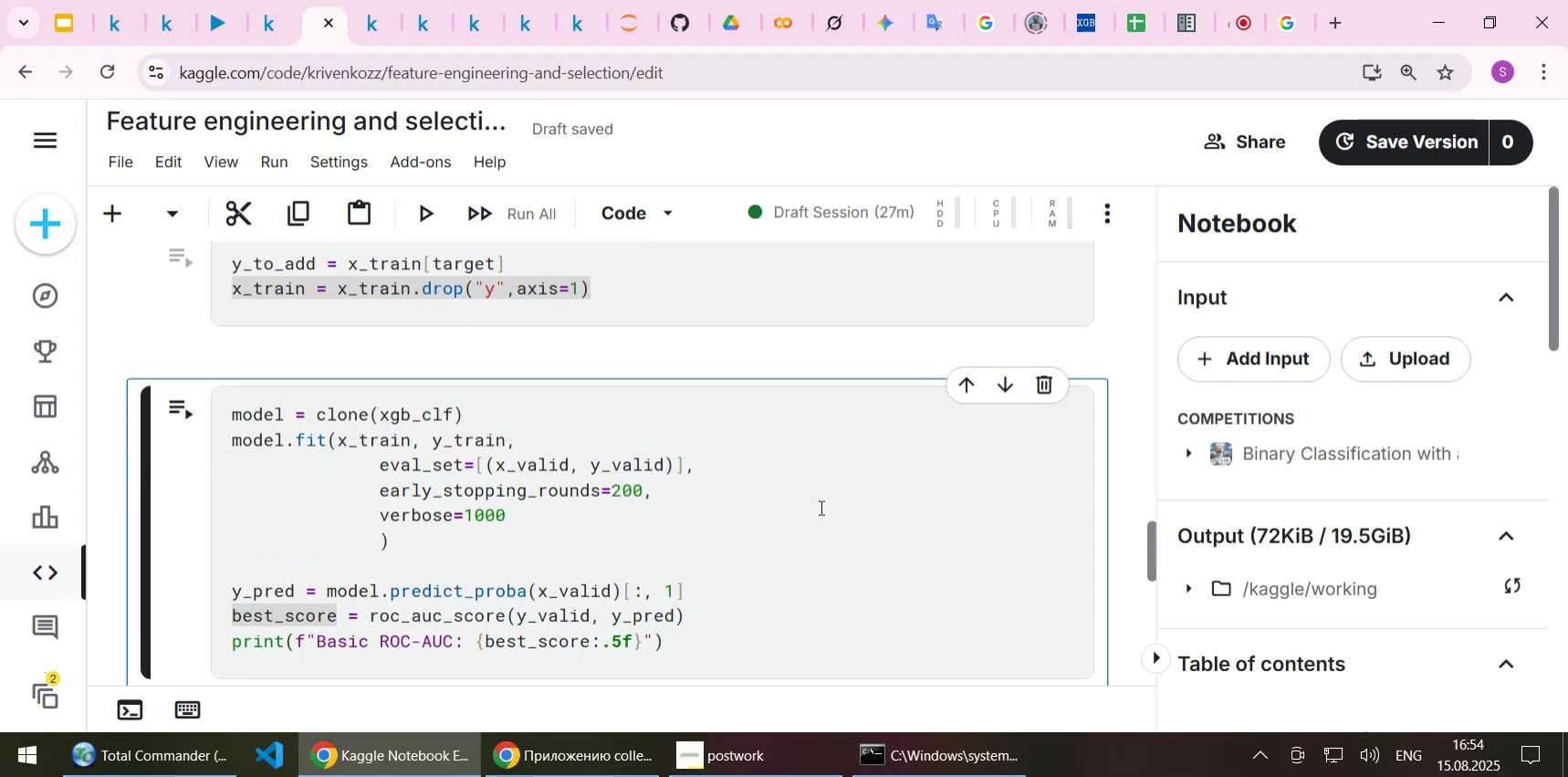 
key(Shift+Enter)
 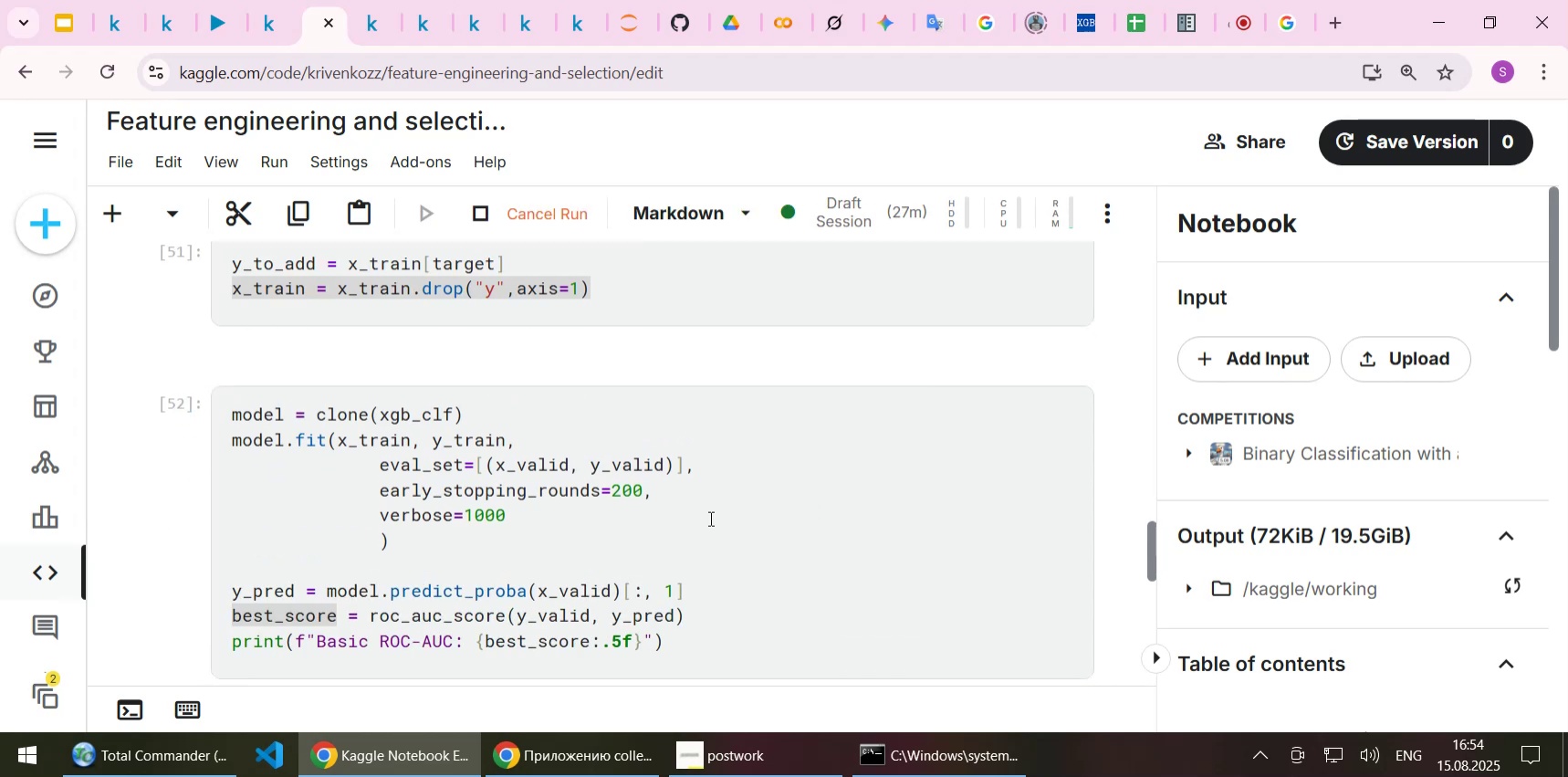 
scroll: coordinate [696, 505], scroll_direction: down, amount: 1.0
 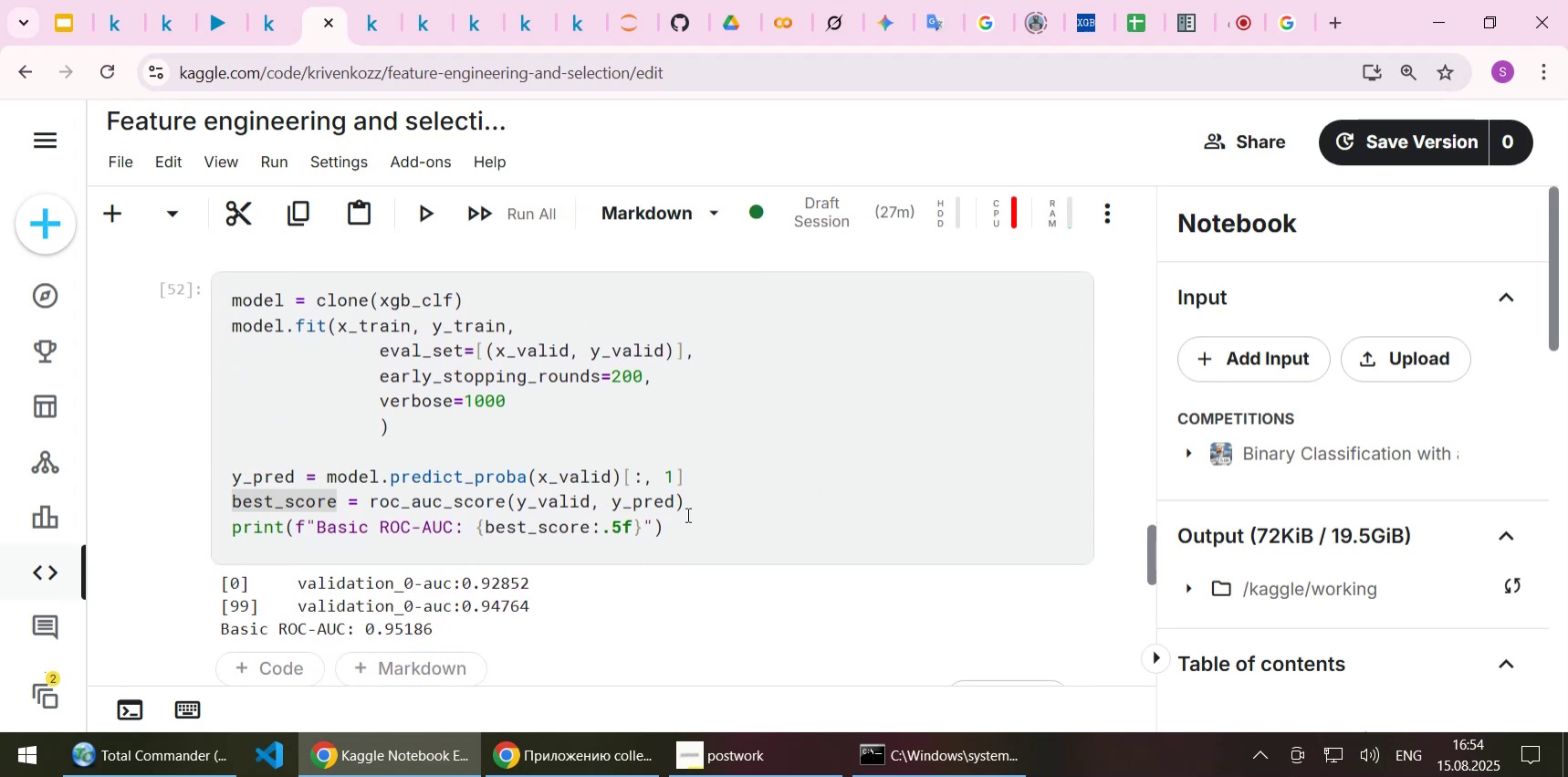 
left_click([695, 495])
 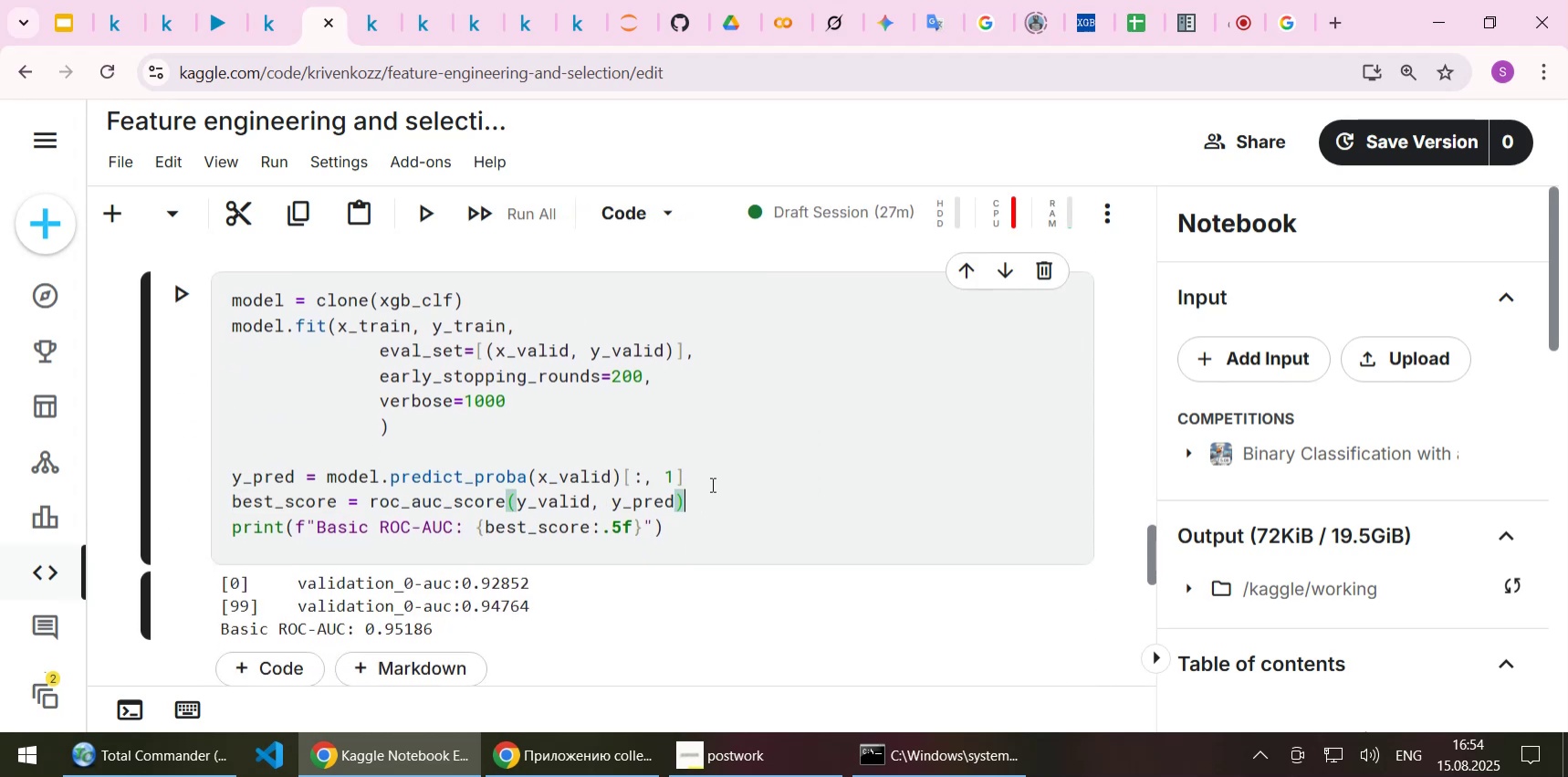 
scroll: coordinate [711, 484], scroll_direction: up, amount: 1.0
 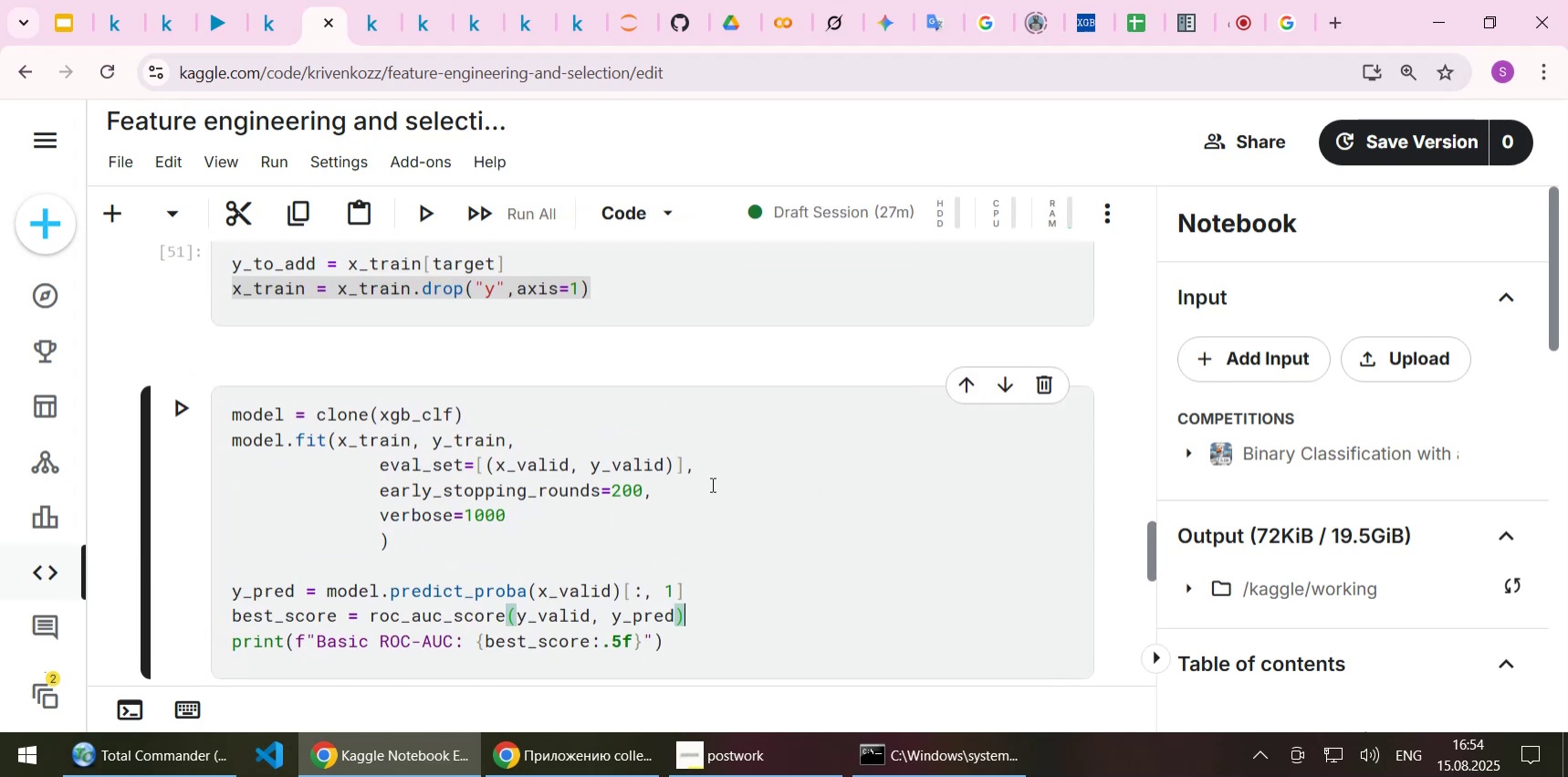 
scroll: coordinate [711, 484], scroll_direction: down, amount: 2.0
 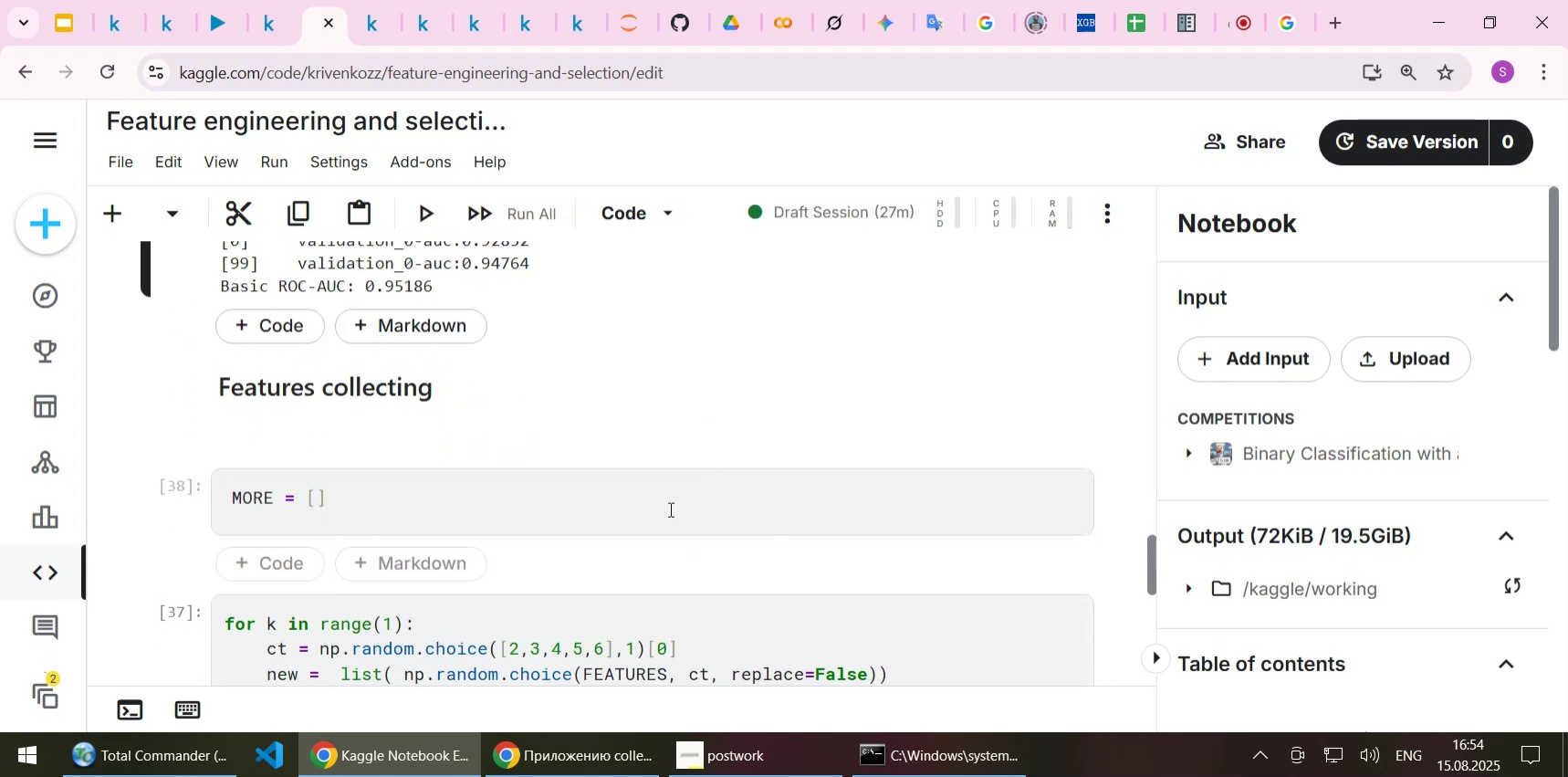 
left_click([669, 509])
 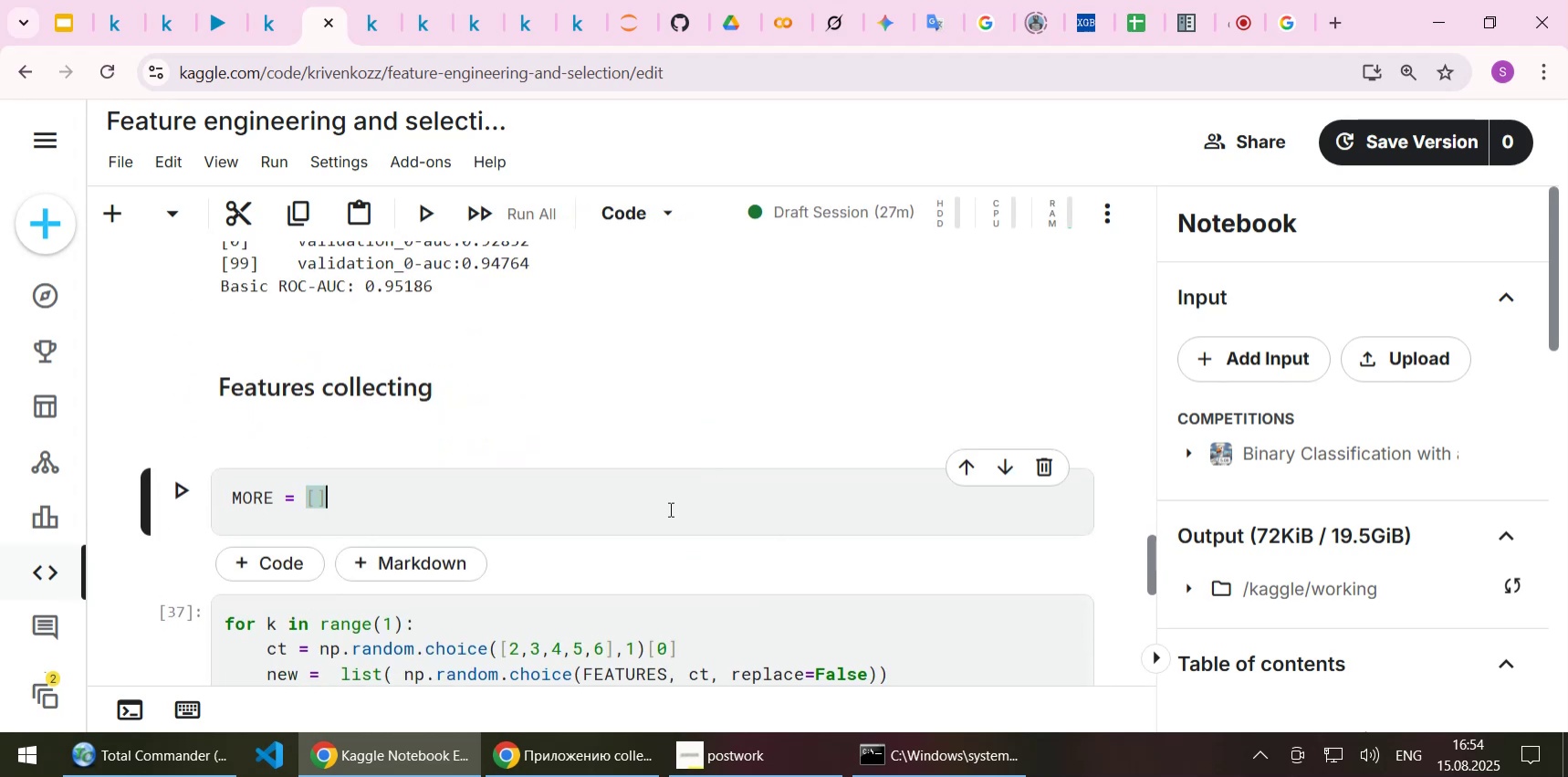 
key(Shift+Enter)
 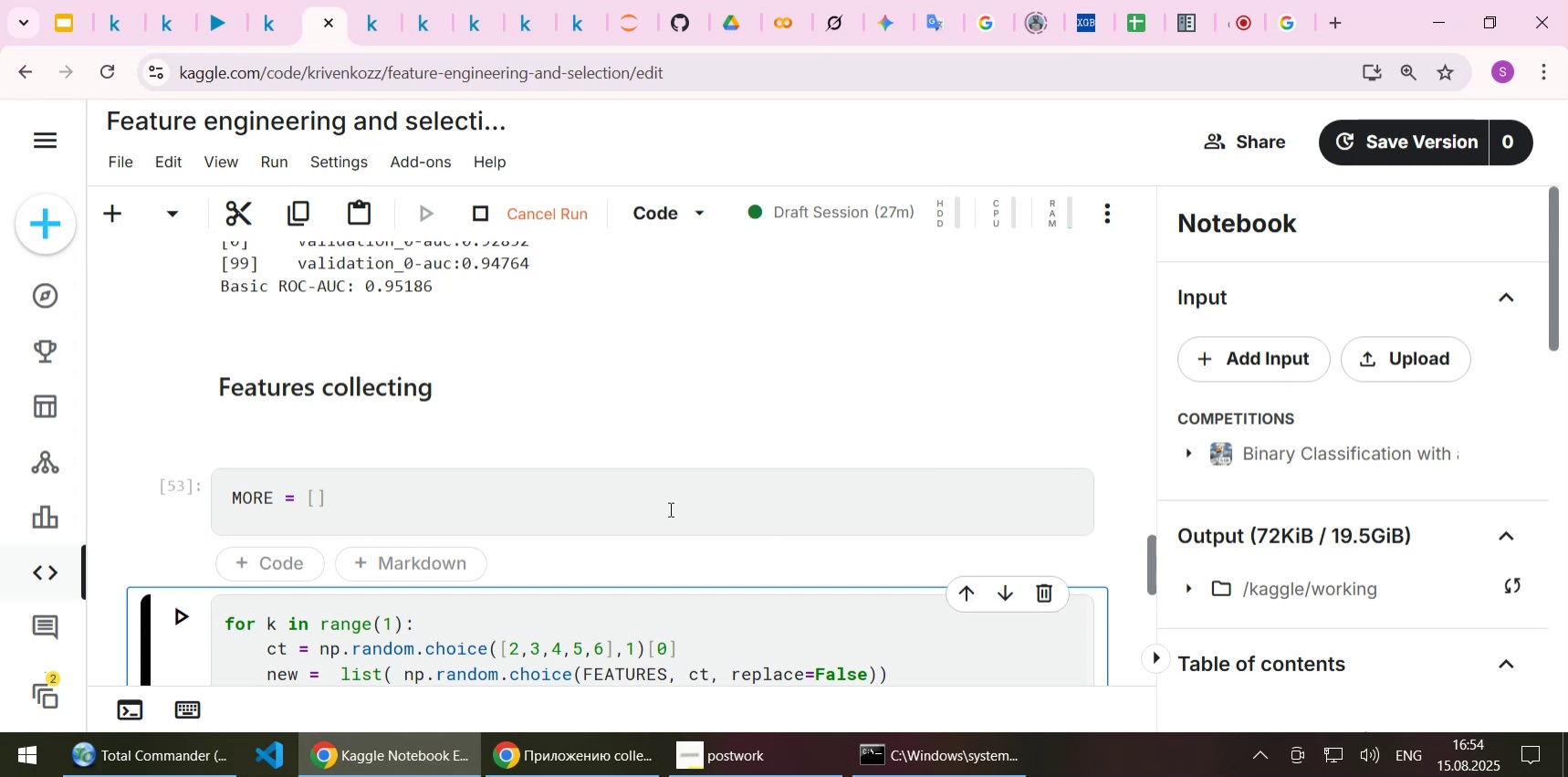 
scroll: coordinate [669, 509], scroll_direction: down, amount: 5.0
 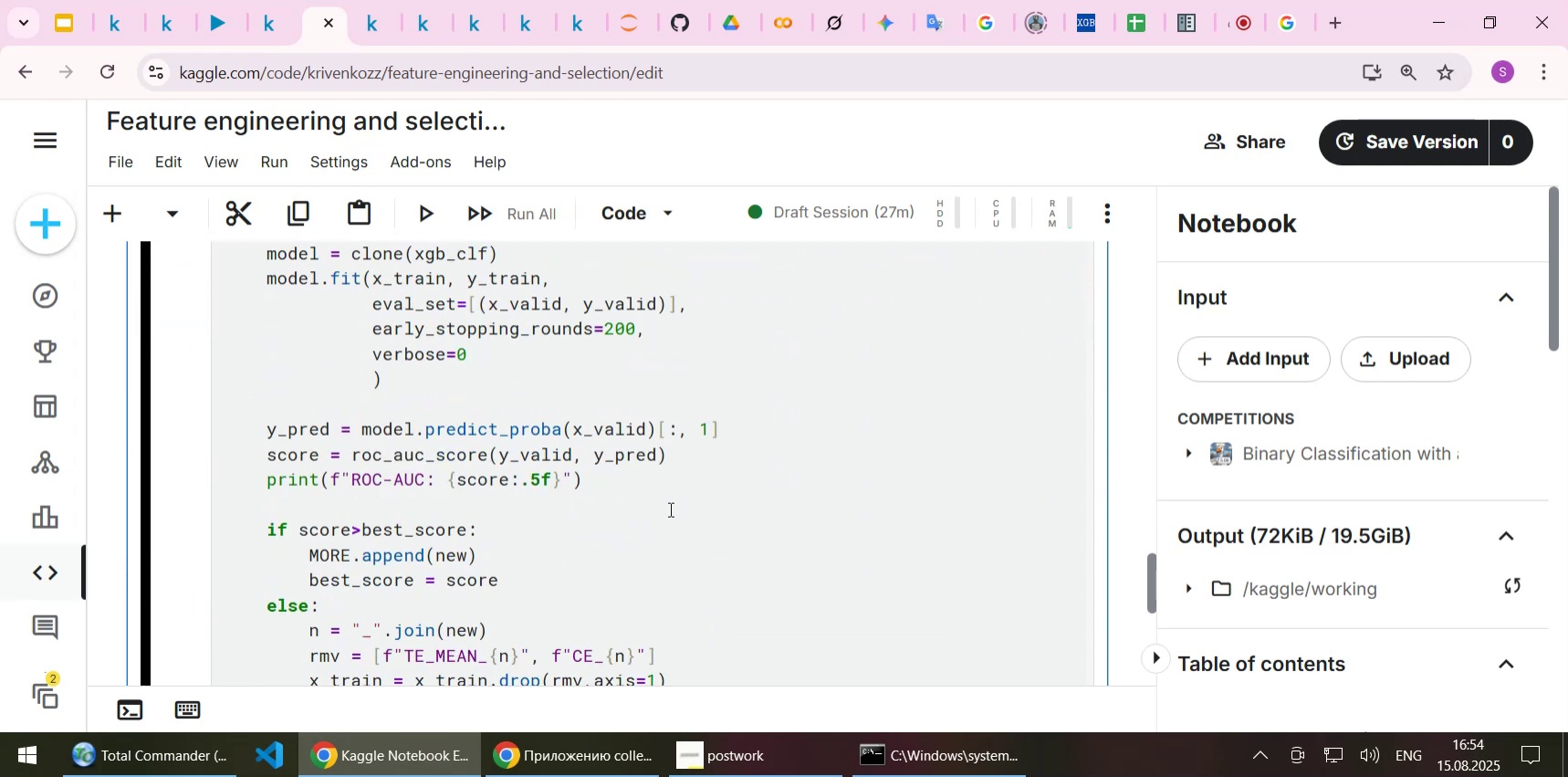 
key(Shift+Enter)
 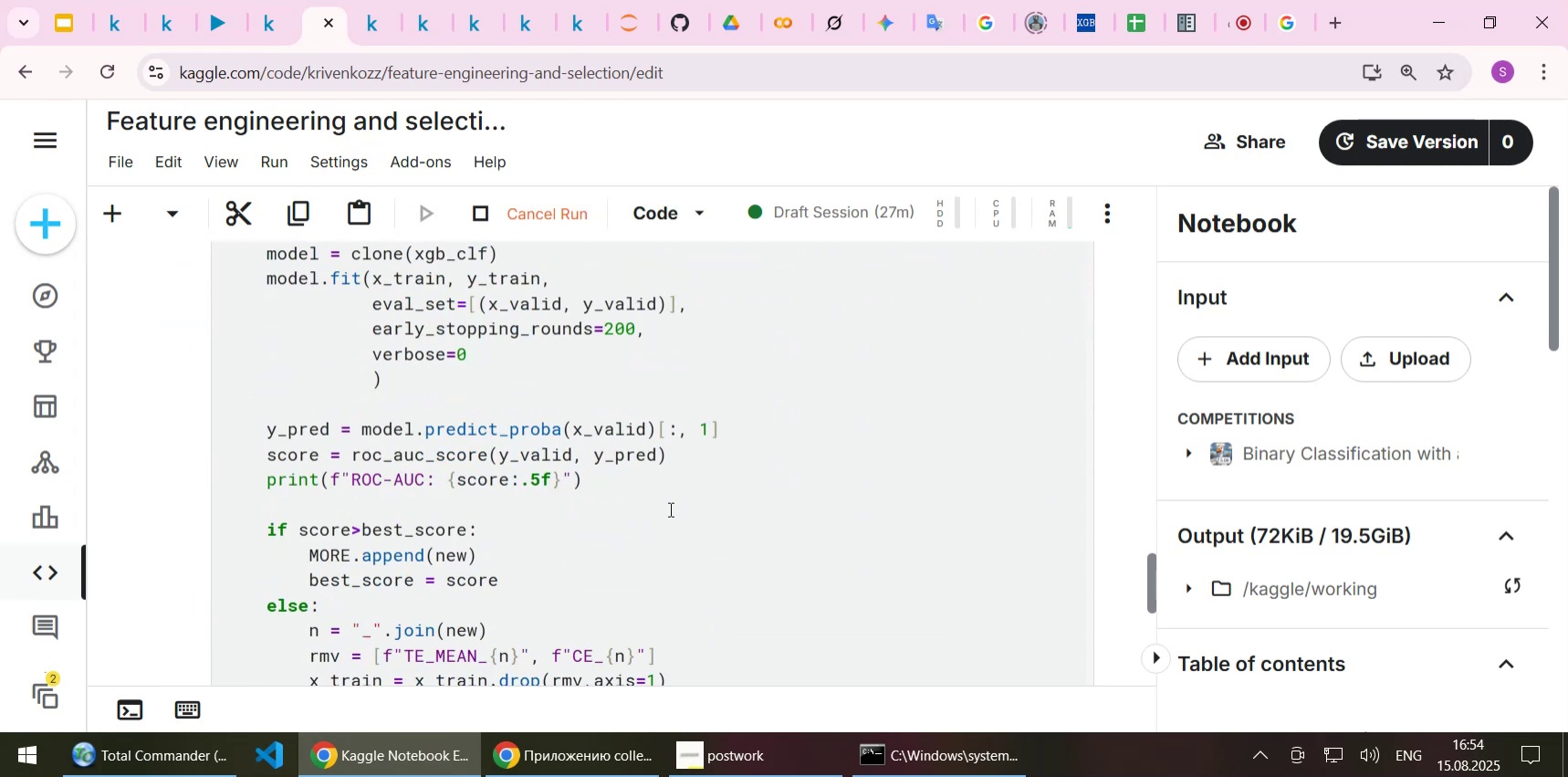 
scroll: coordinate [669, 509], scroll_direction: down, amount: 3.0
 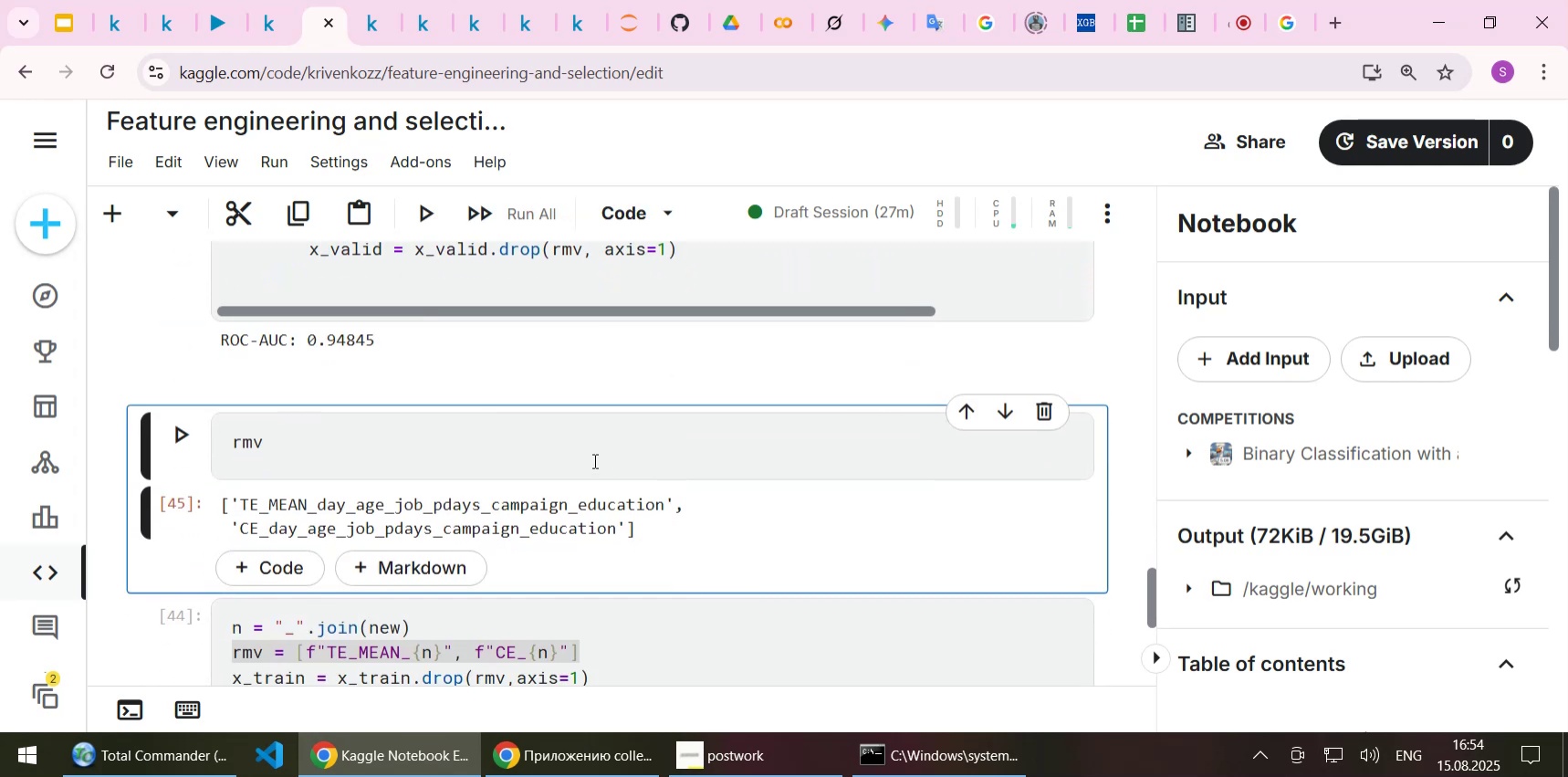 
left_click([587, 457])
 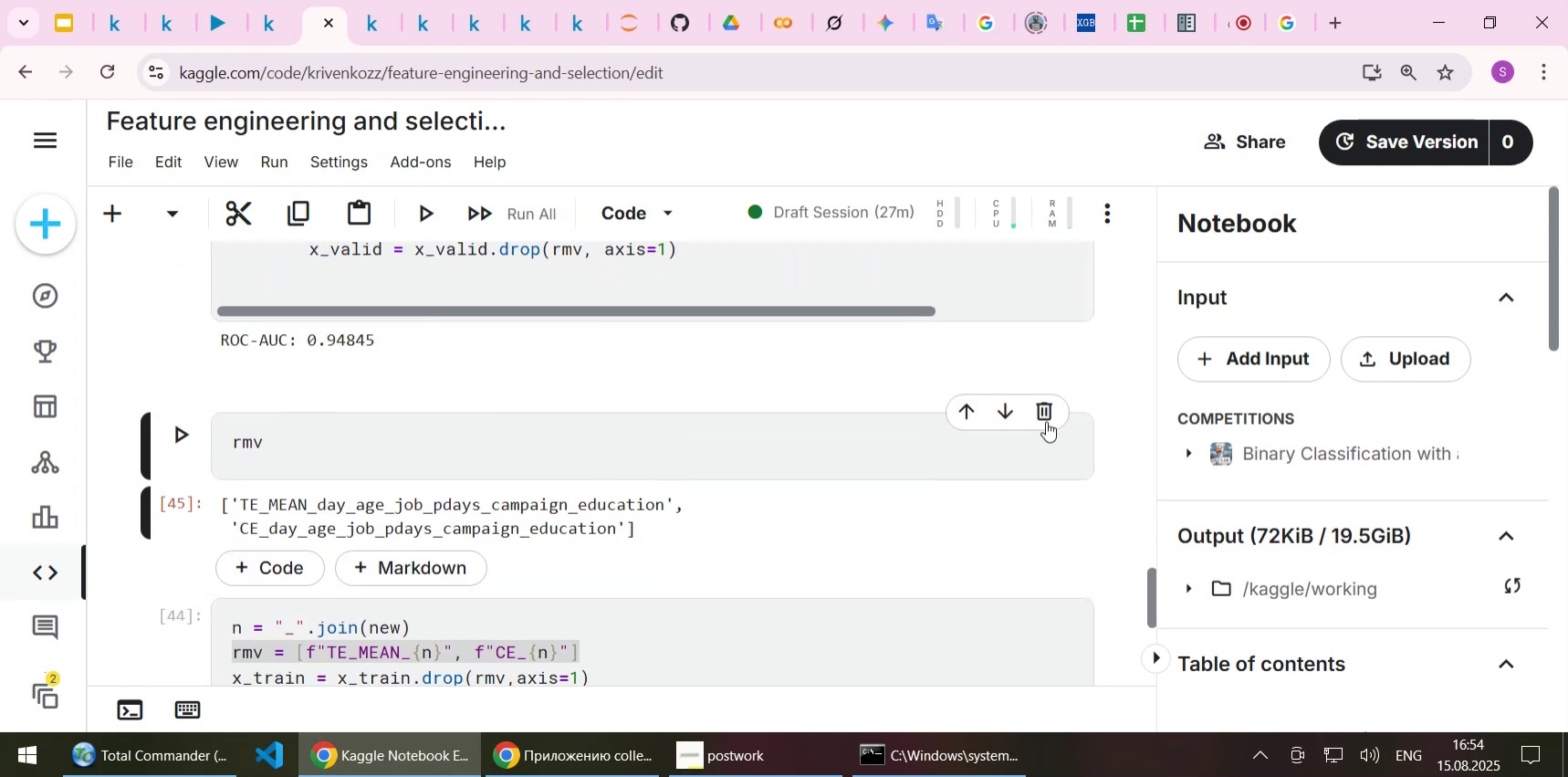 
left_click([1046, 415])
 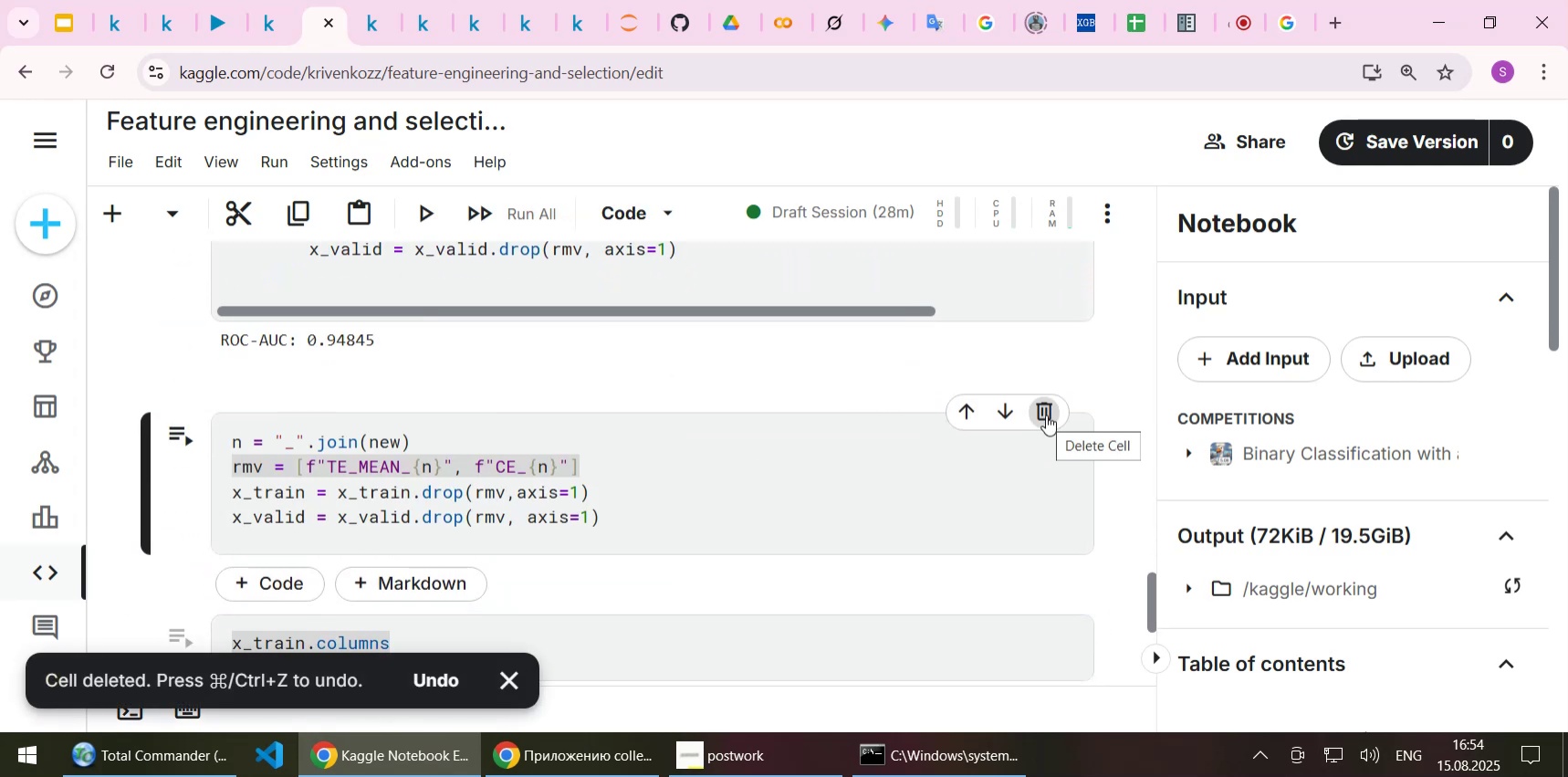 
left_click([1046, 415])
 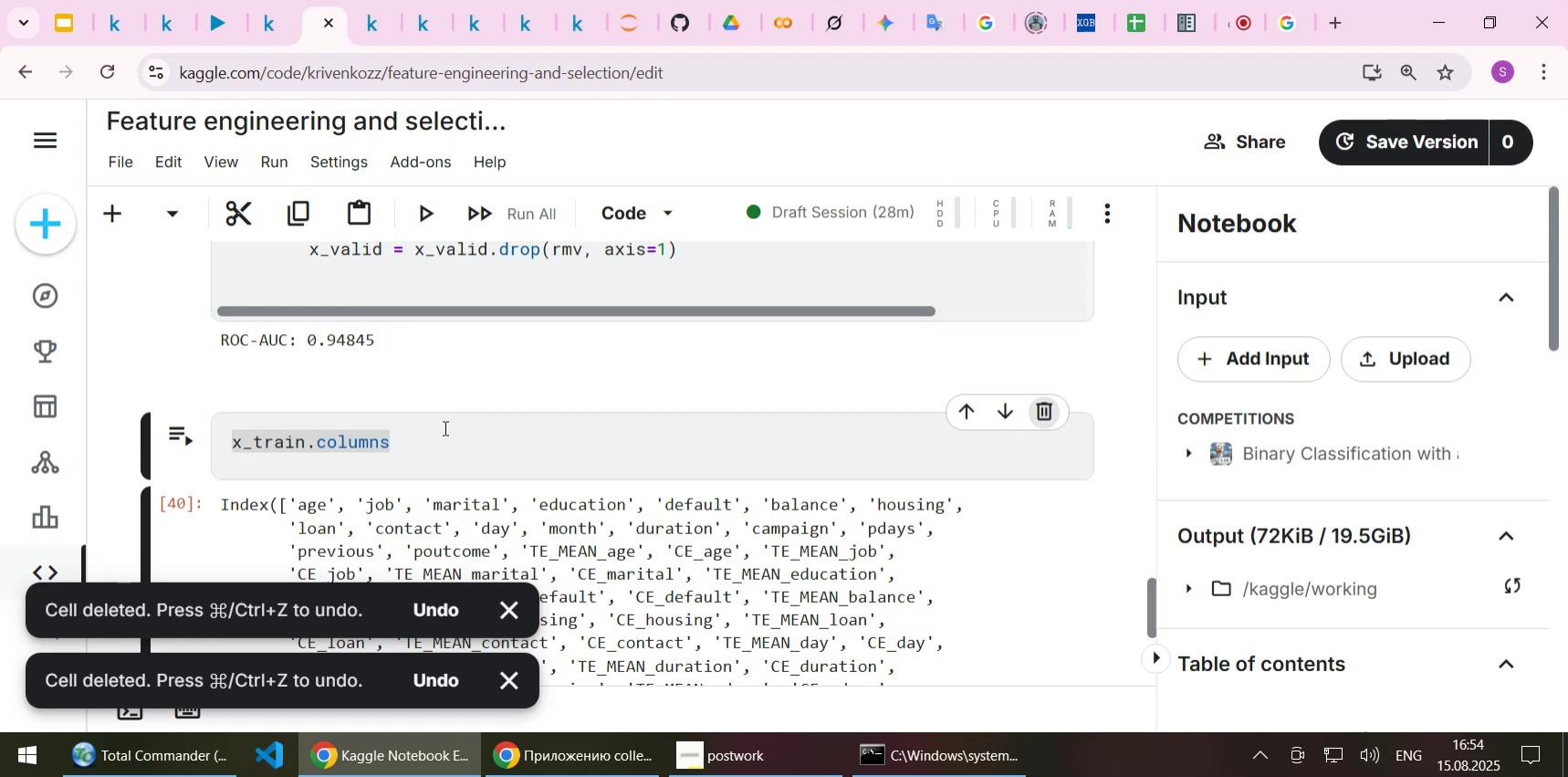 
left_click([444, 425])
 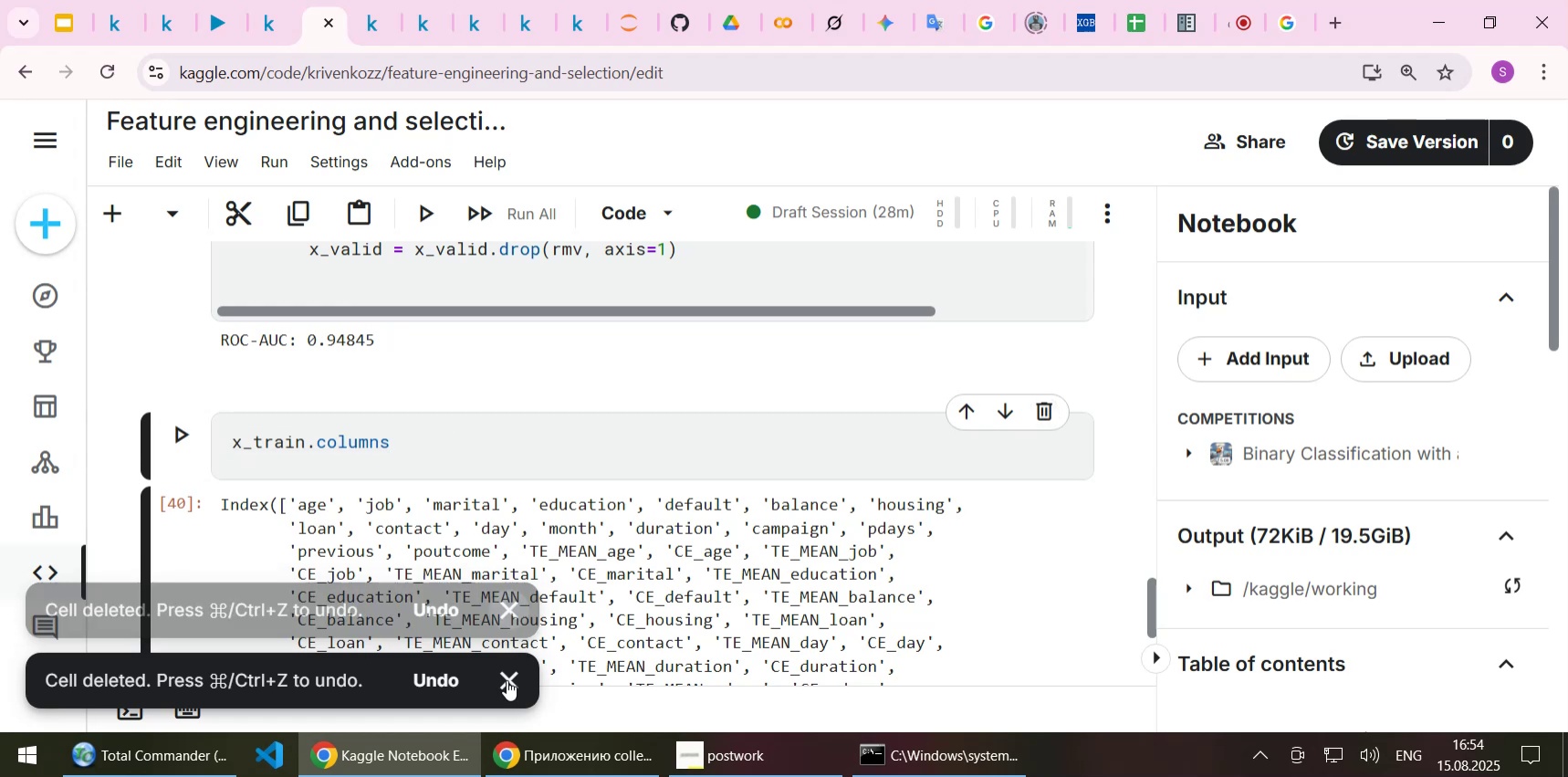 
double_click([503, 678])
 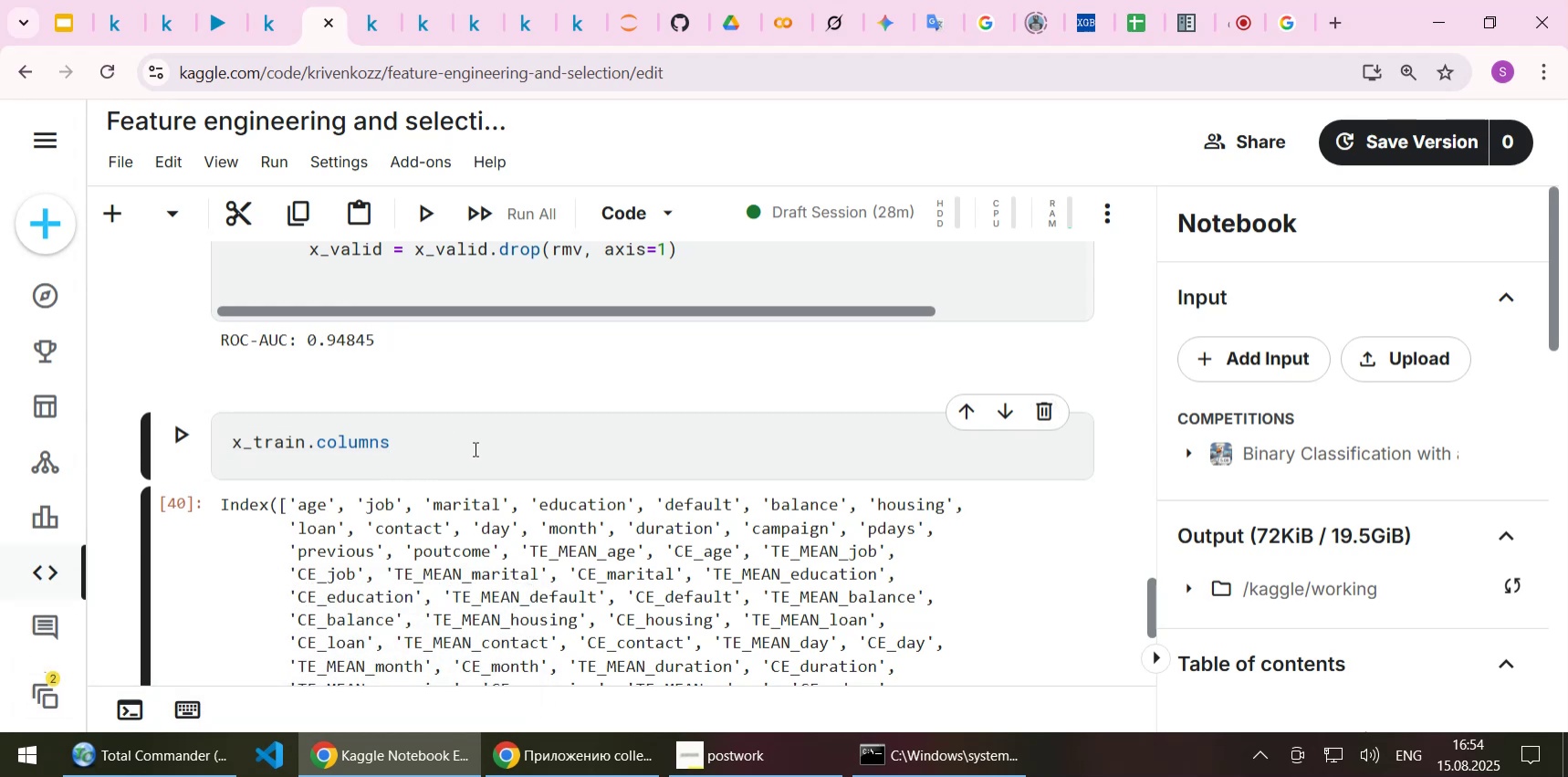 
left_click([474, 448])
 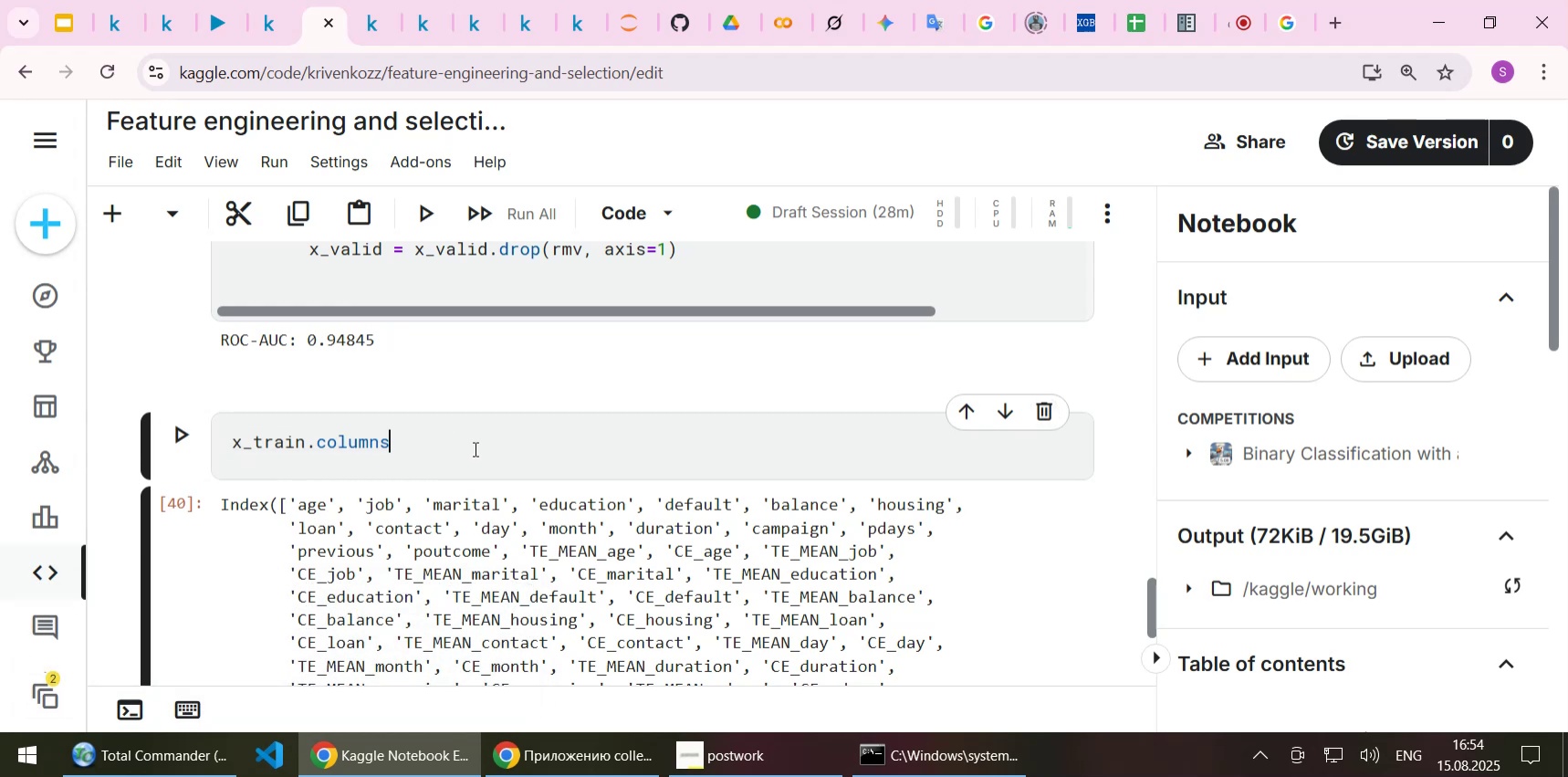 
key(Shift+Enter)
 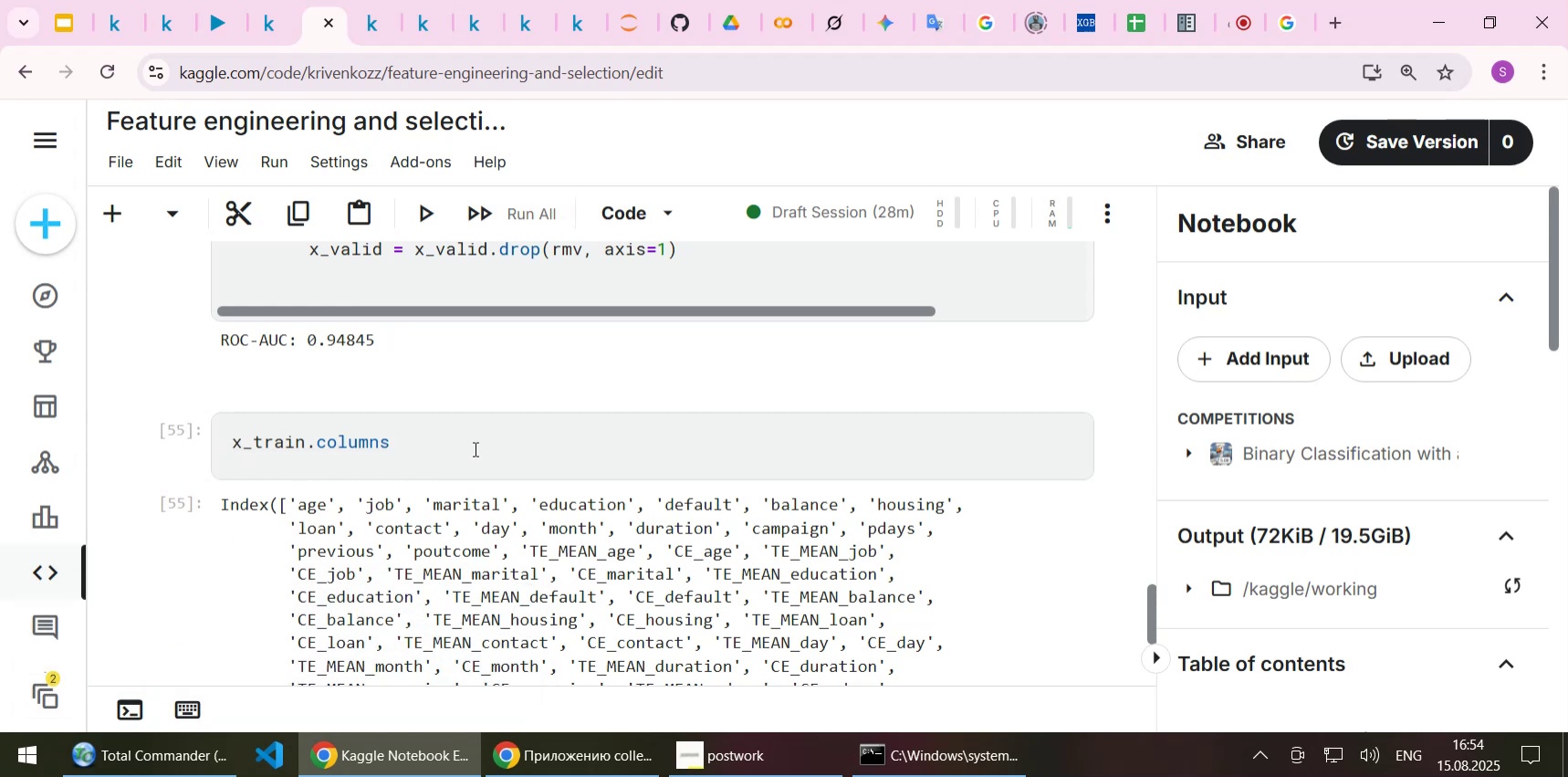 
scroll: coordinate [474, 448], scroll_direction: down, amount: 2.0
 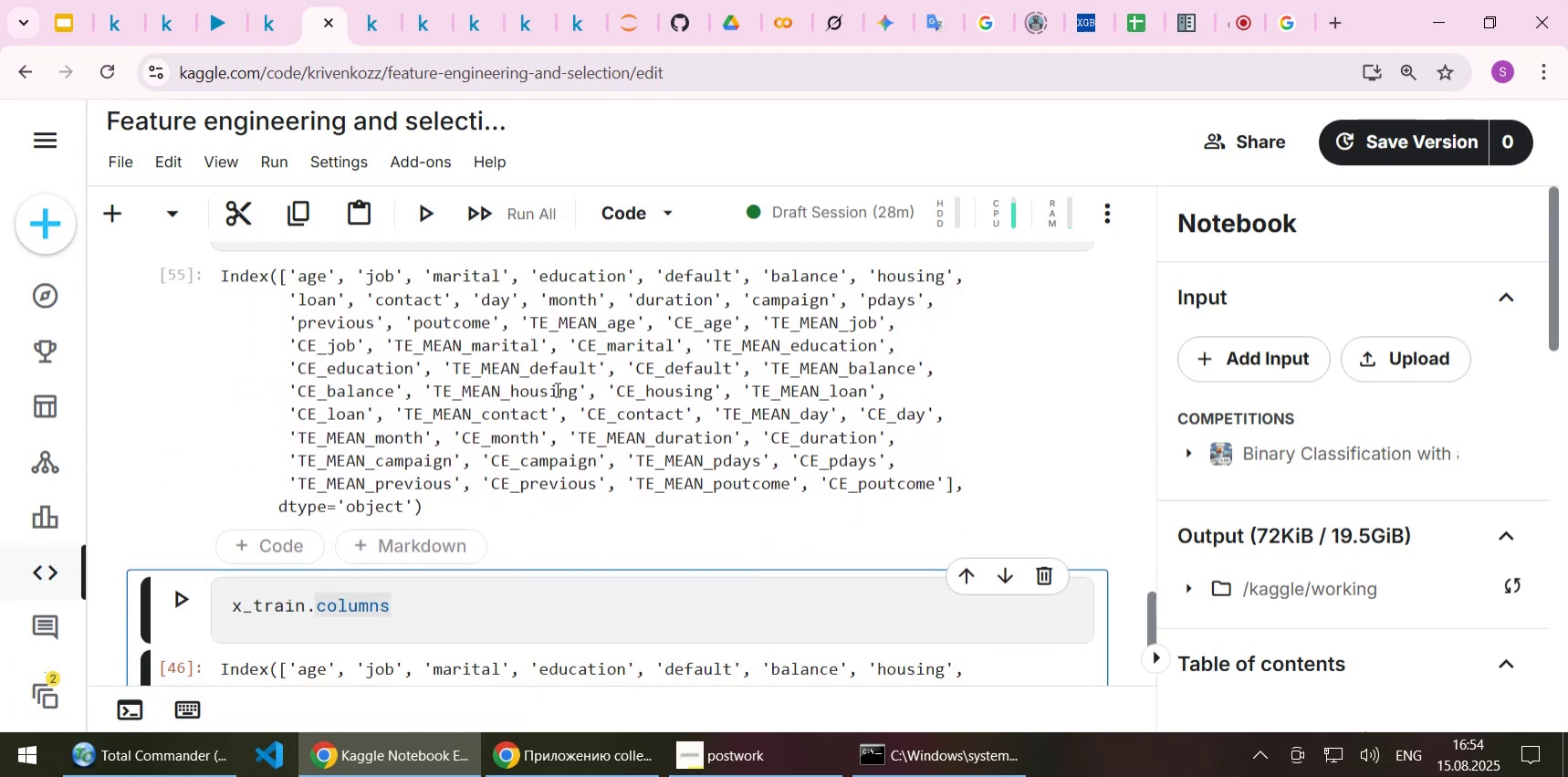 
scroll: coordinate [727, 422], scroll_direction: up, amount: 5.0
 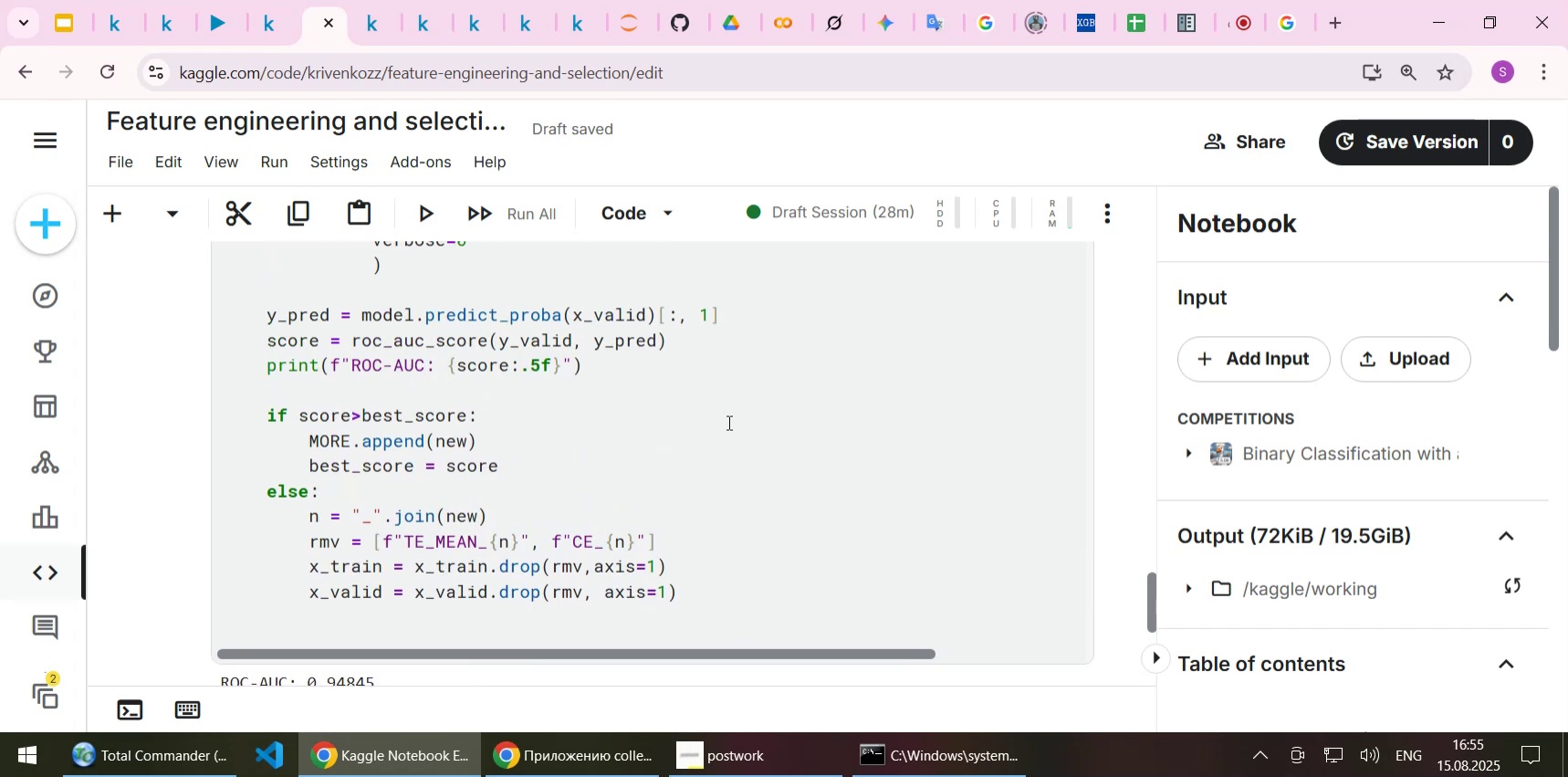 
left_click([515, 472])
 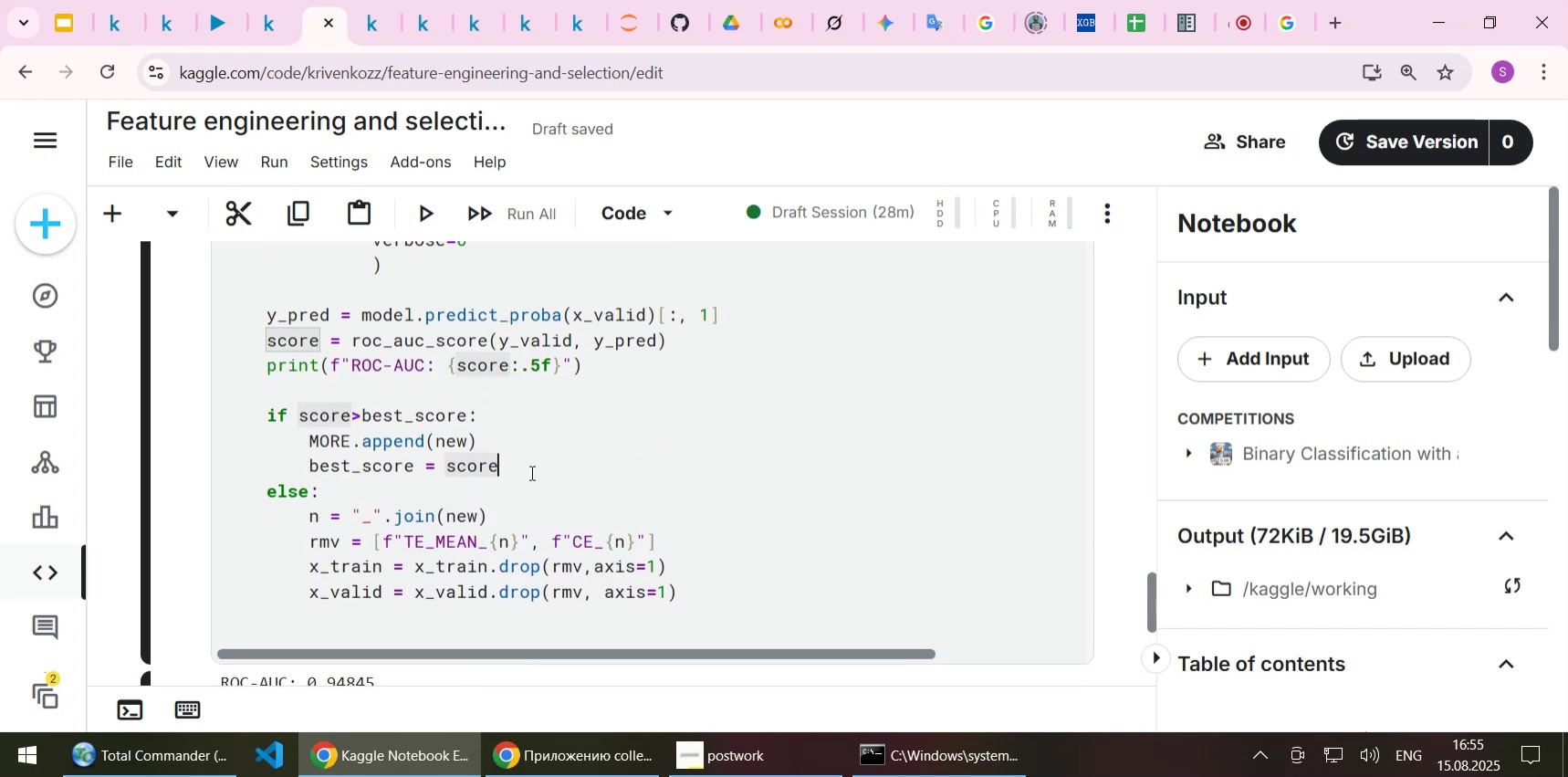 
key(NumpadEnter)
type(print())
 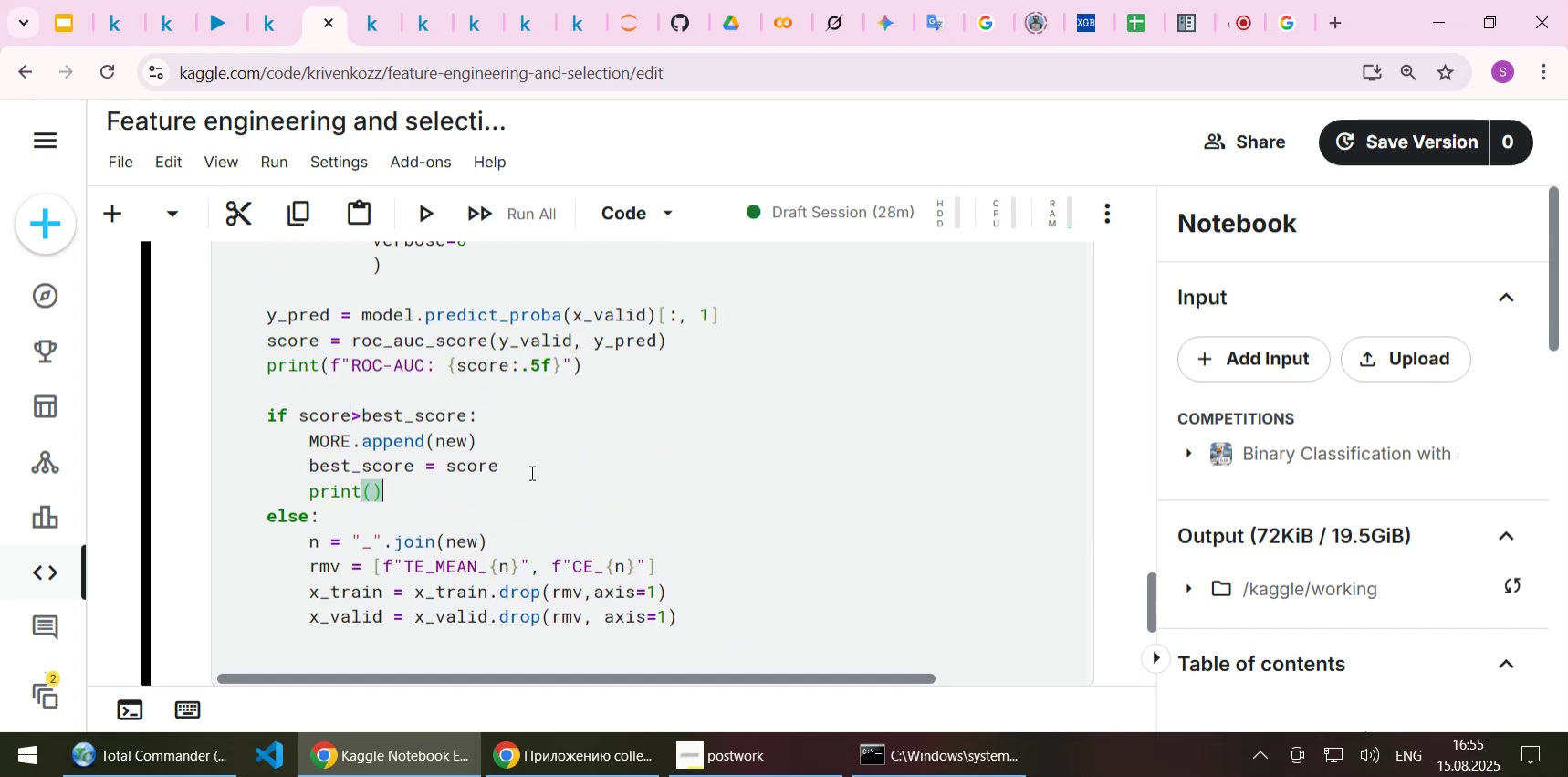 
scroll: coordinate [507, 483], scroll_direction: up, amount: 1.0
 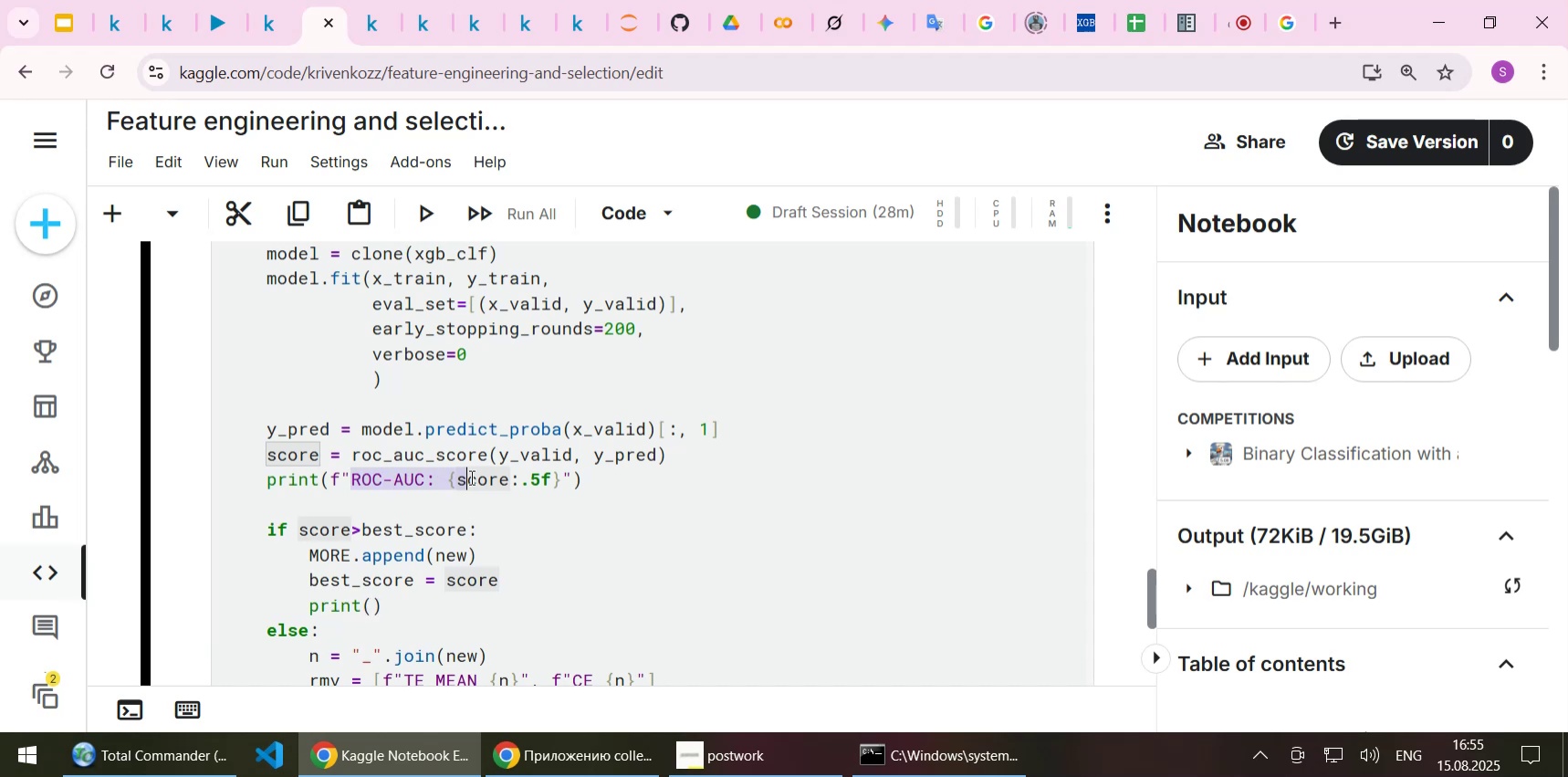 
left_click([335, 492])
 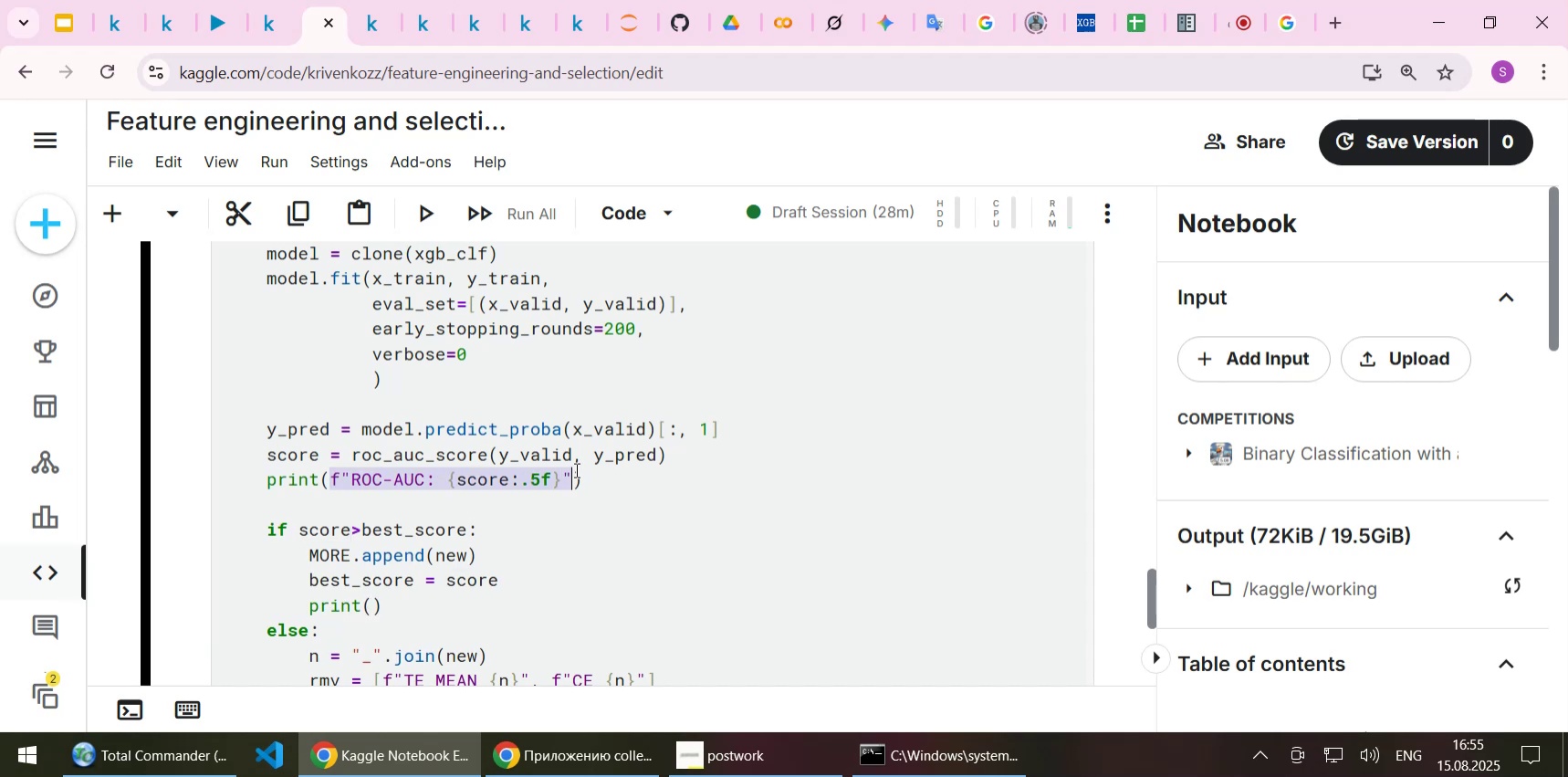 
key(Control+C)
 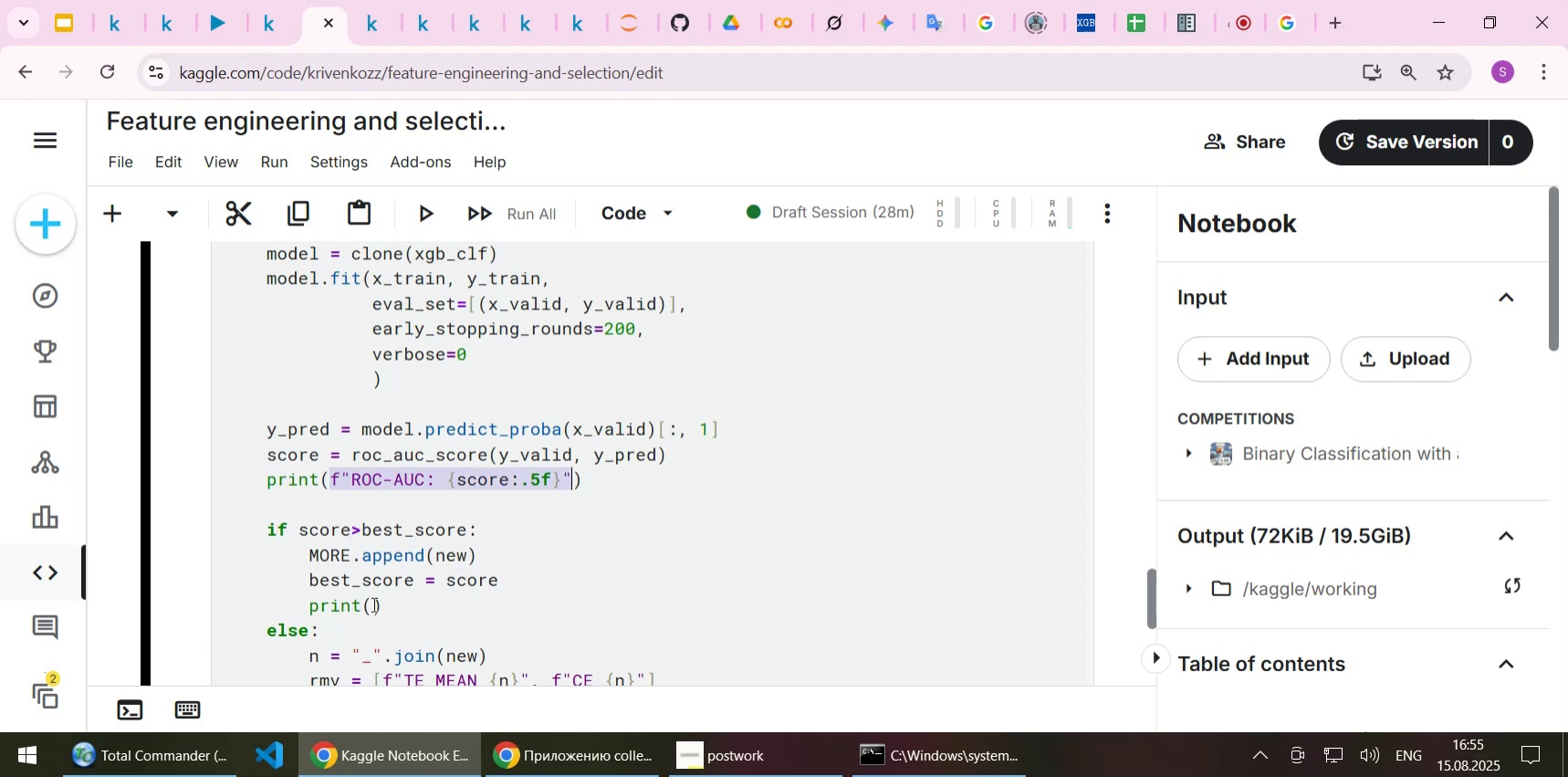 
left_click([372, 604])
 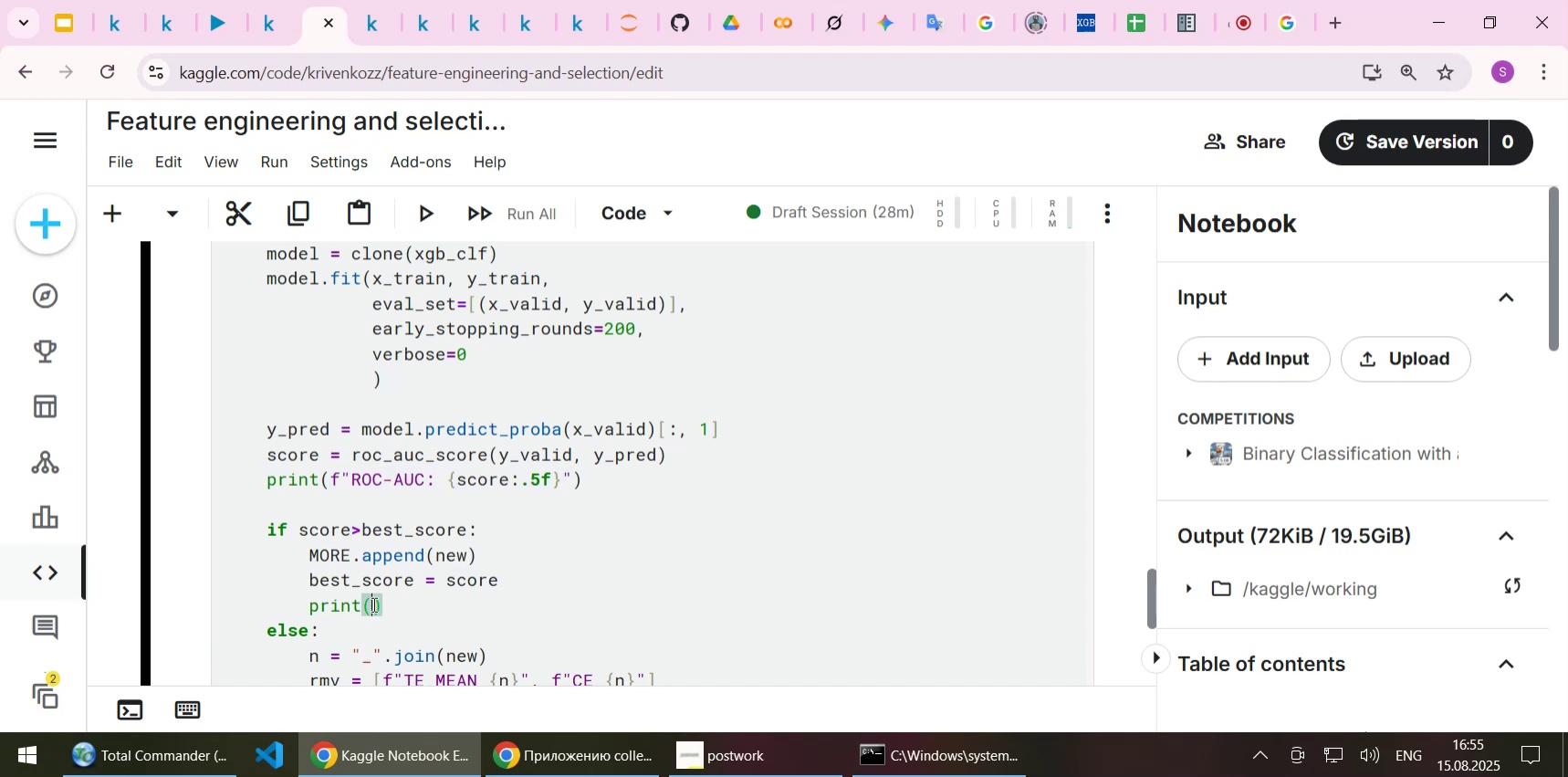 
key(Control+ControlLeft)
 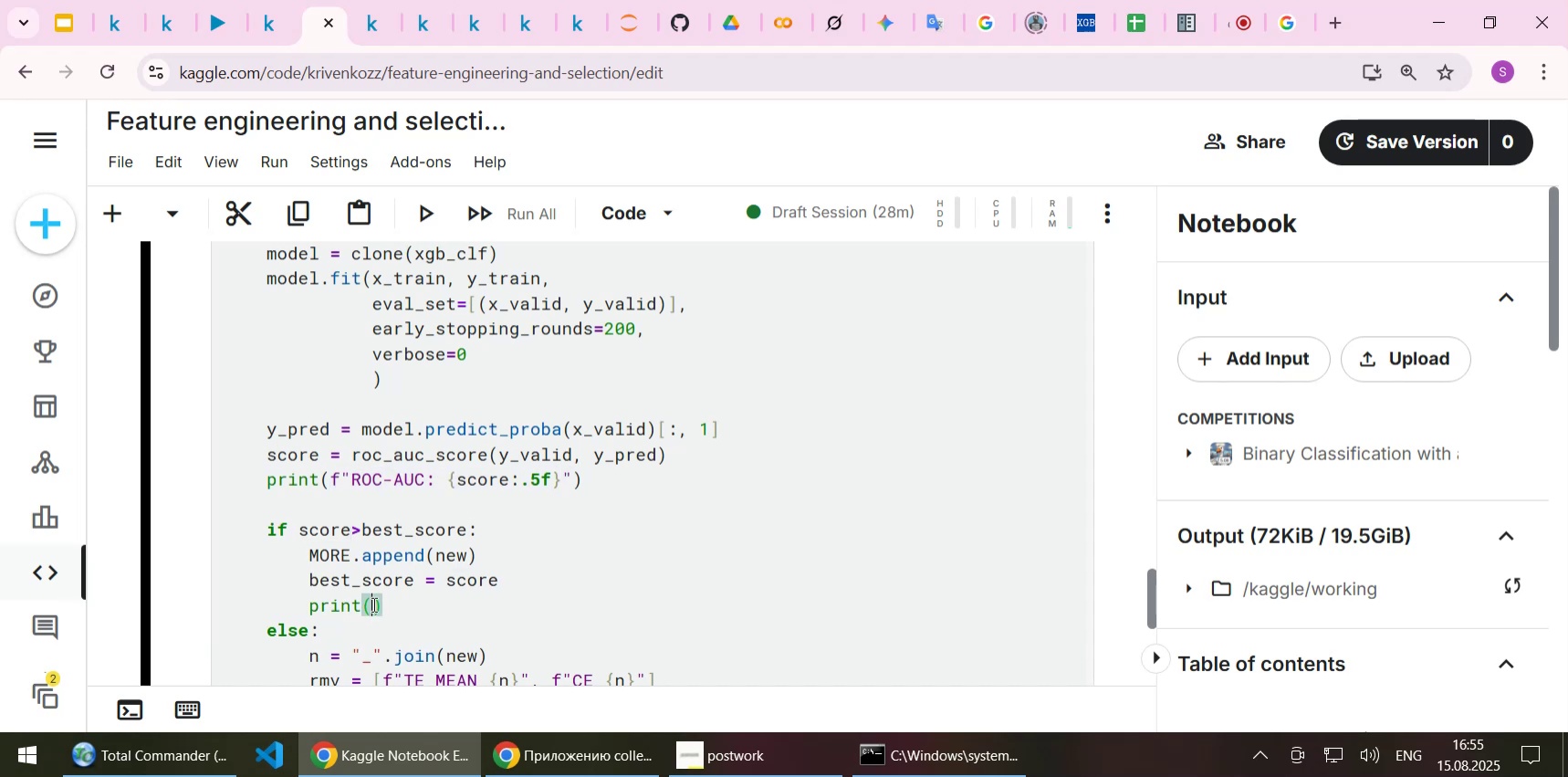 
key(Control+V)
 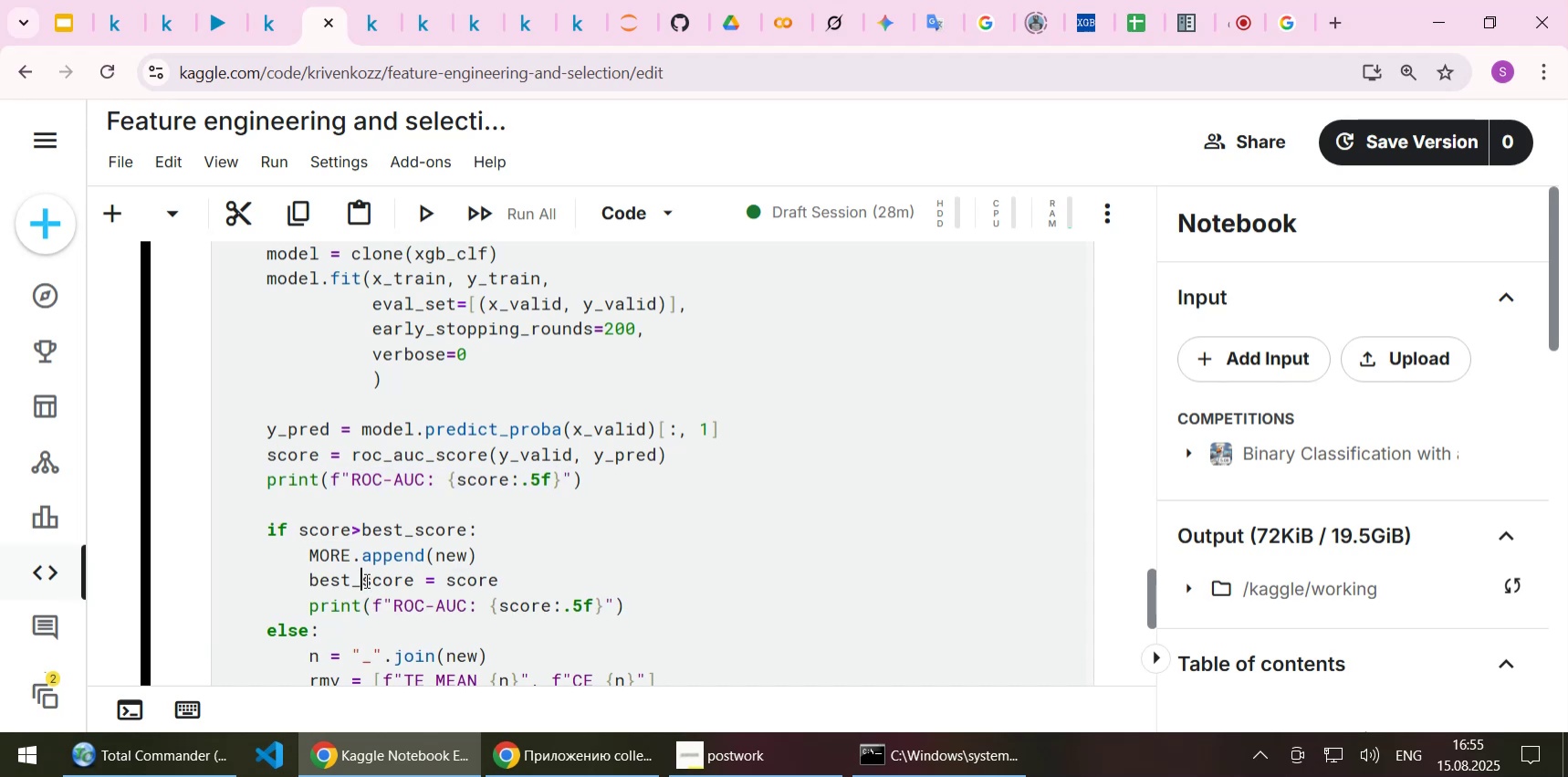 
double_click([365, 580])
 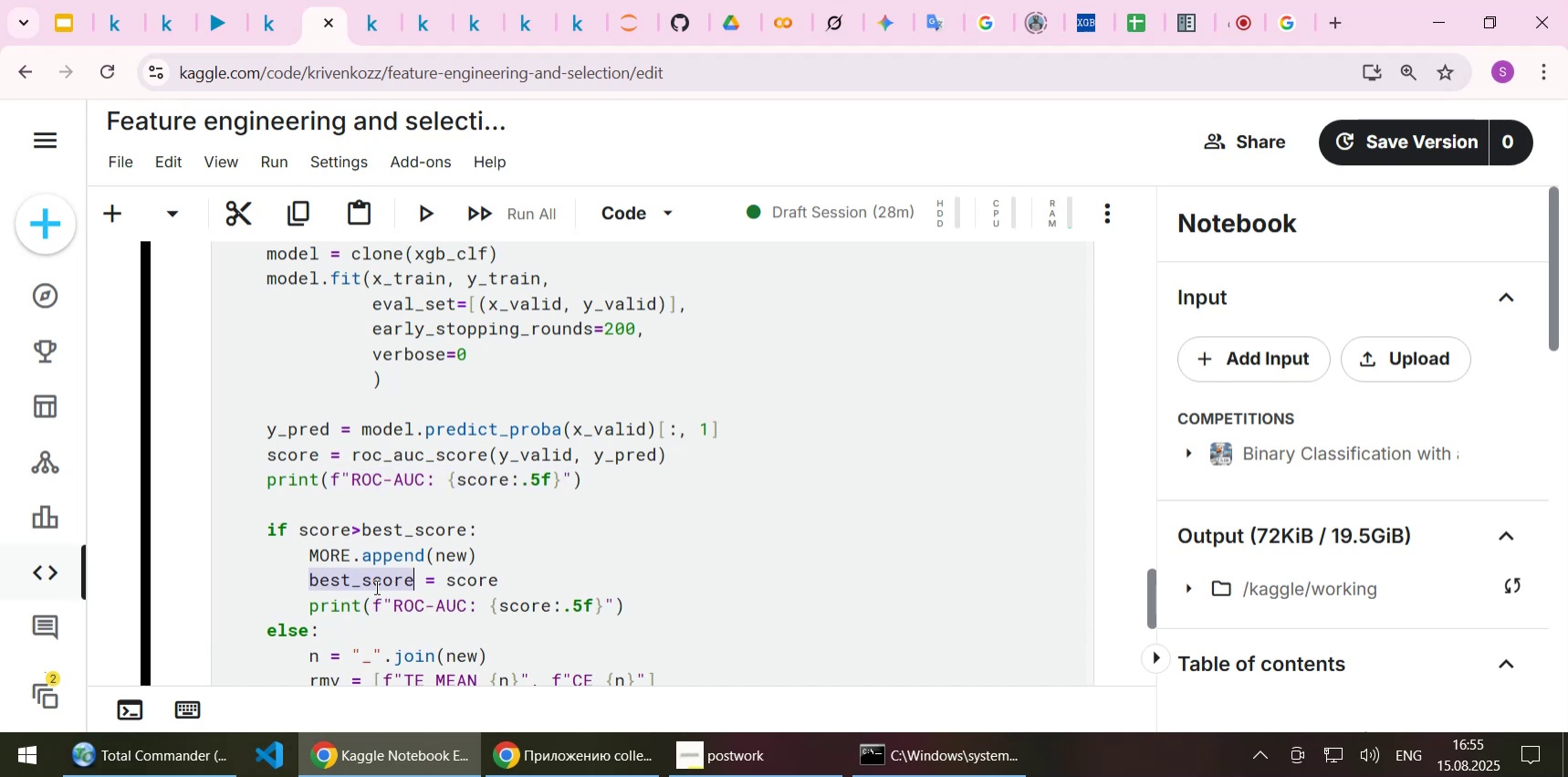 
key(Control+C)
 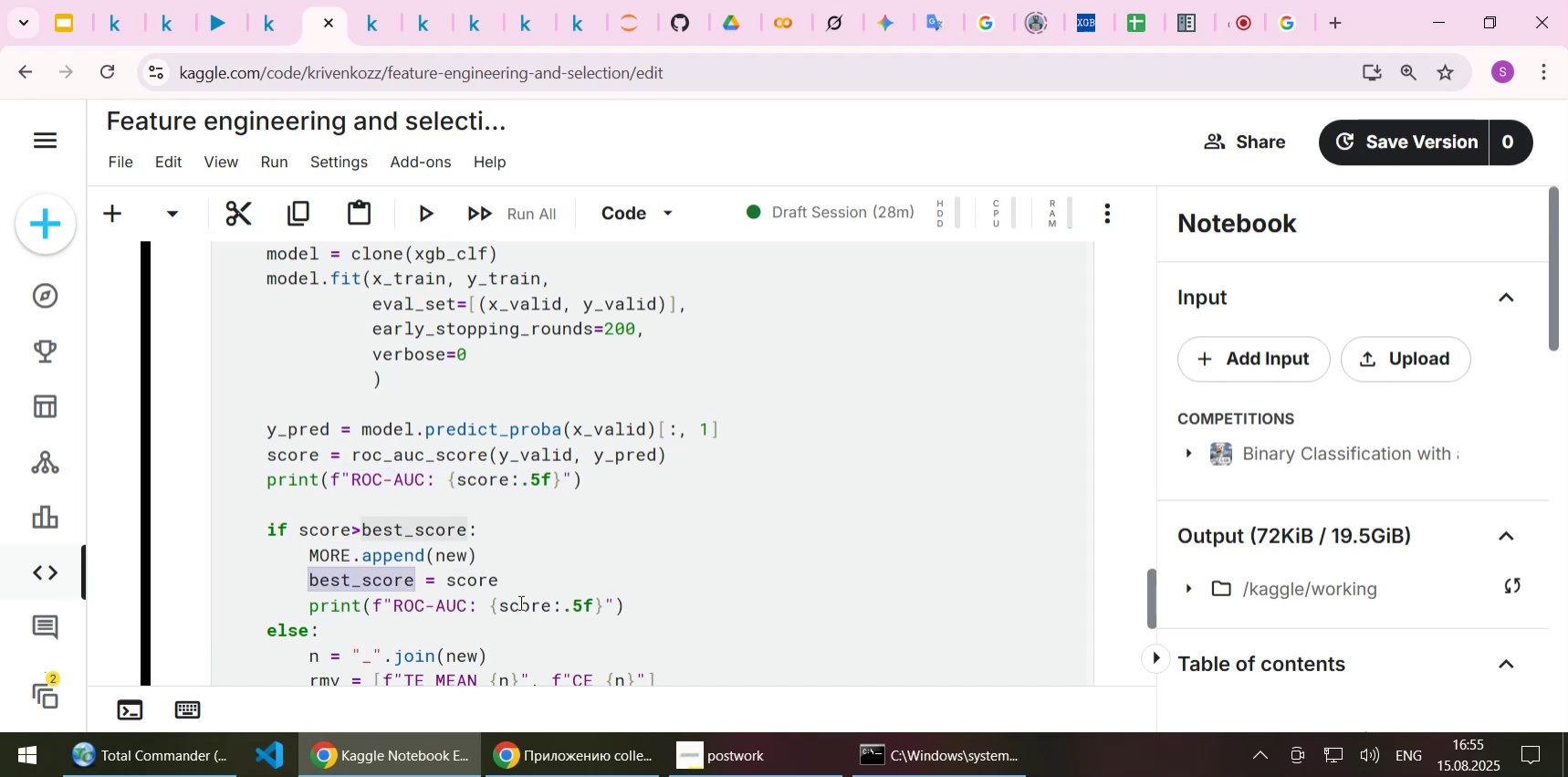 
left_click([519, 602])
 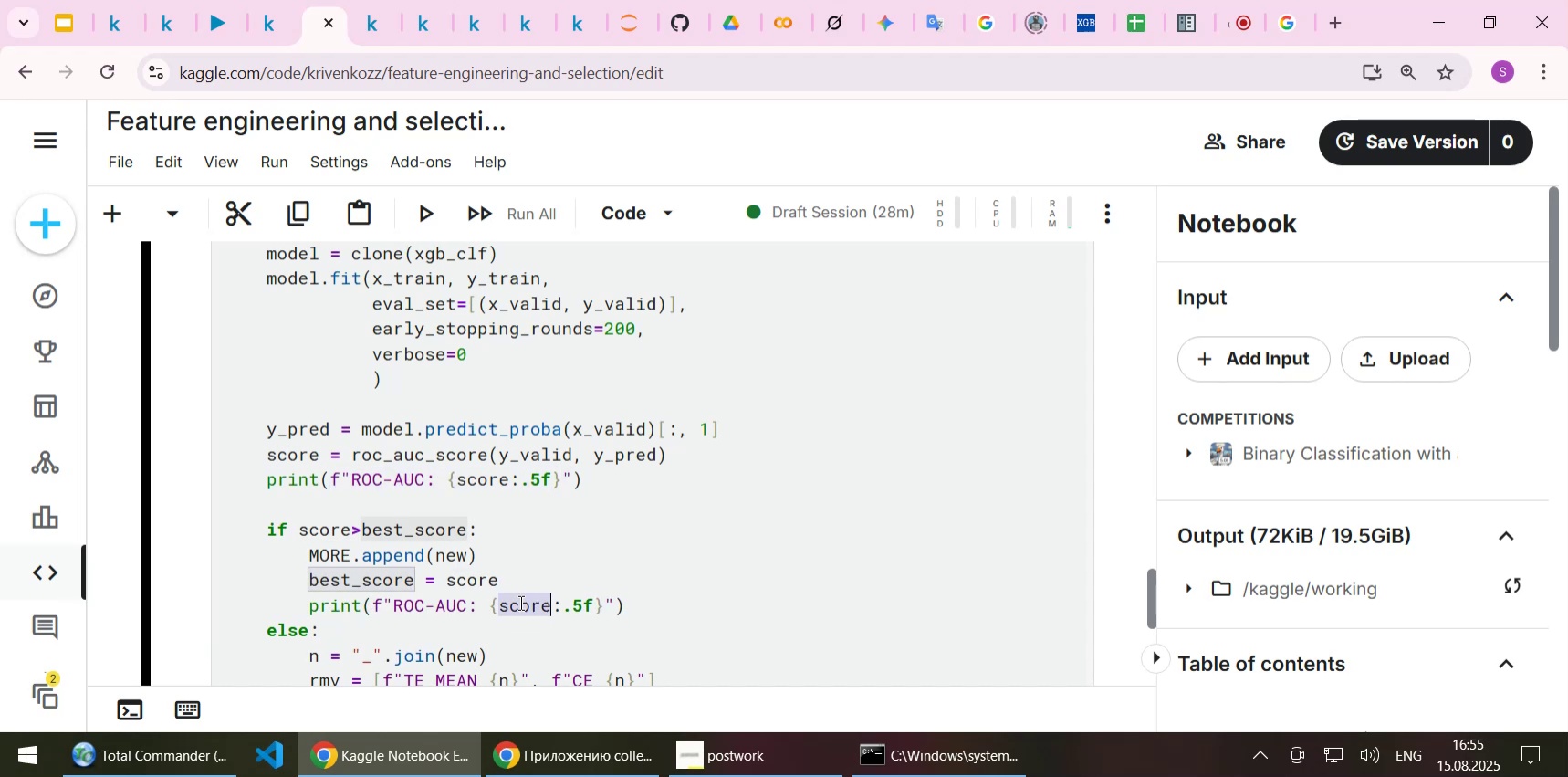 
key(Control+ControlLeft)
 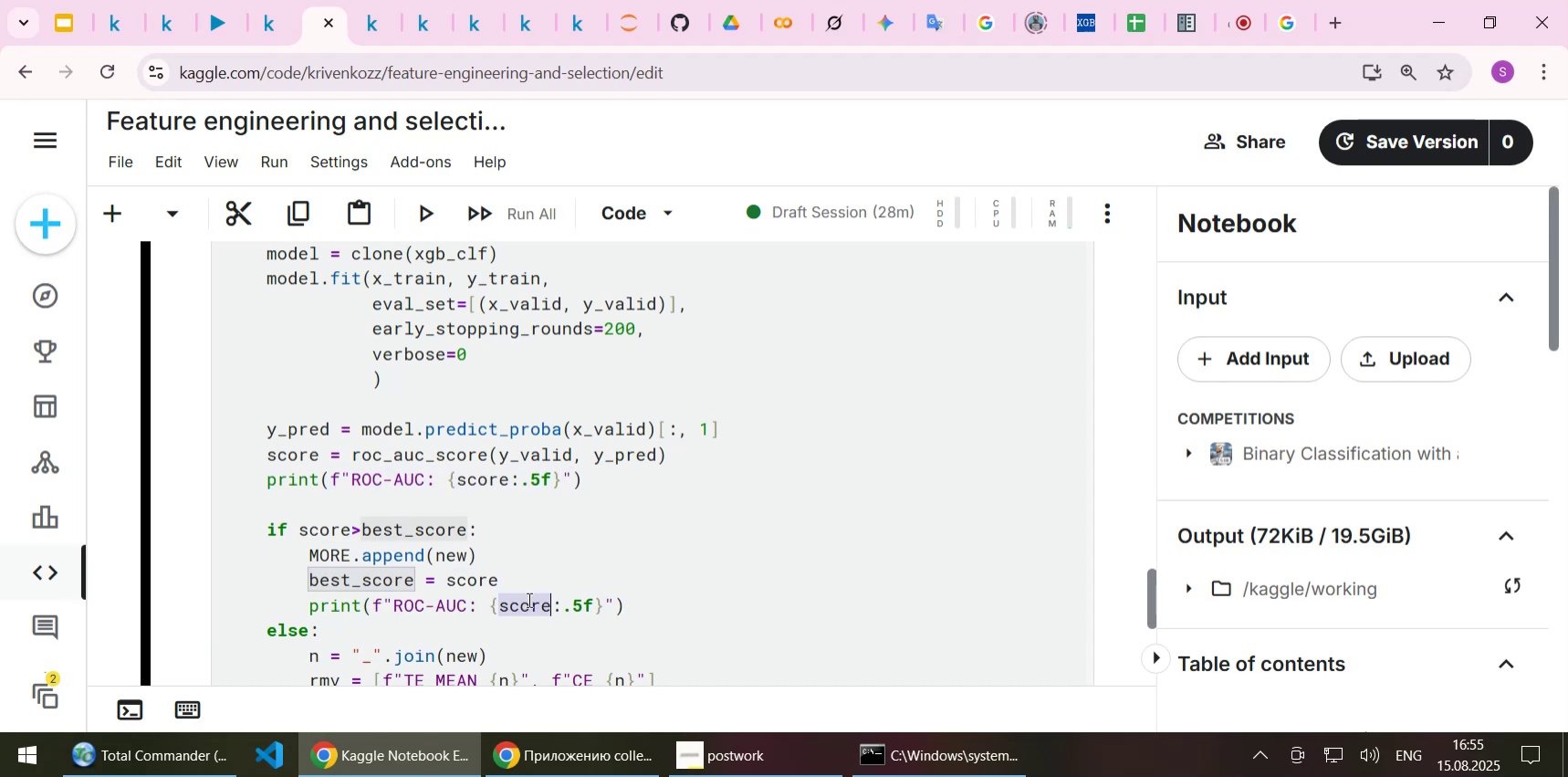 
double_click([519, 602])
 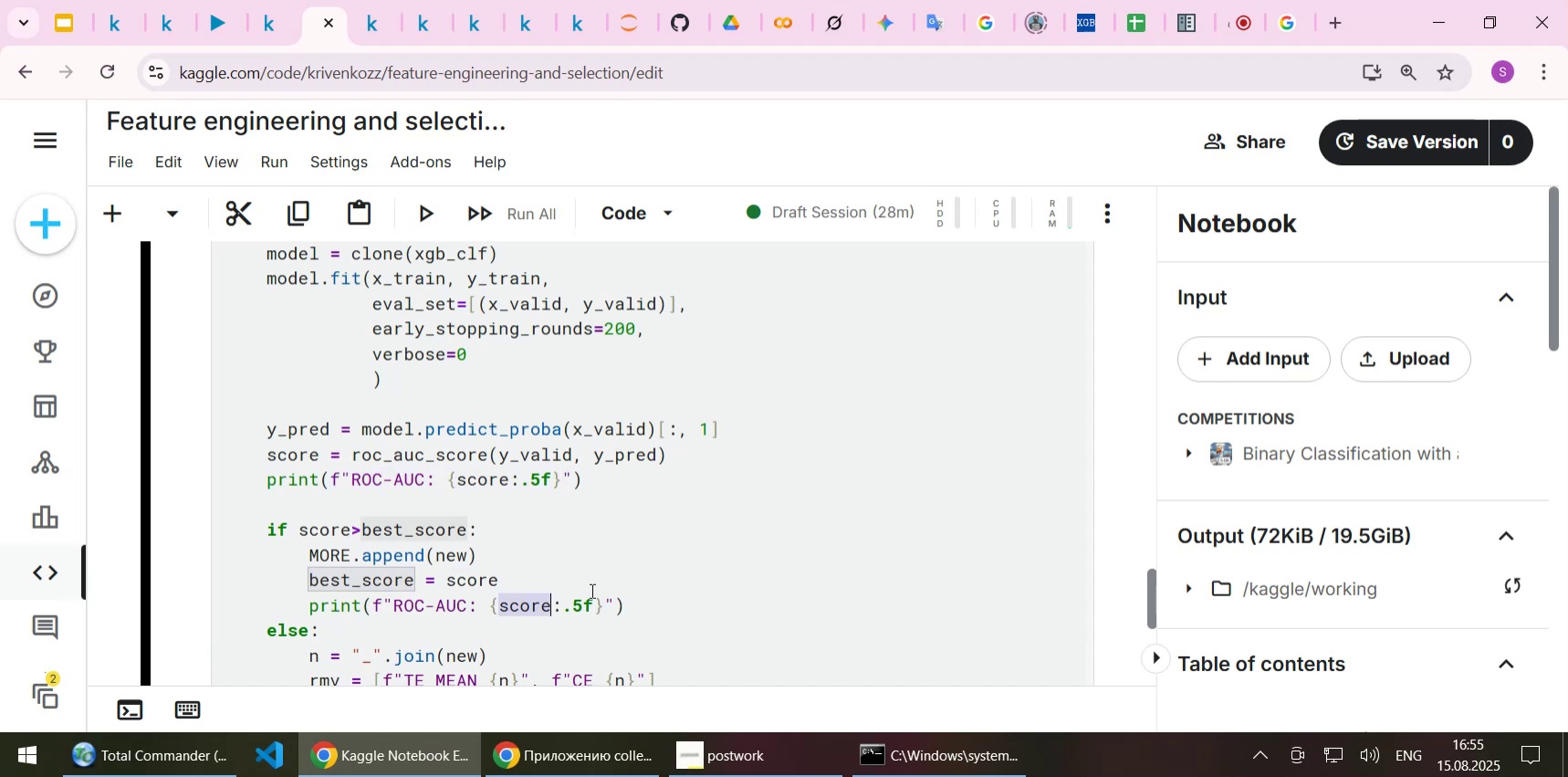 
key(Control+V)
 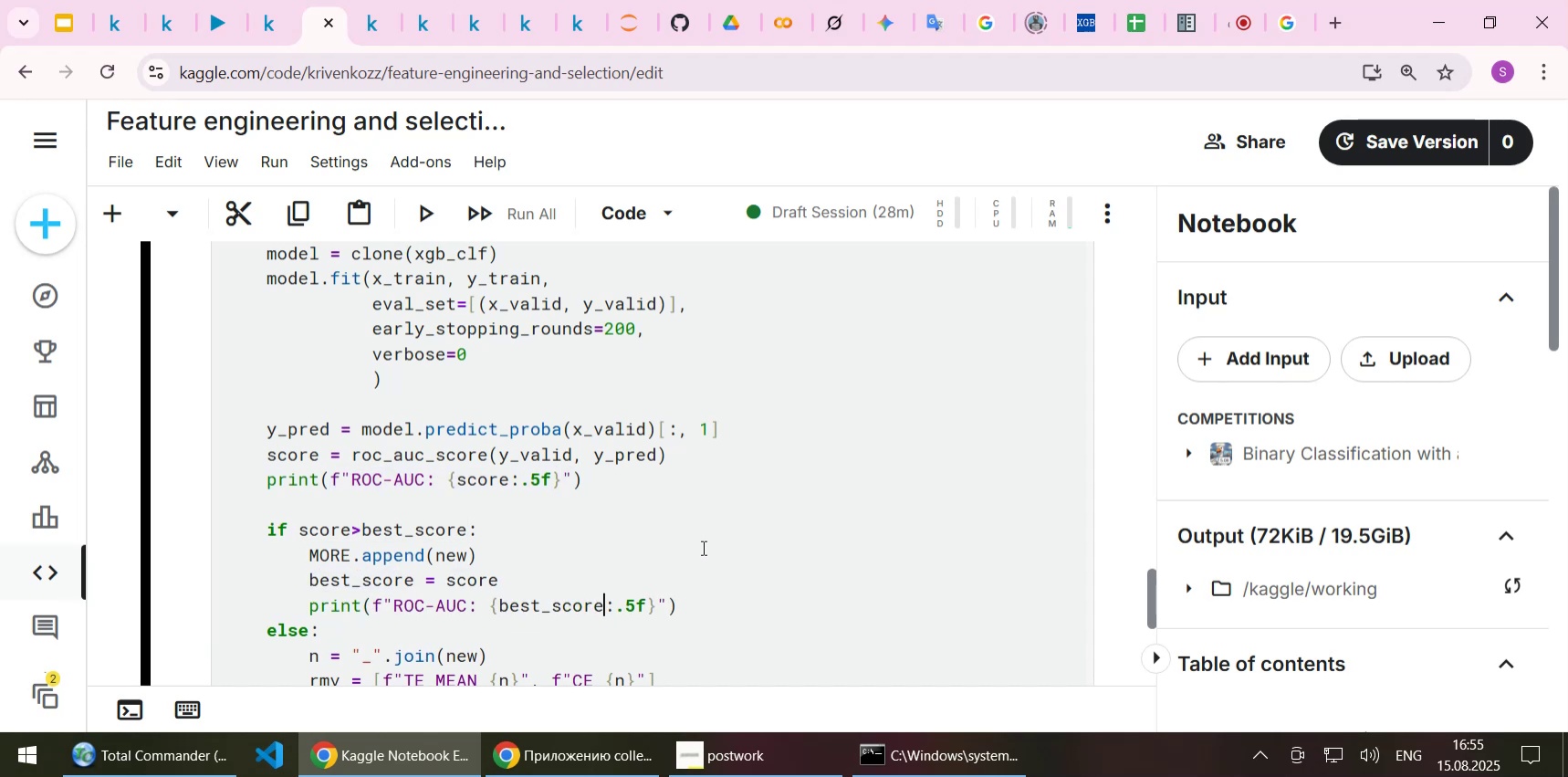 
scroll: coordinate [702, 547], scroll_direction: down, amount: 1.0
 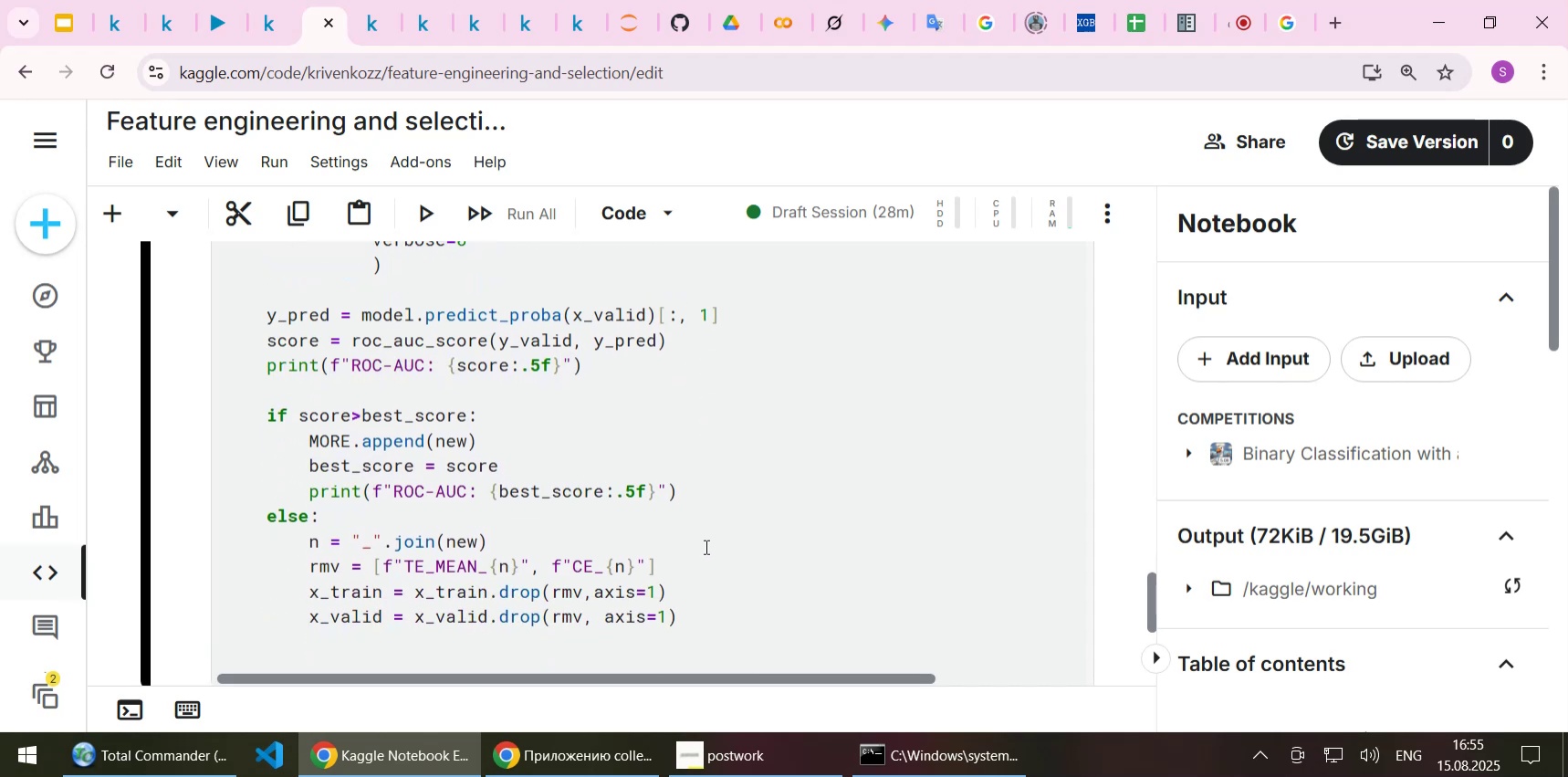 
key(Control+ControlLeft)
 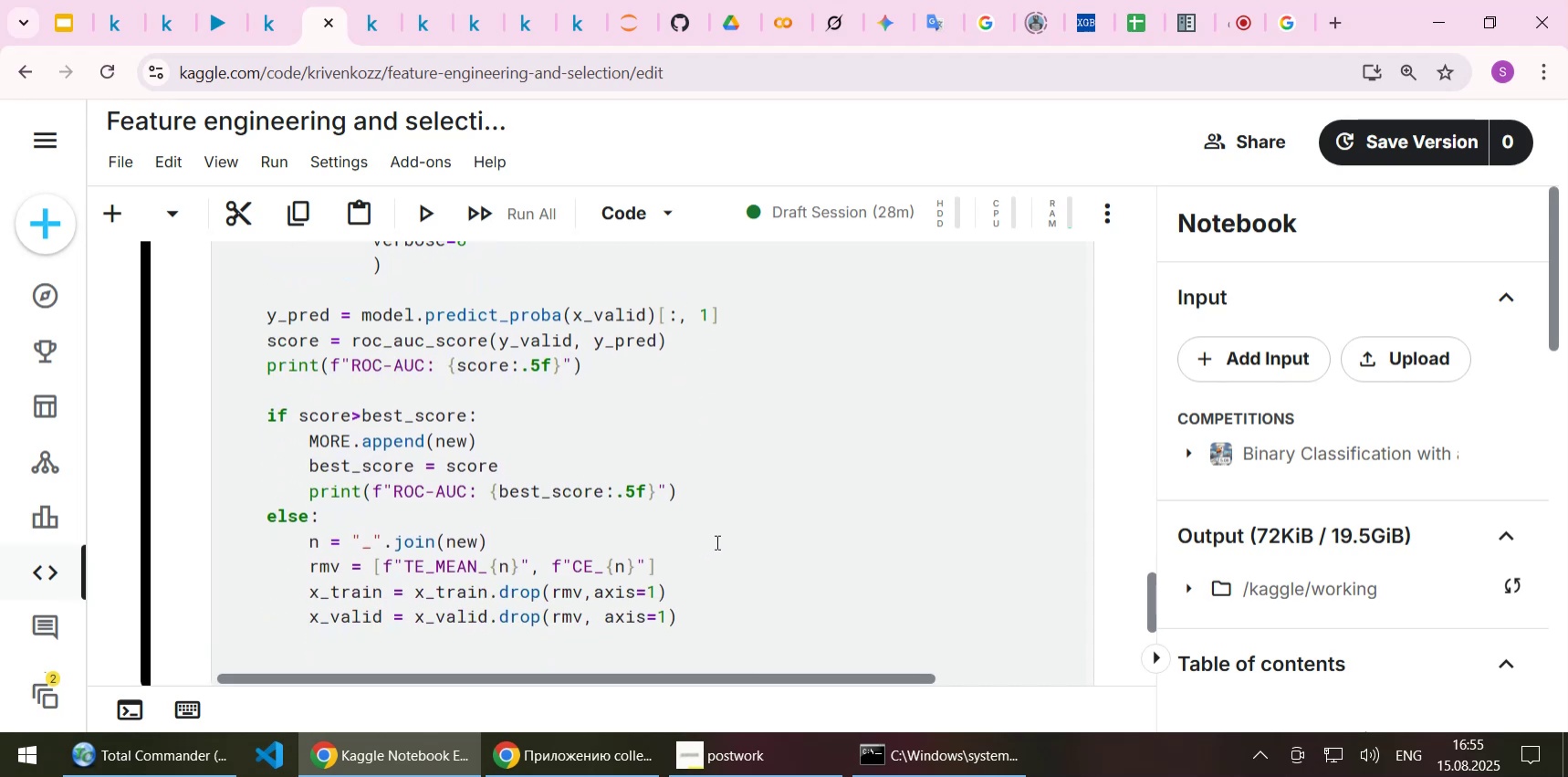 
key(Control+S)
 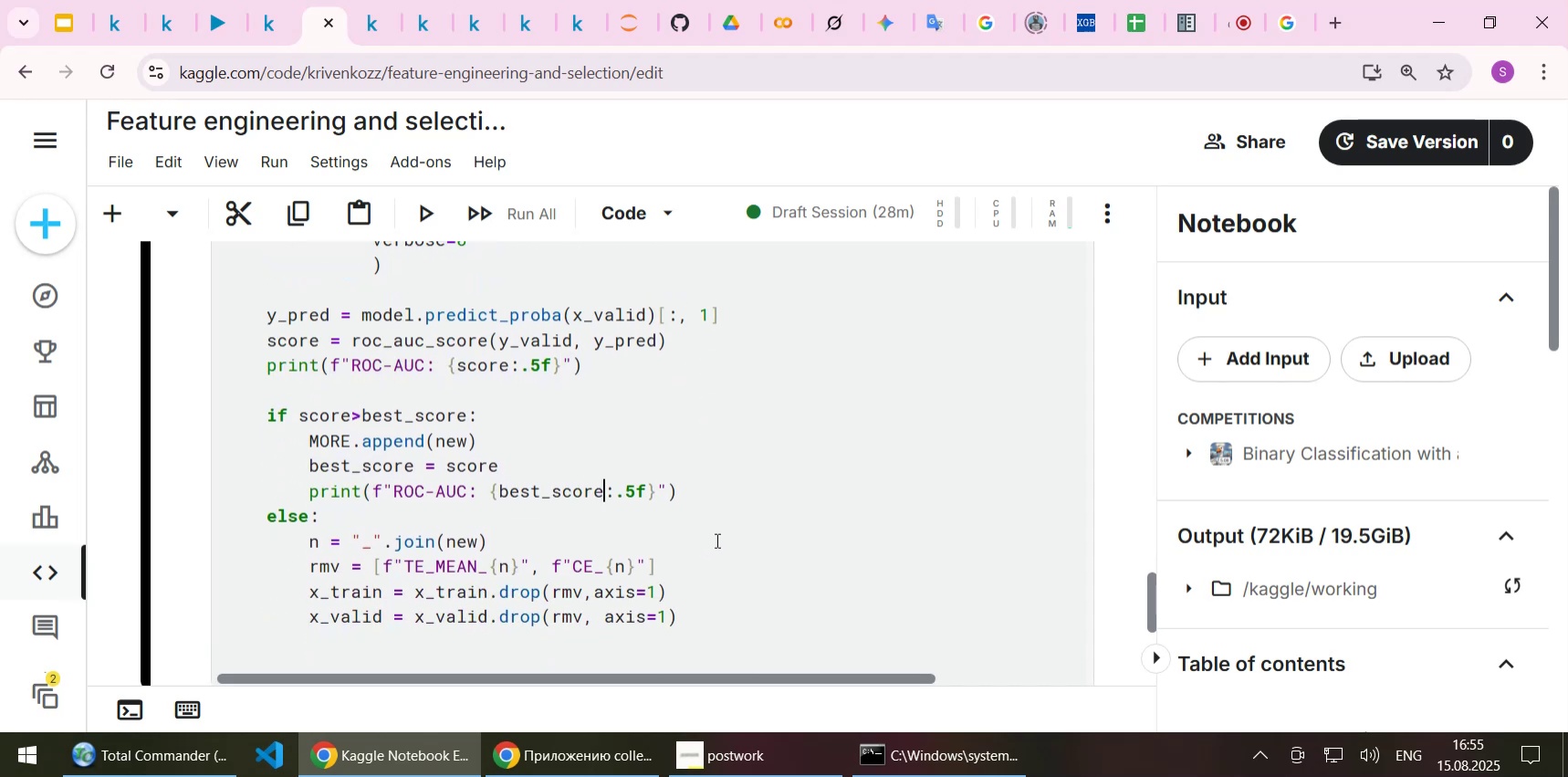 
scroll: coordinate [560, 488], scroll_direction: up, amount: 4.0
 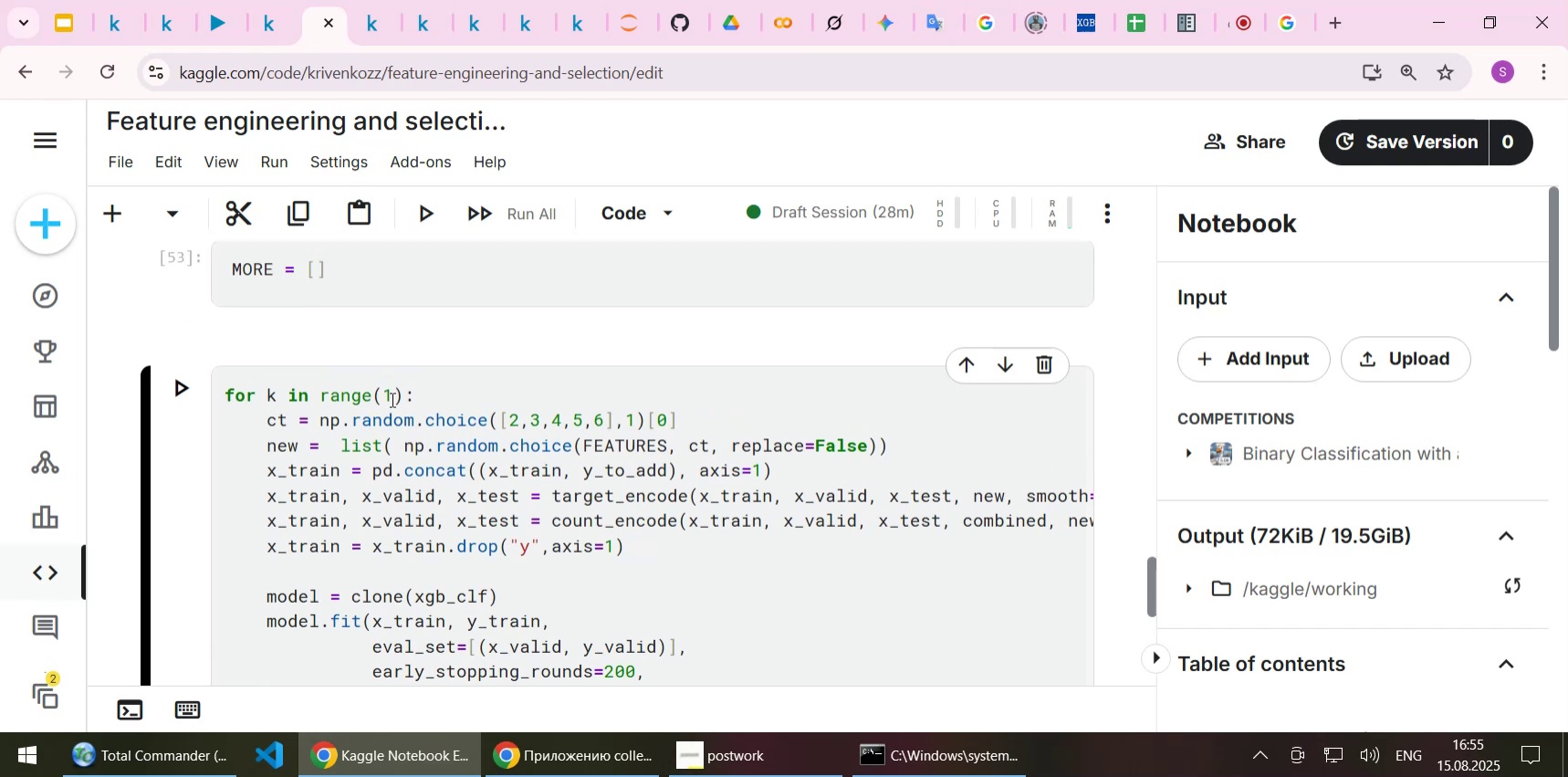 
left_click([392, 391])
 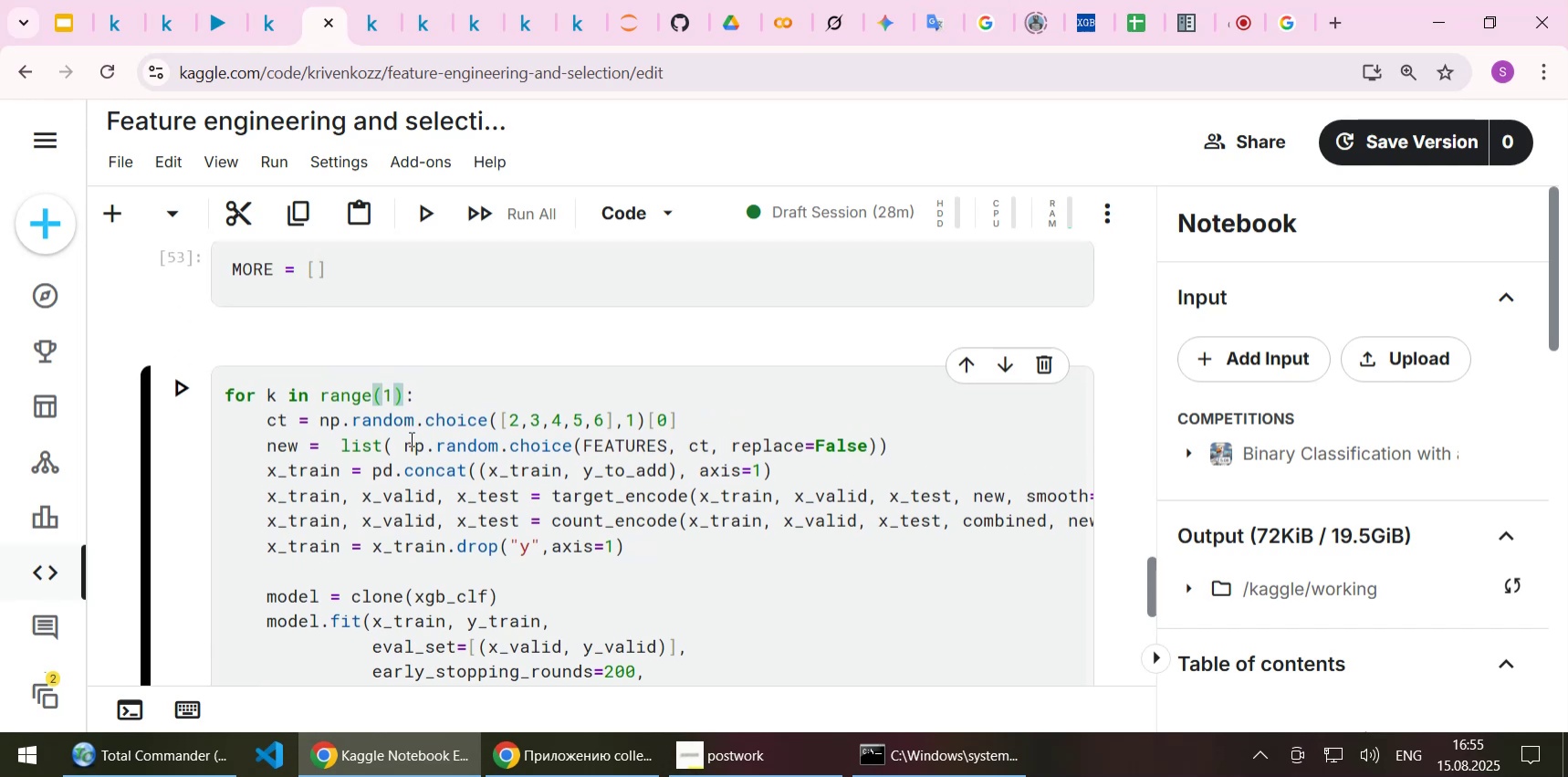 
key(0)
 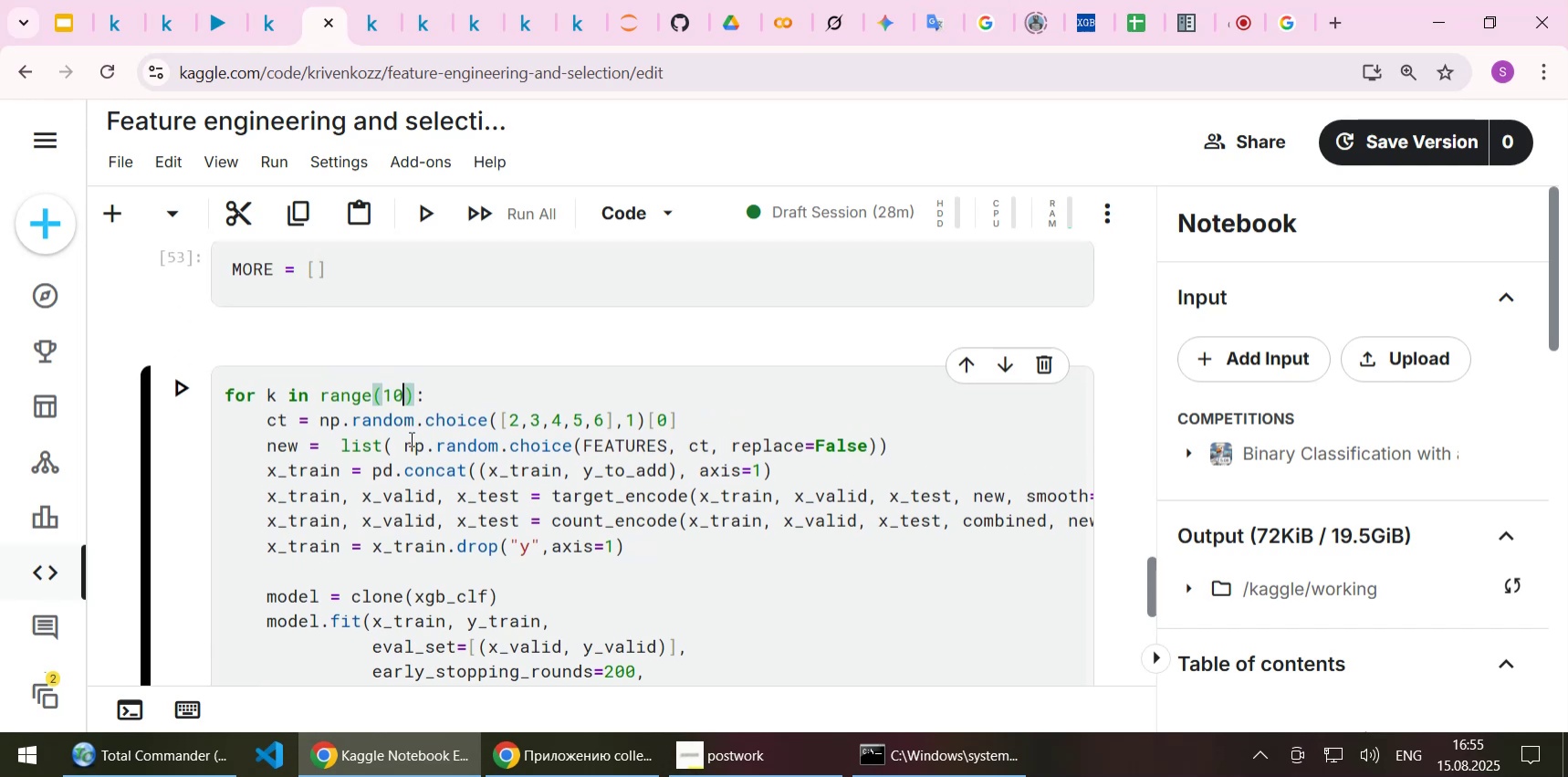 
key(Control+ControlLeft)
 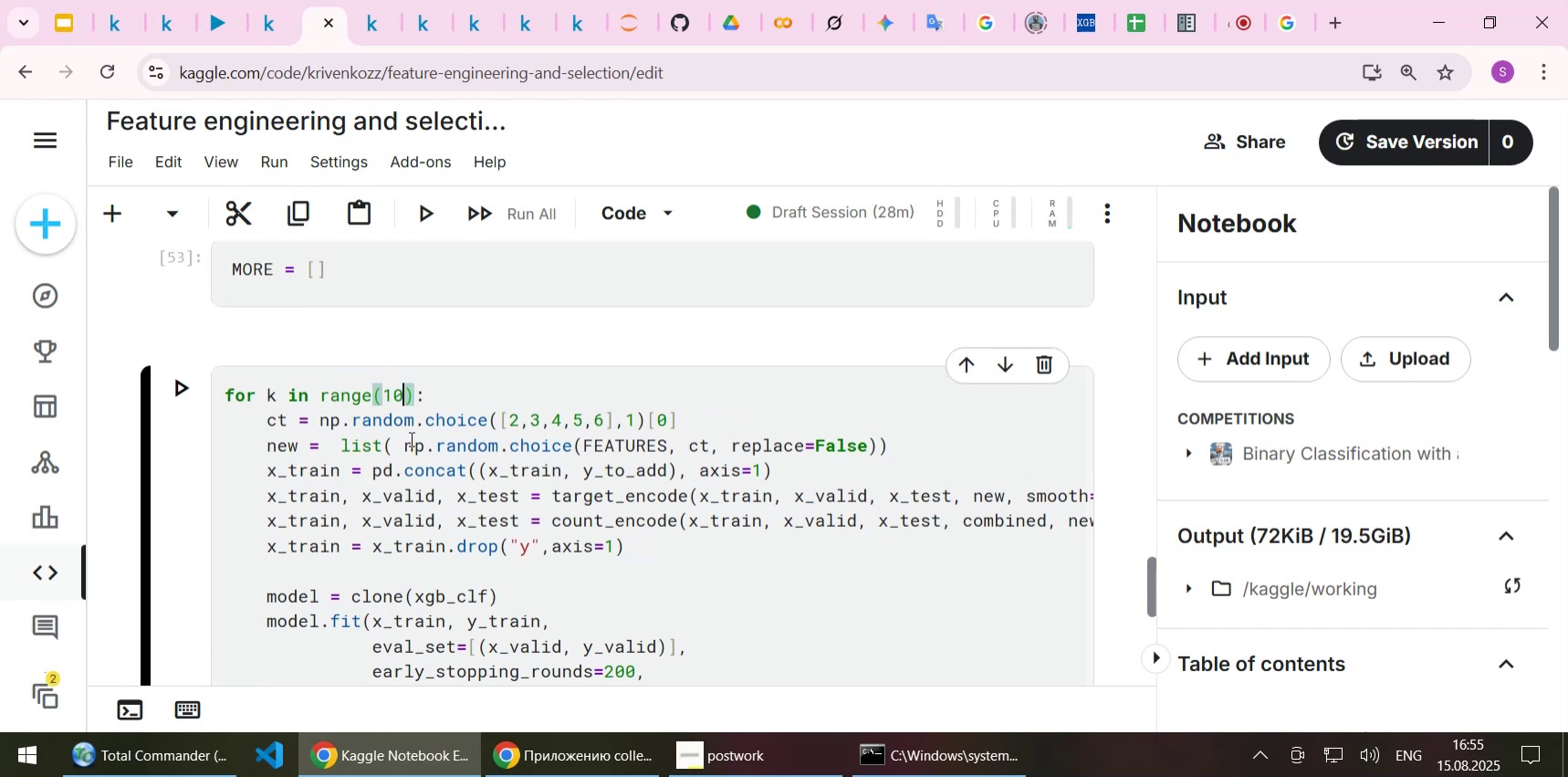 
key(Control+S)
 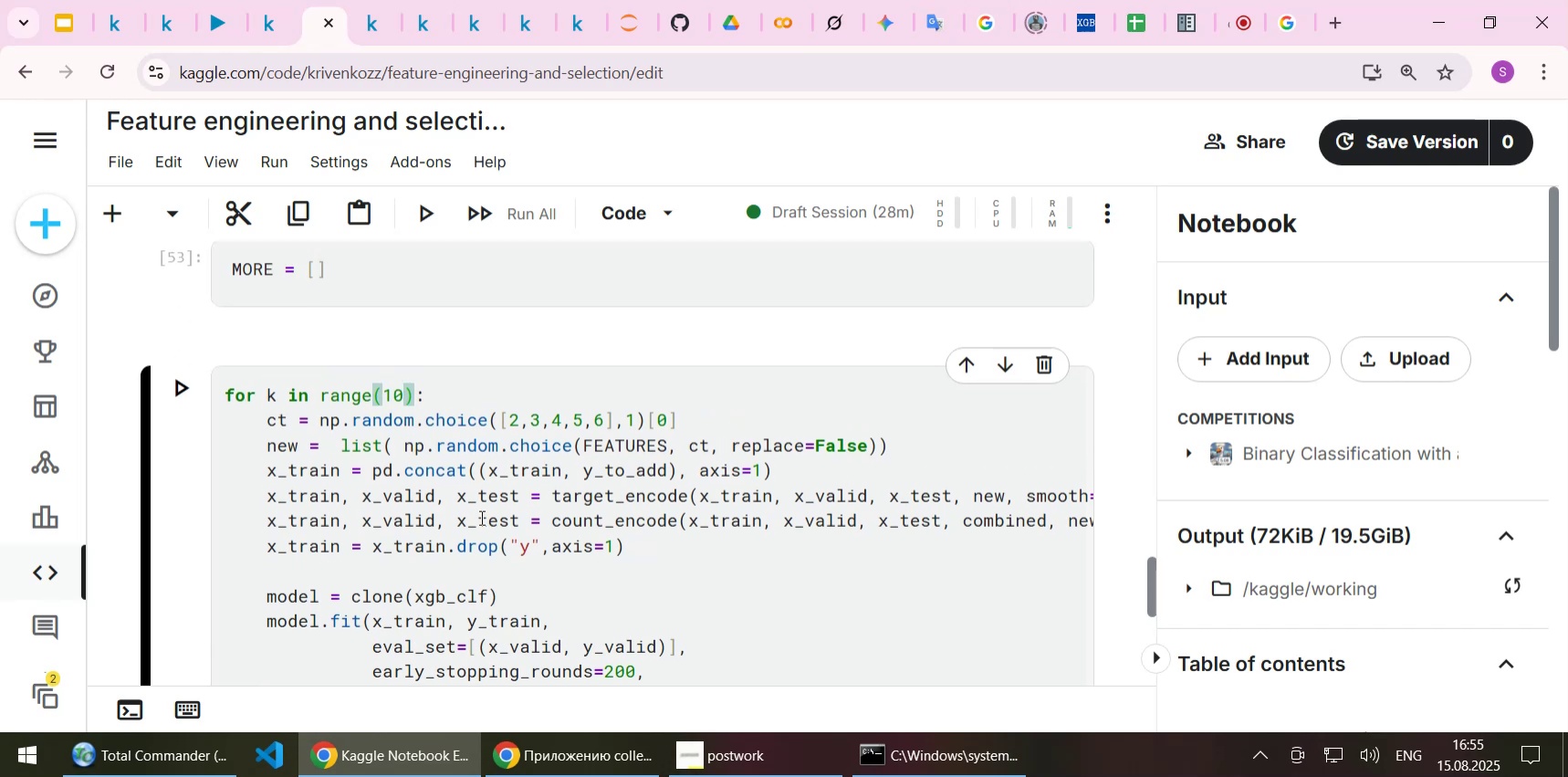 
scroll: coordinate [497, 518], scroll_direction: down, amount: 6.0
 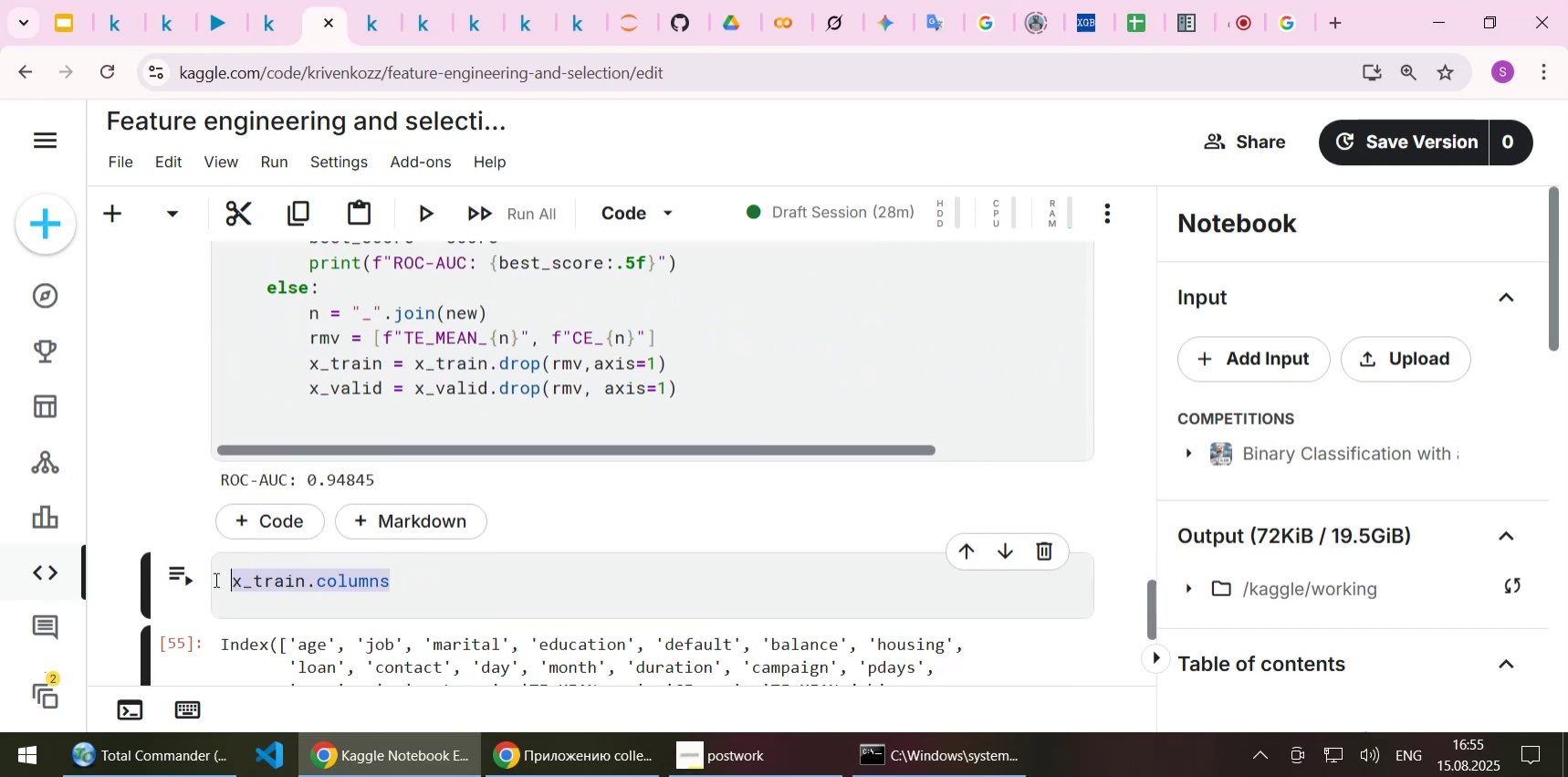 
type(MORE)
 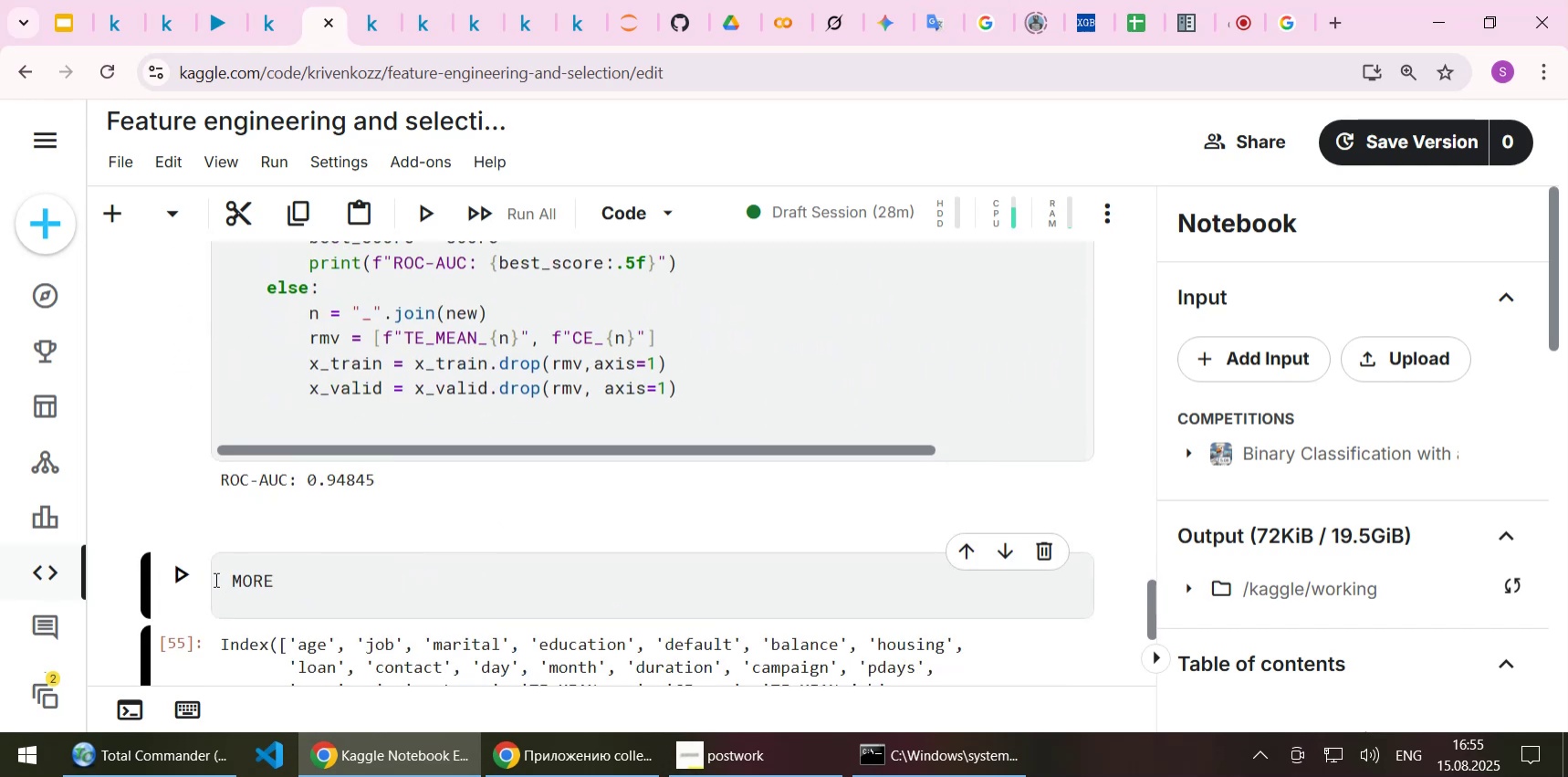 
scroll: coordinate [394, 493], scroll_direction: up, amount: 2.0
 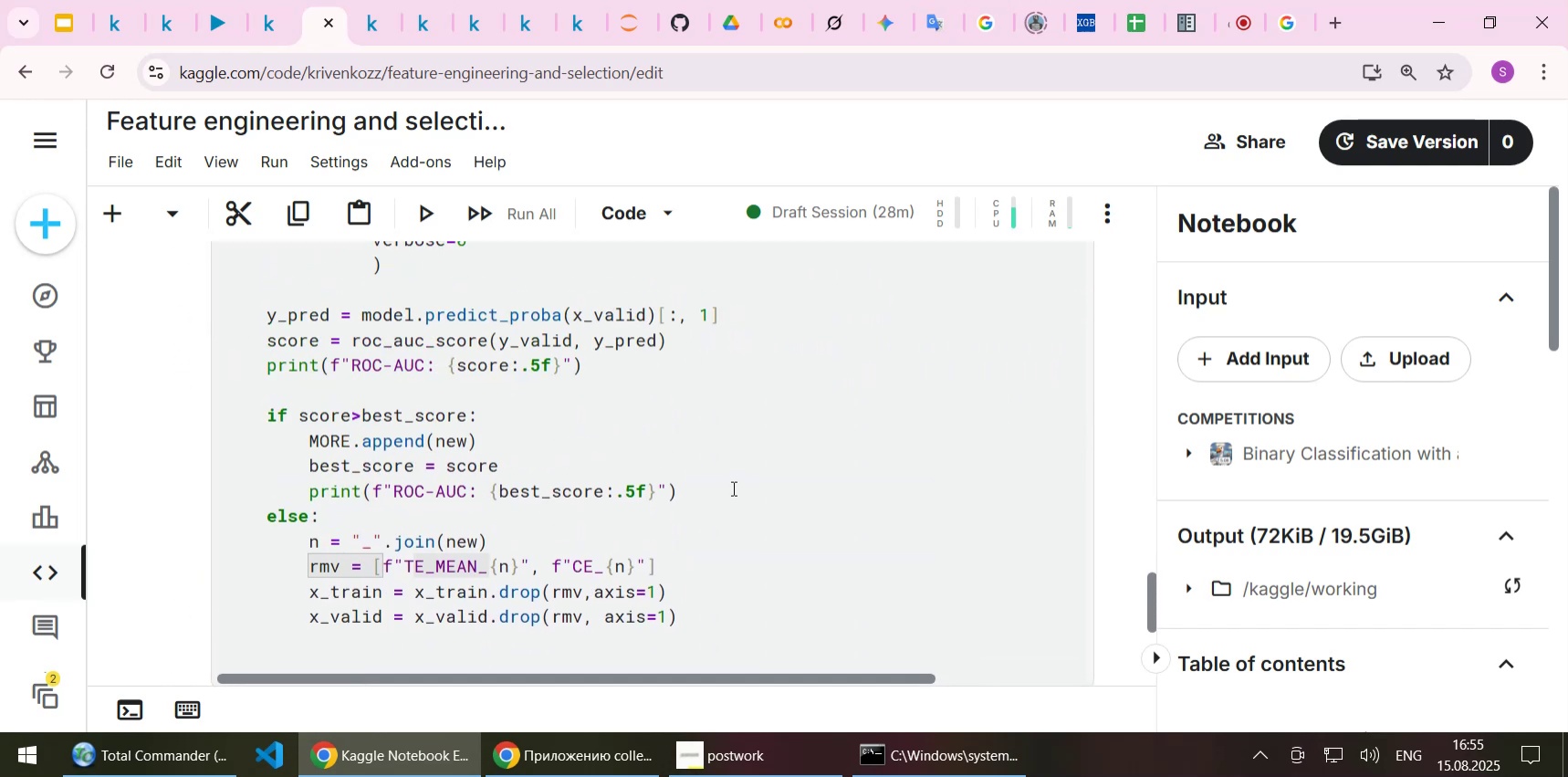 
left_click([732, 488])
 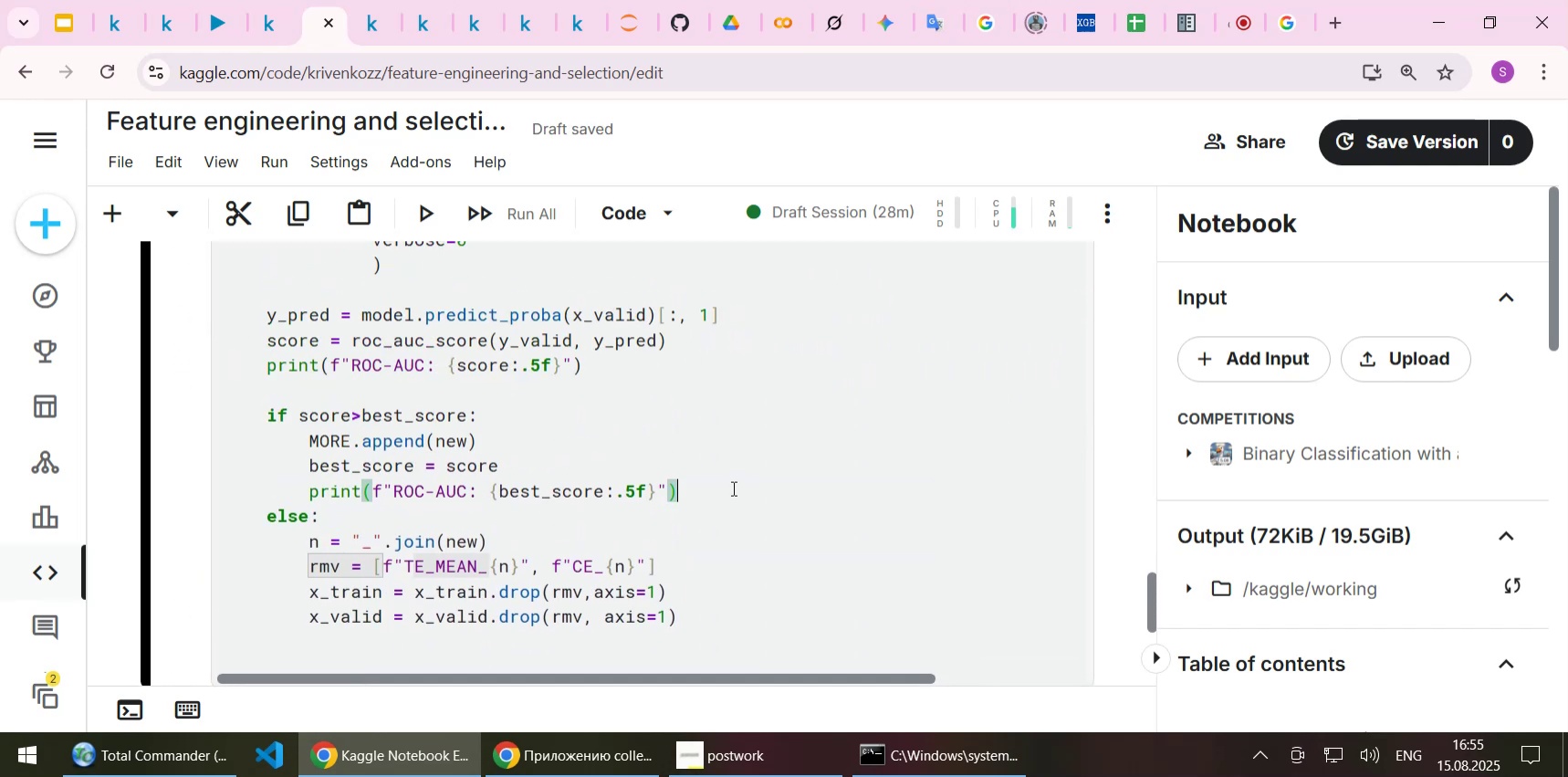 
scroll: coordinate [732, 488], scroll_direction: down, amount: 3.0
 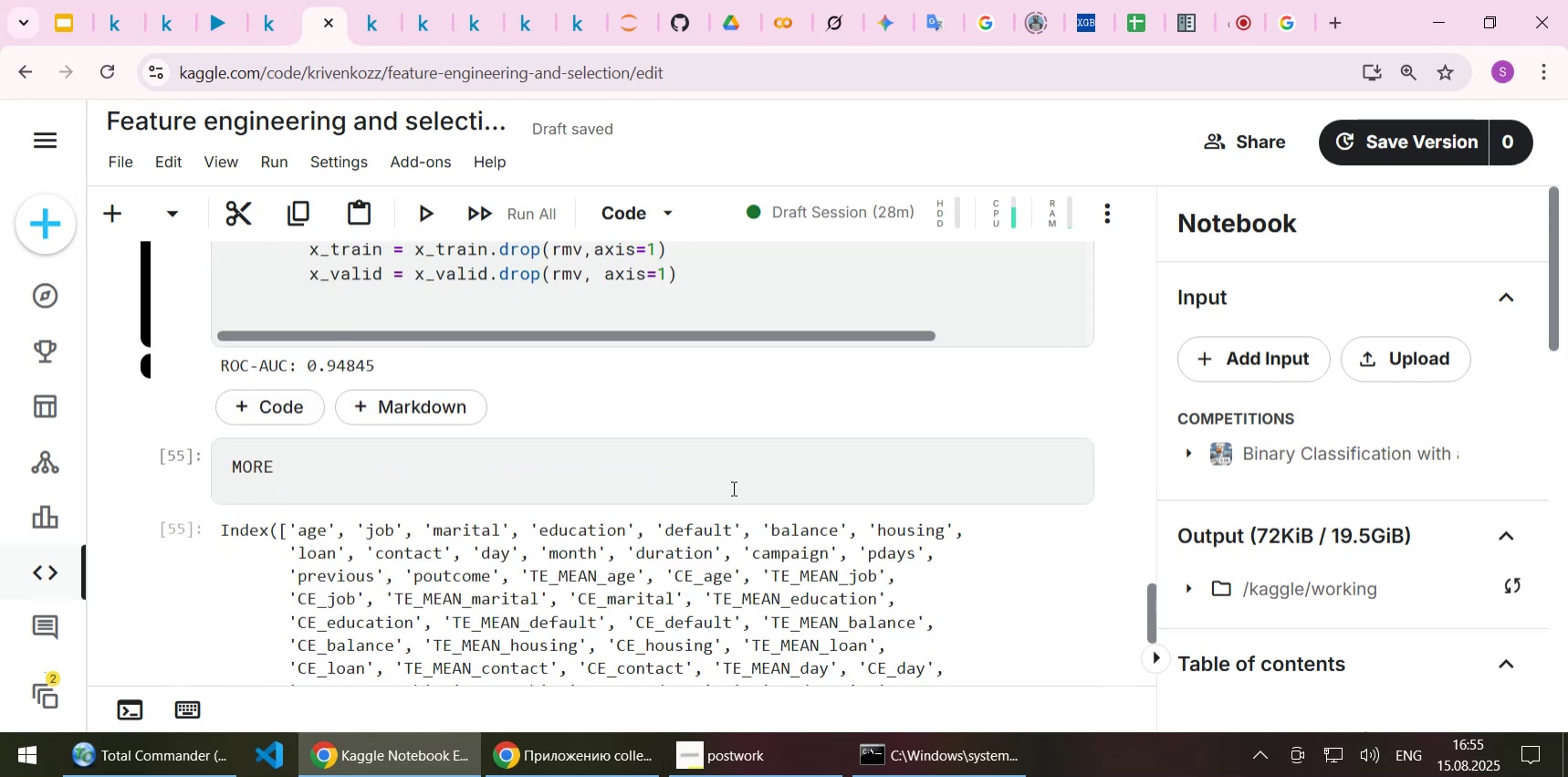 
key(Shift+Enter)
 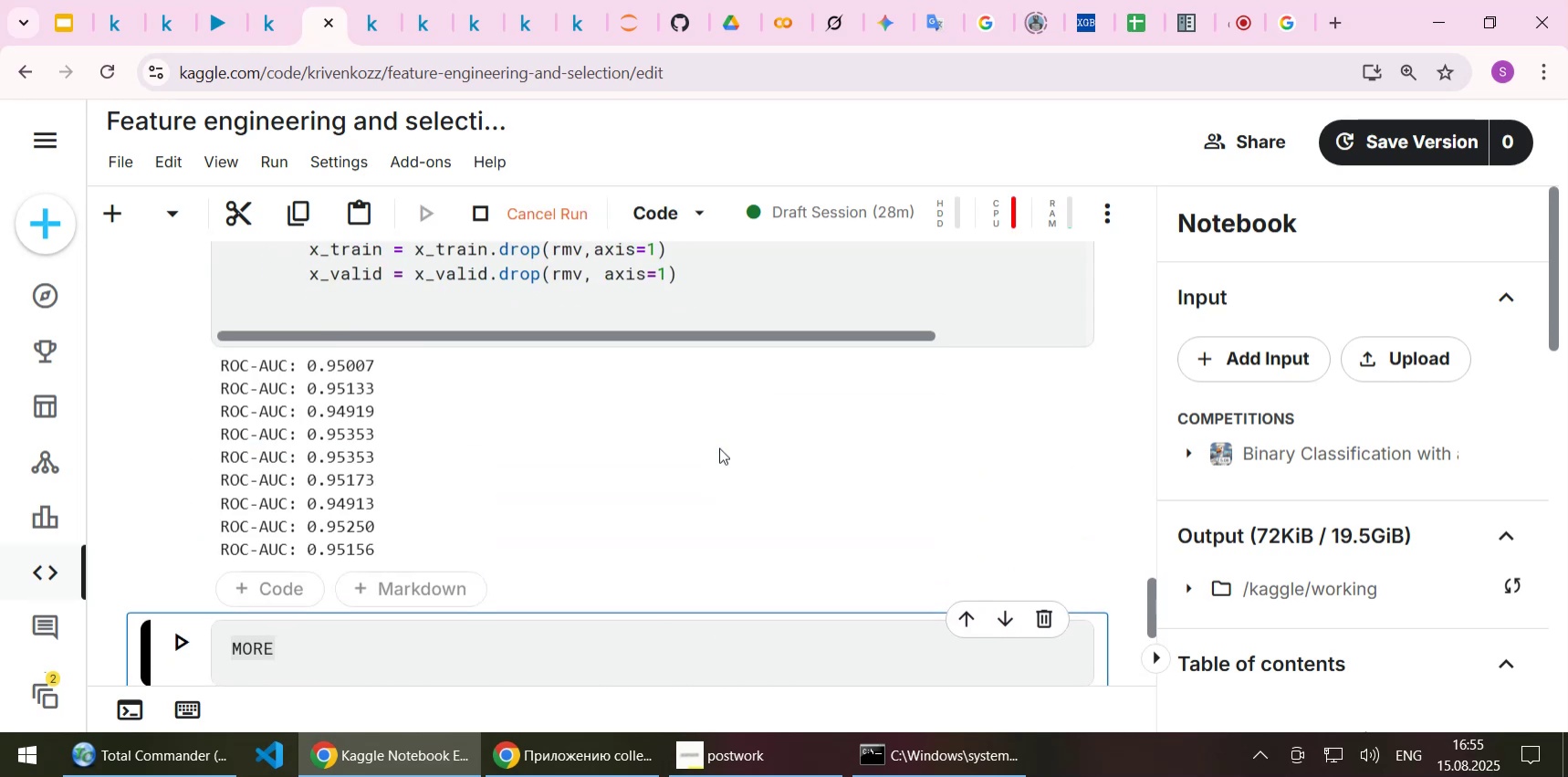 
wait(7.94)
 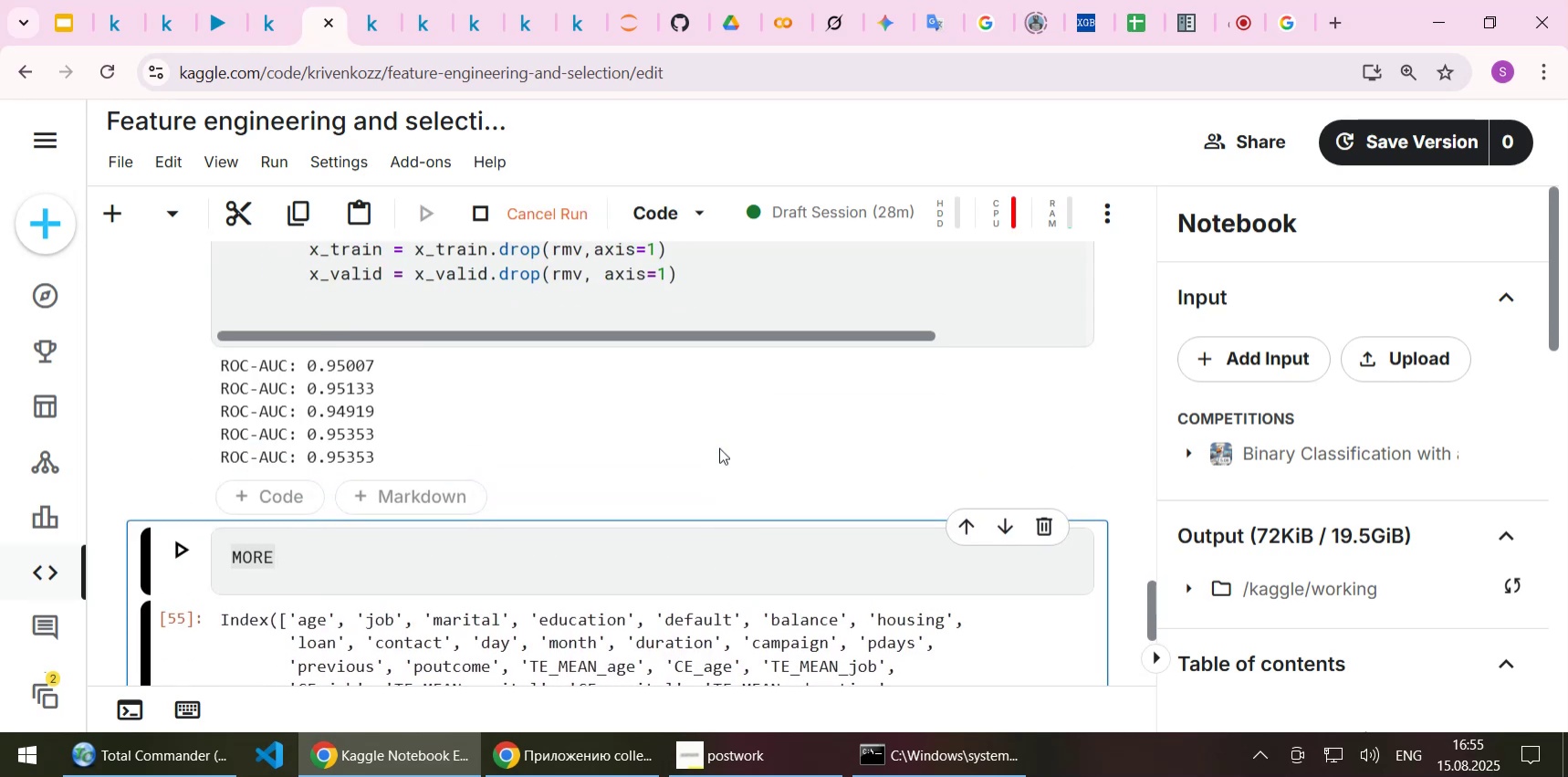 
scroll: coordinate [719, 447], scroll_direction: down, amount: 2.0
 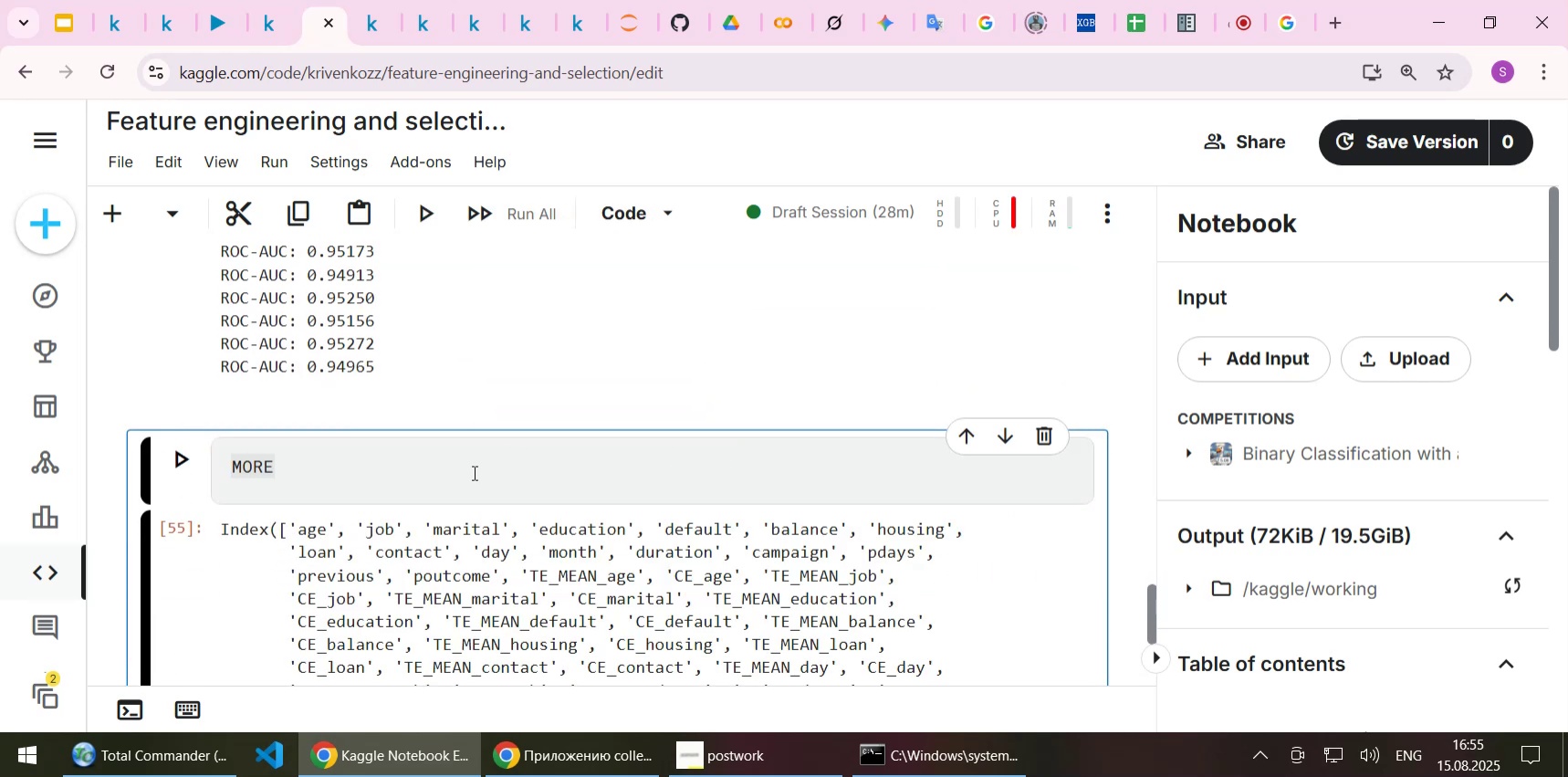 
left_click([473, 472])
 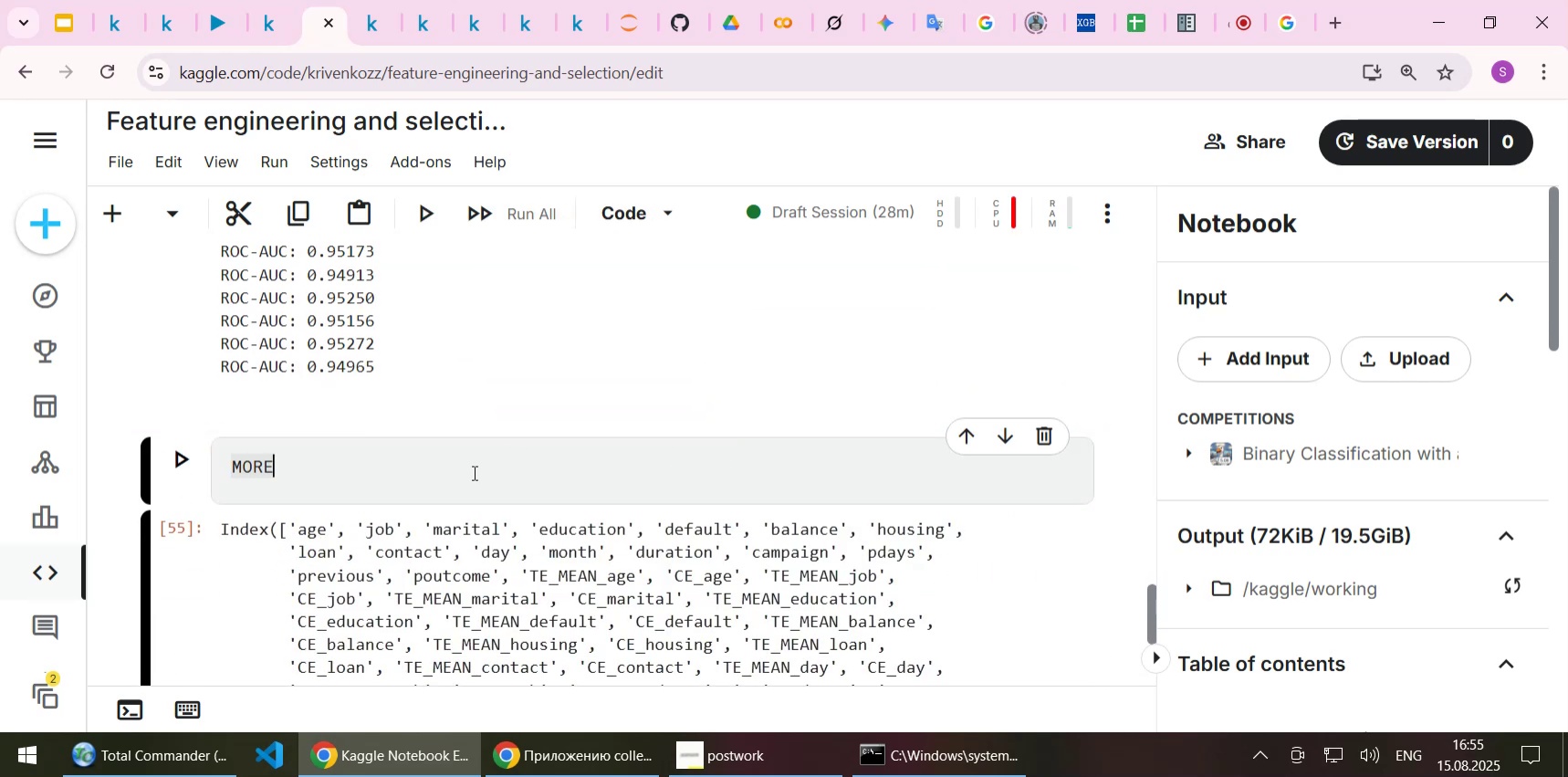 
key(Shift+Enter)
 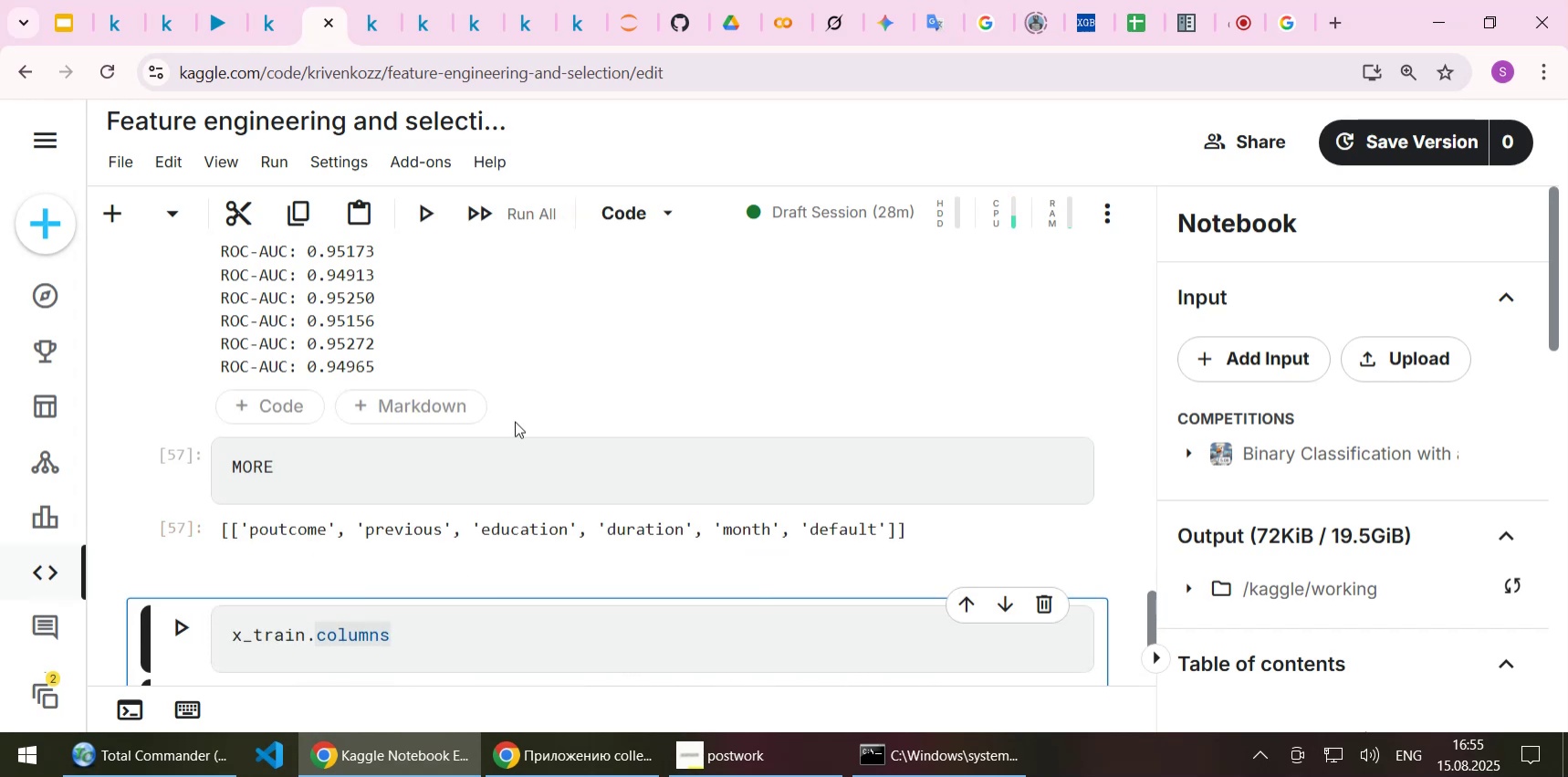 
scroll: coordinate [515, 421], scroll_direction: up, amount: 5.0
 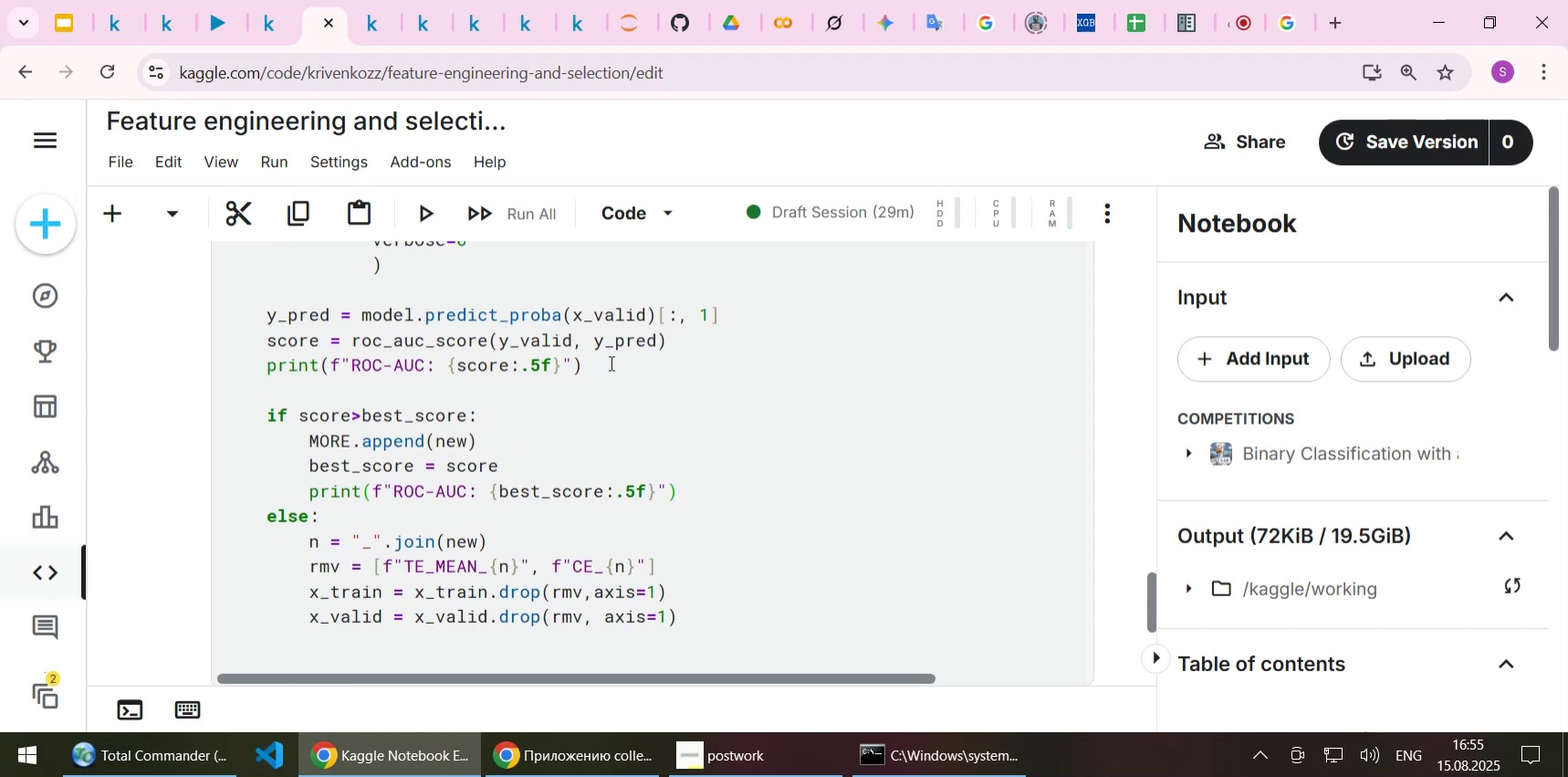 
left_click([610, 362])
 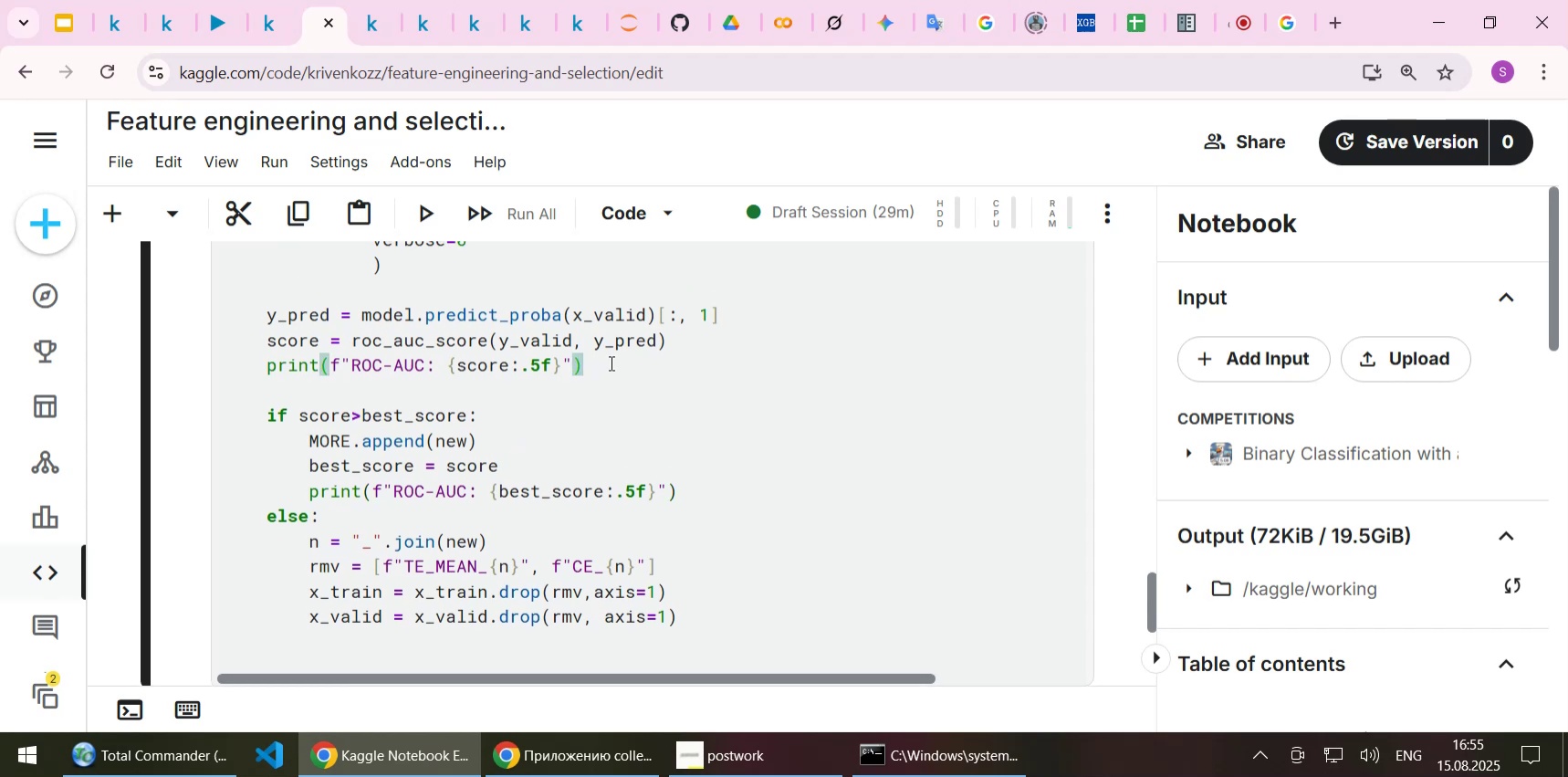 
key(Home)
 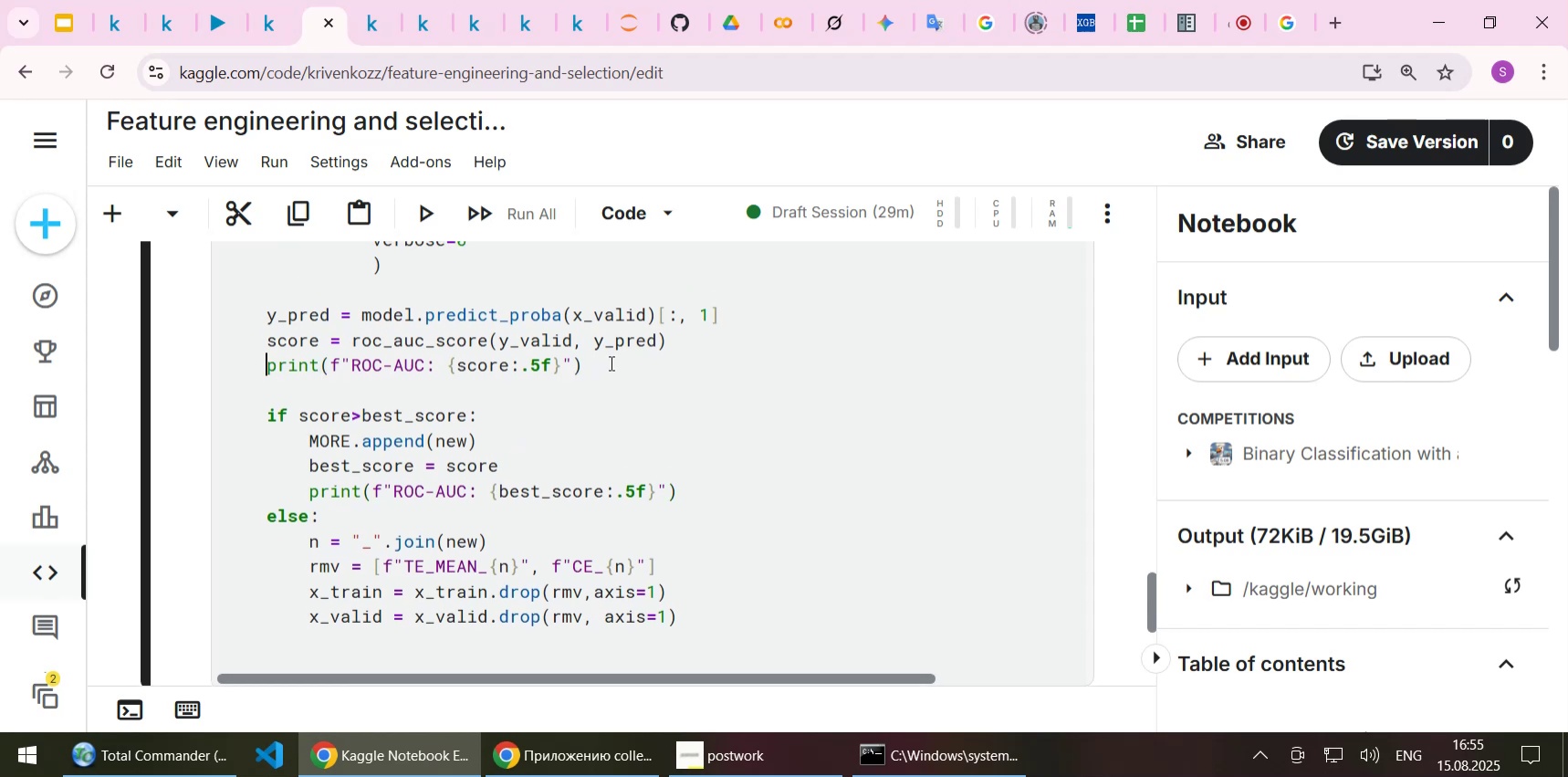 
key(Shift+3)
 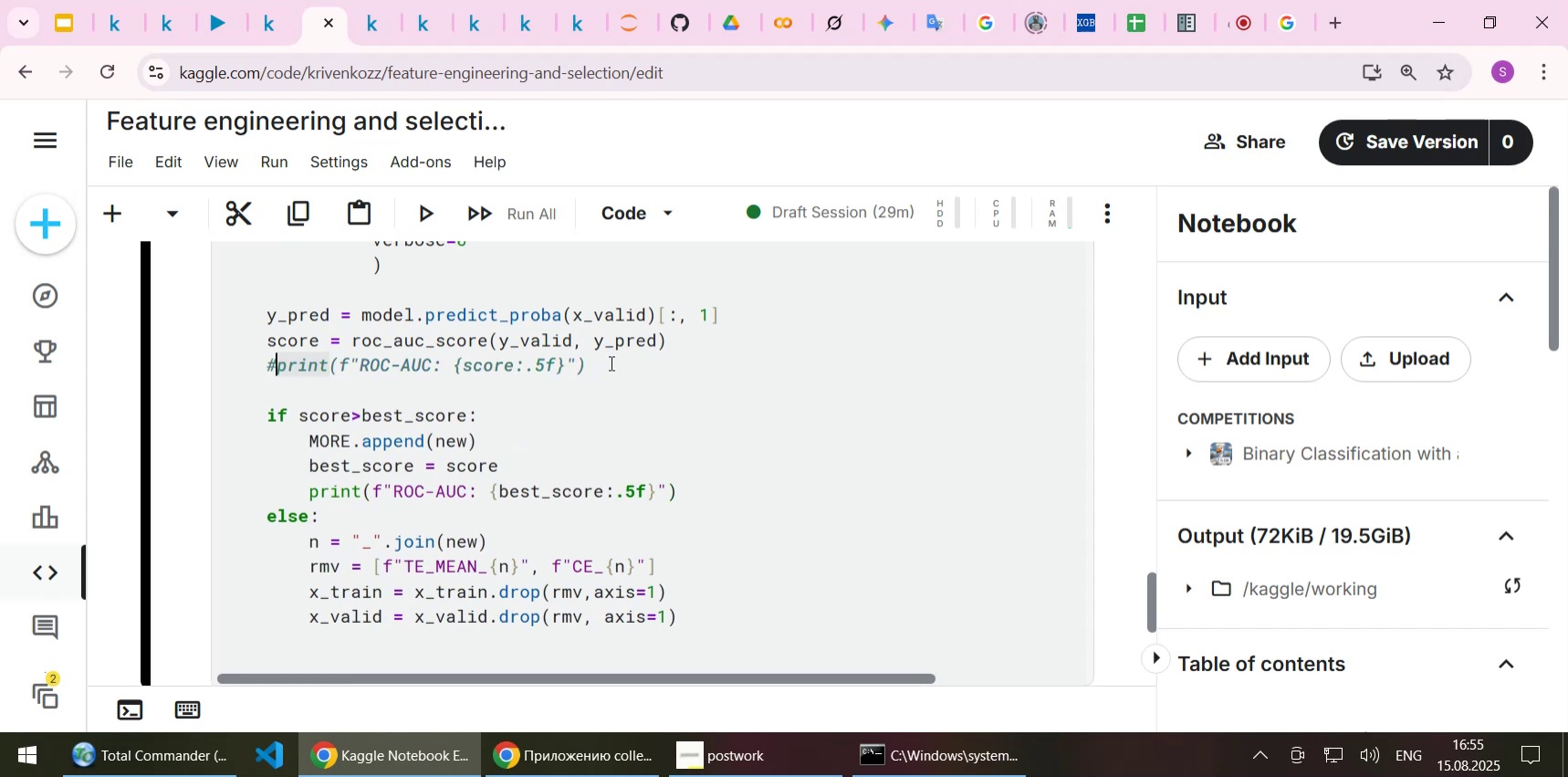 
key(Control+S)
 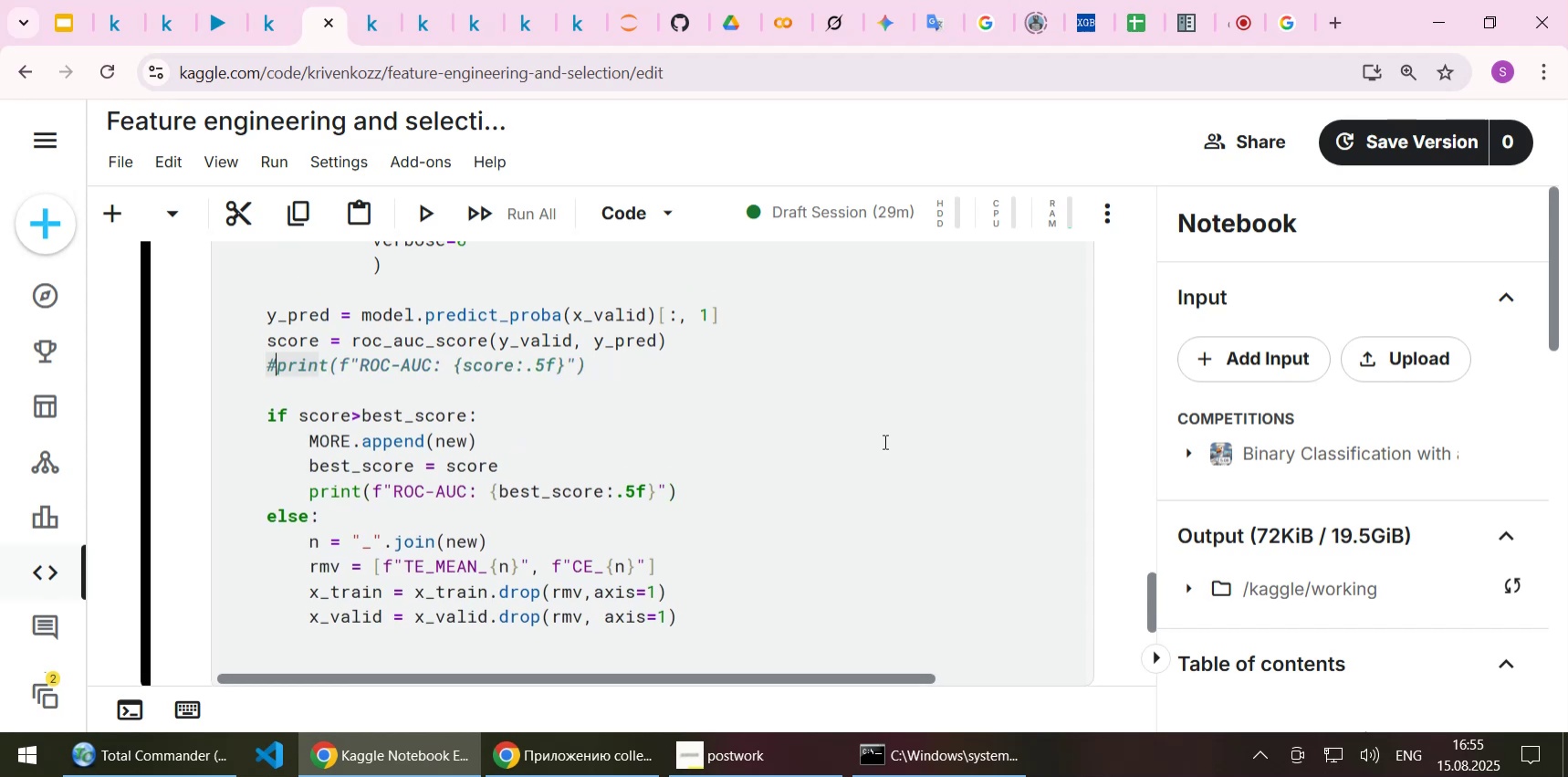 
scroll: coordinate [735, 430], scroll_direction: up, amount: 19.0
 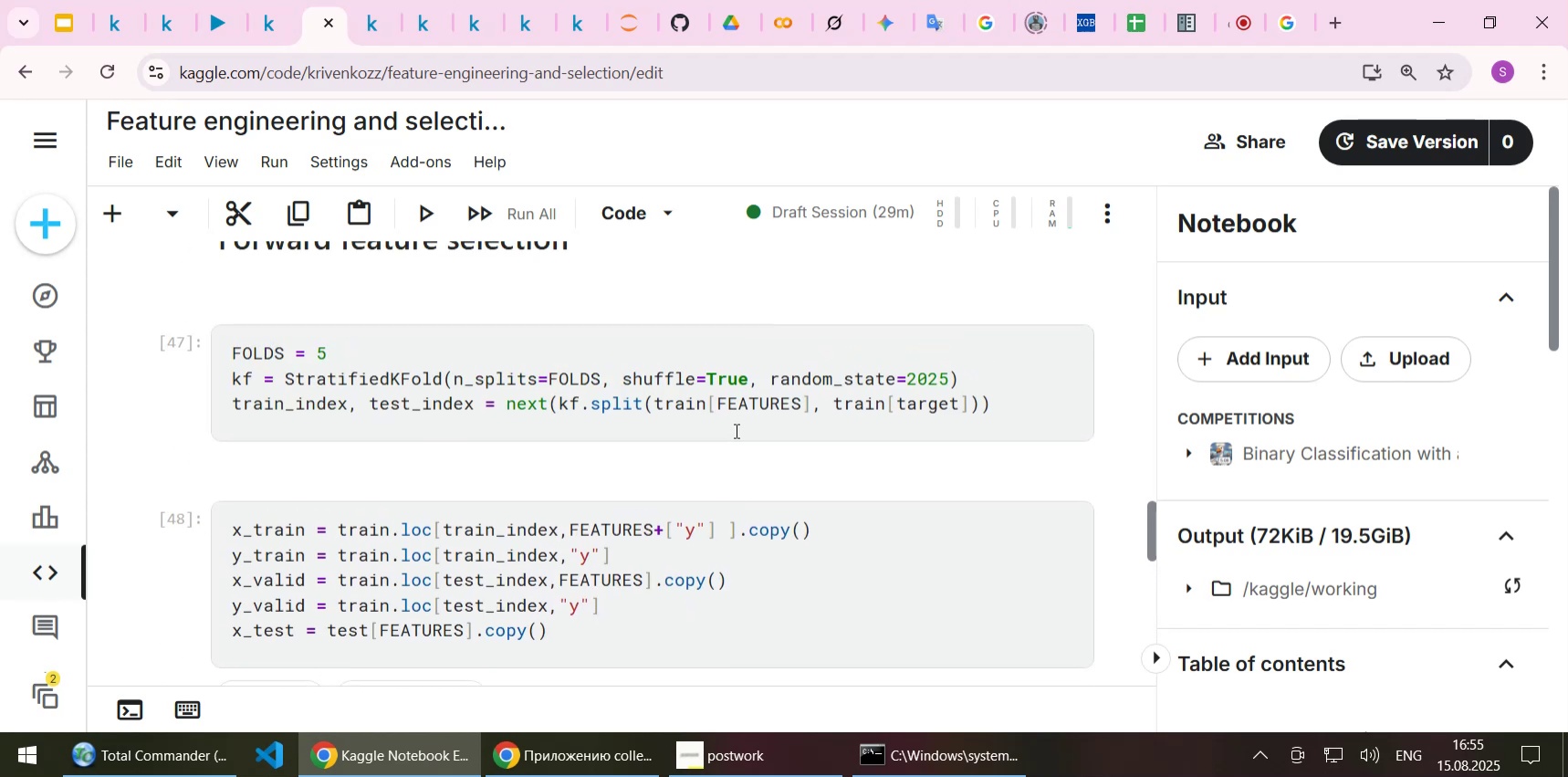 
scroll: coordinate [735, 430], scroll_direction: down, amount: 1.0
 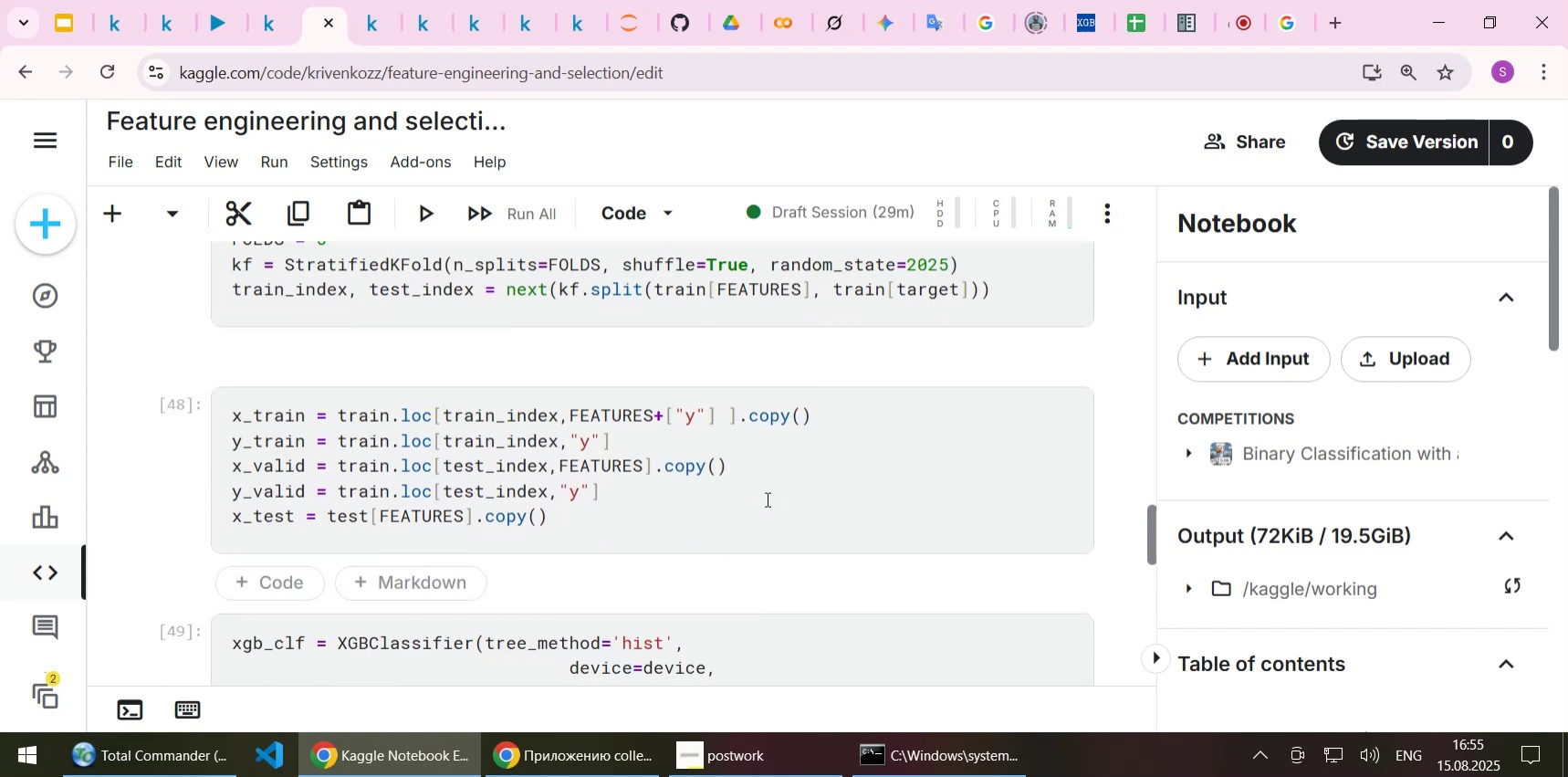 
left_click([766, 499])
 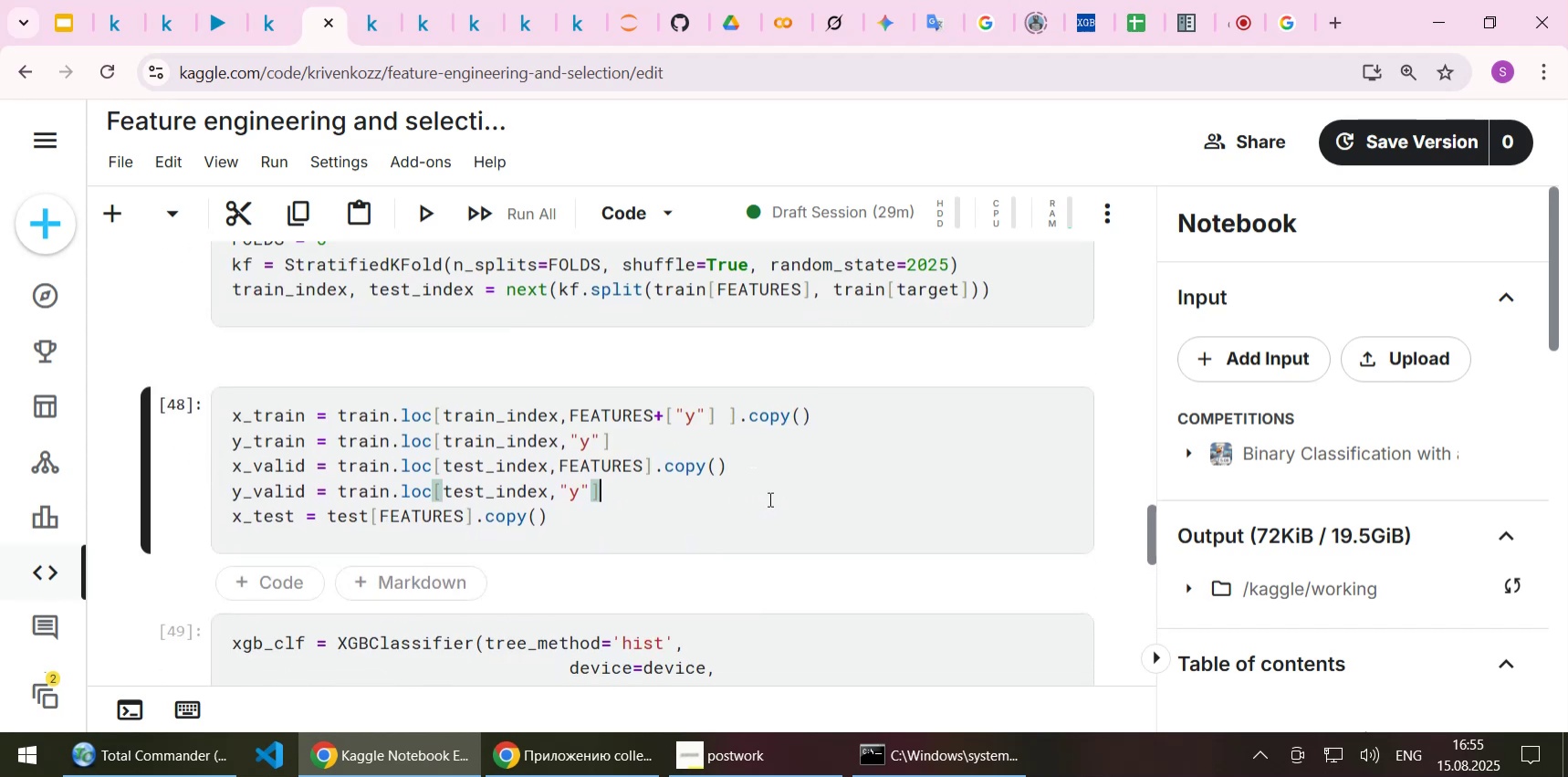 
key(Shift+Enter)
 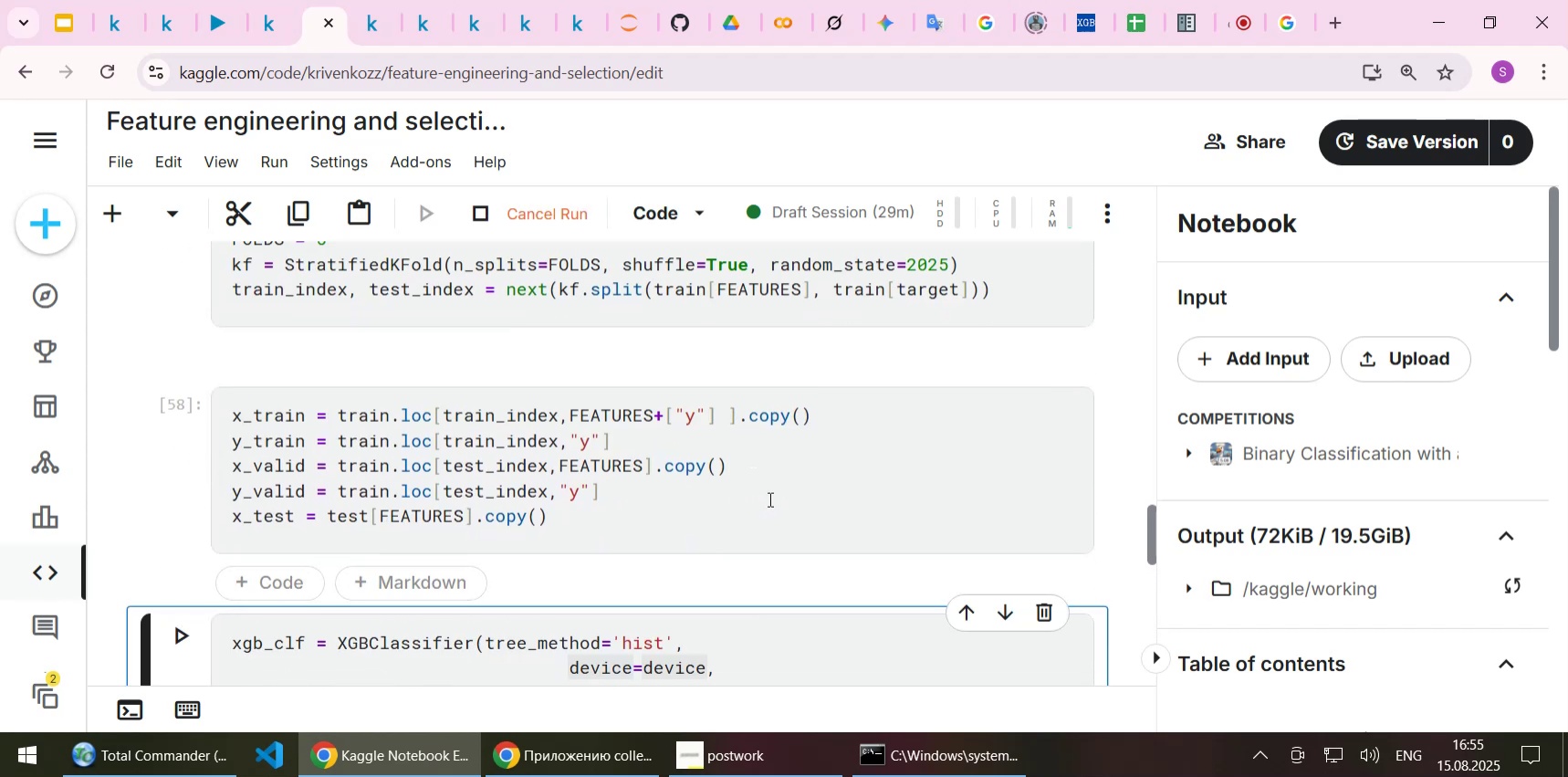 
key(Shift+ShiftLeft)
 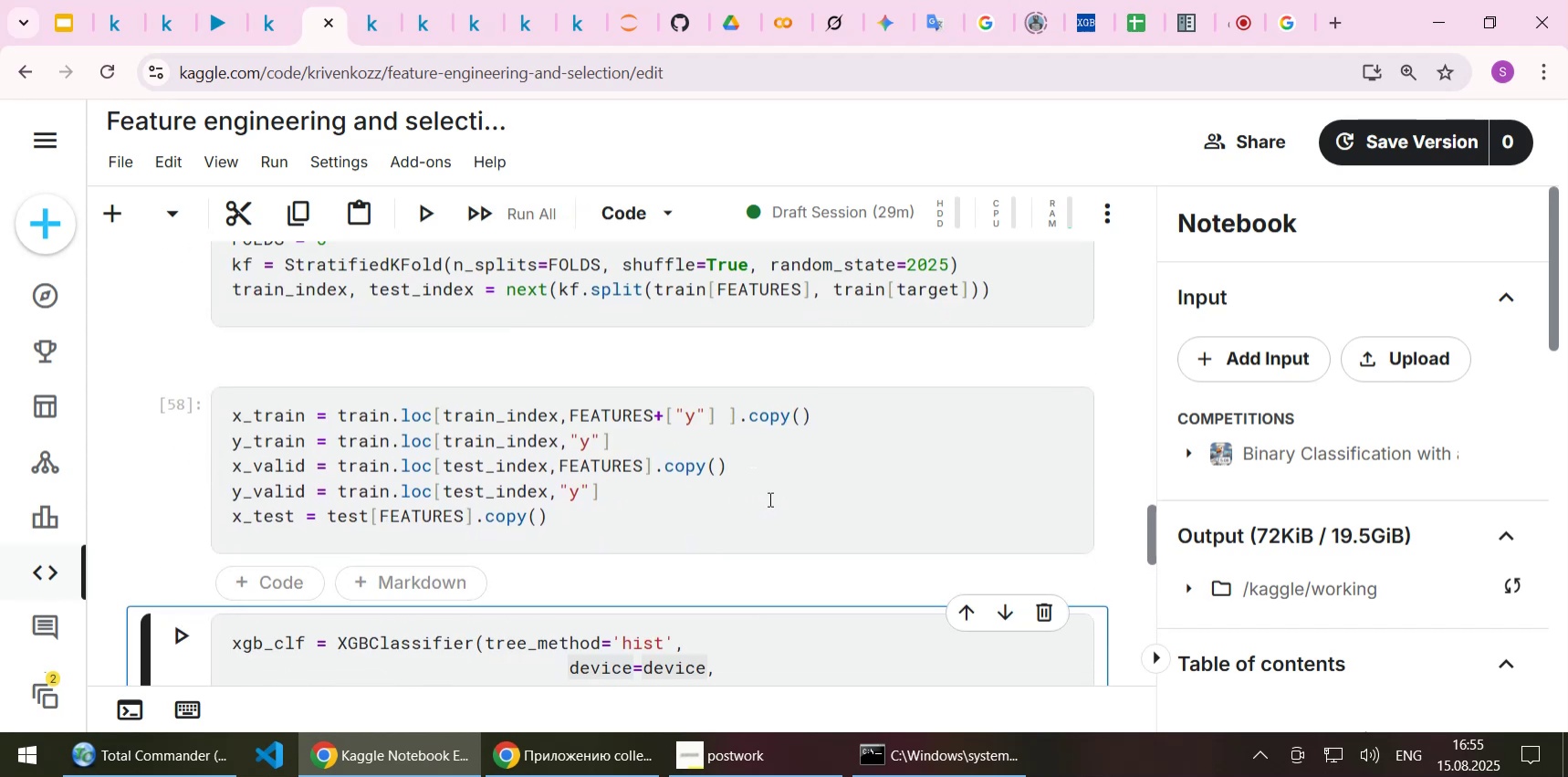 
key(Shift+Enter)
 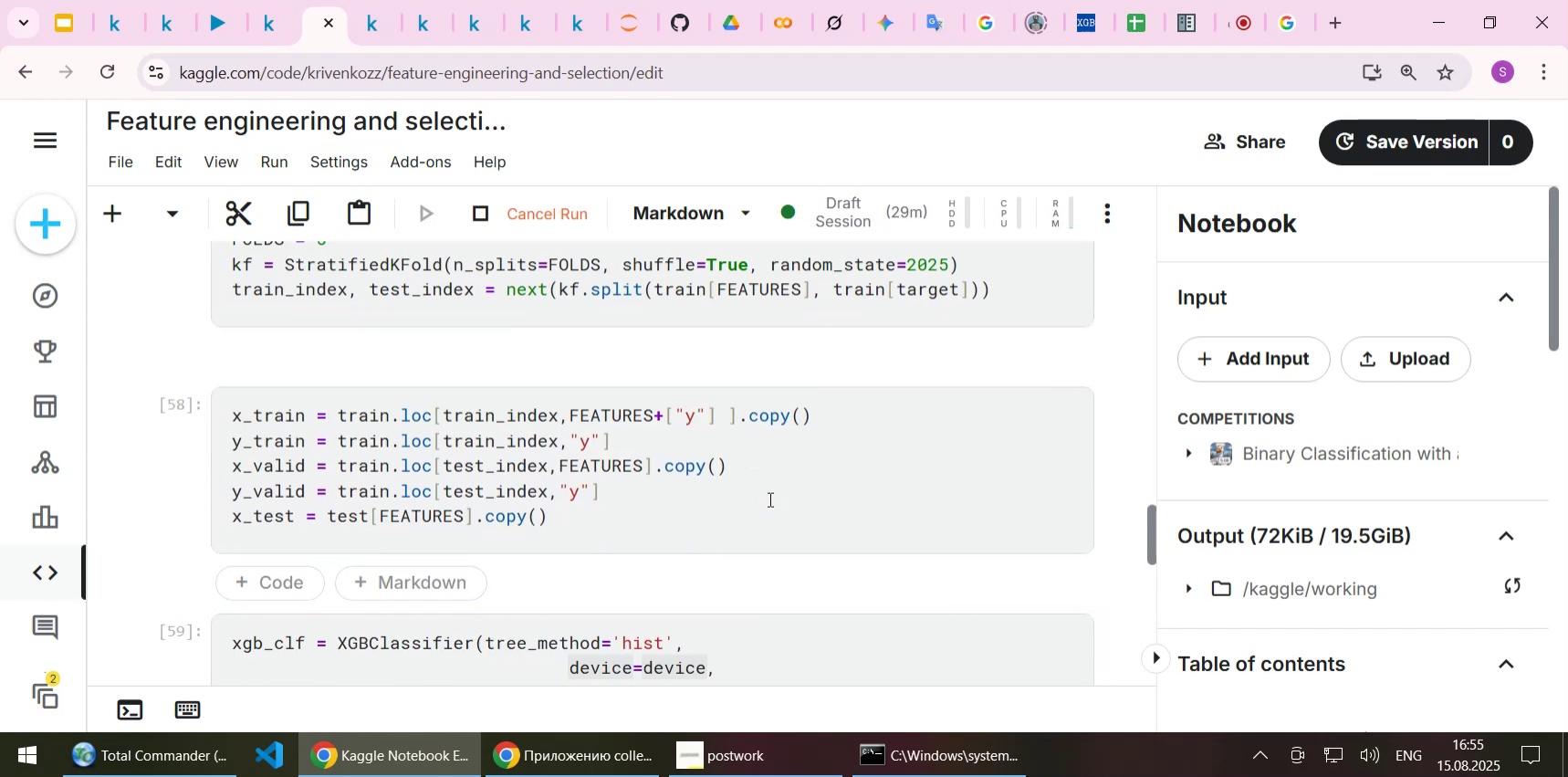 
scroll: coordinate [773, 497], scroll_direction: down, amount: 5.0
 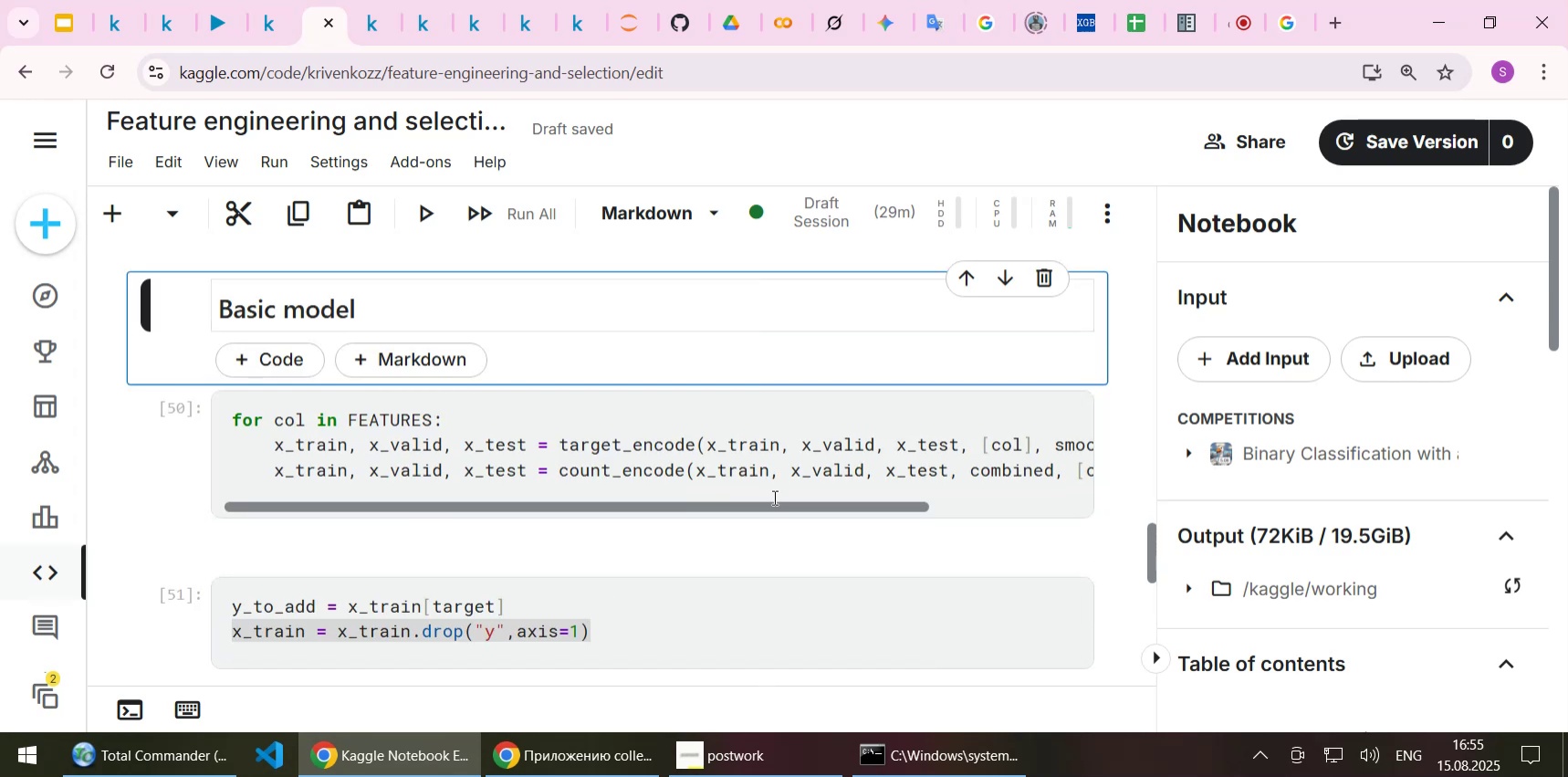 
key(Shift+Enter)
 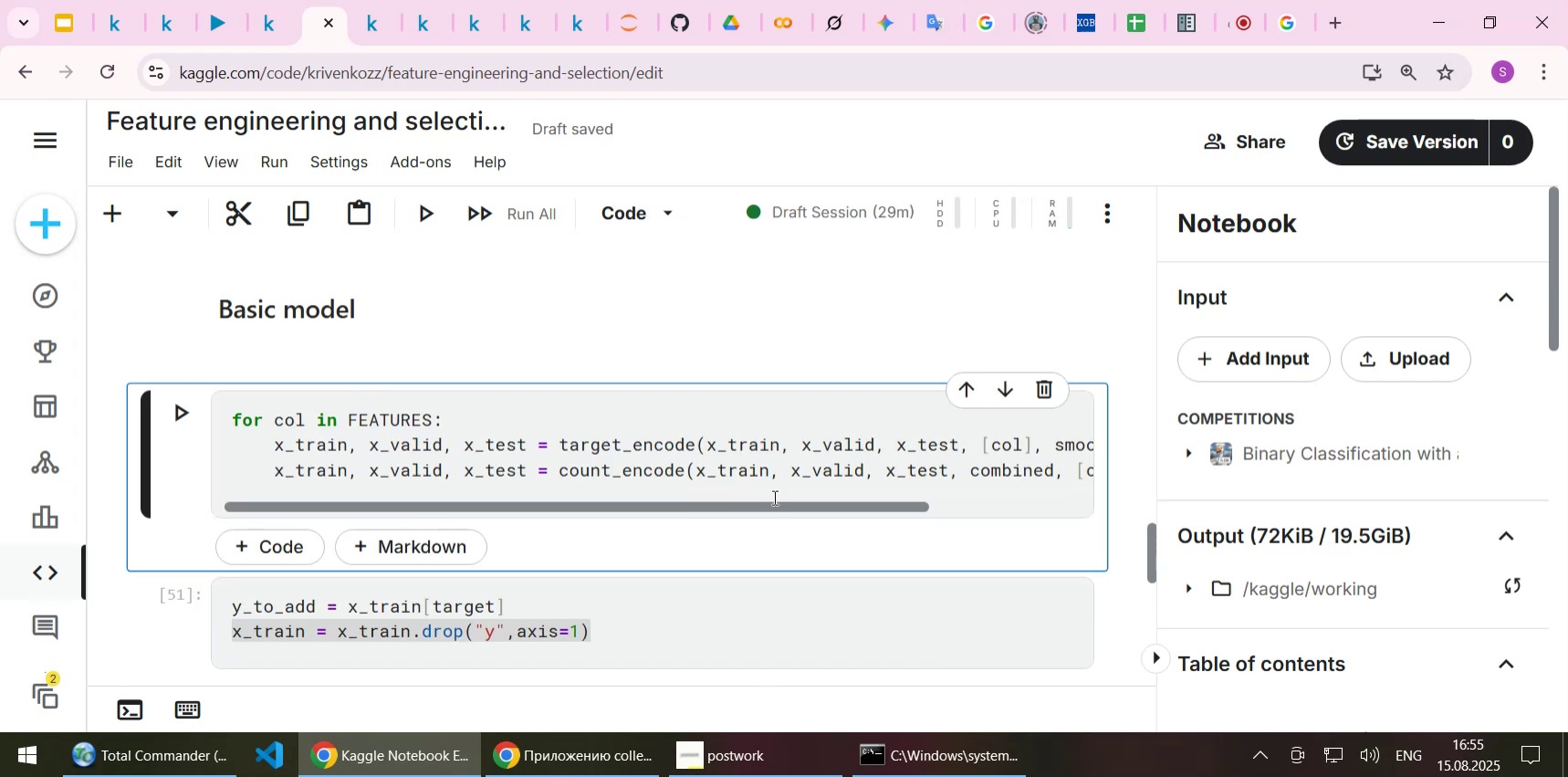 
key(Shift+Enter)
 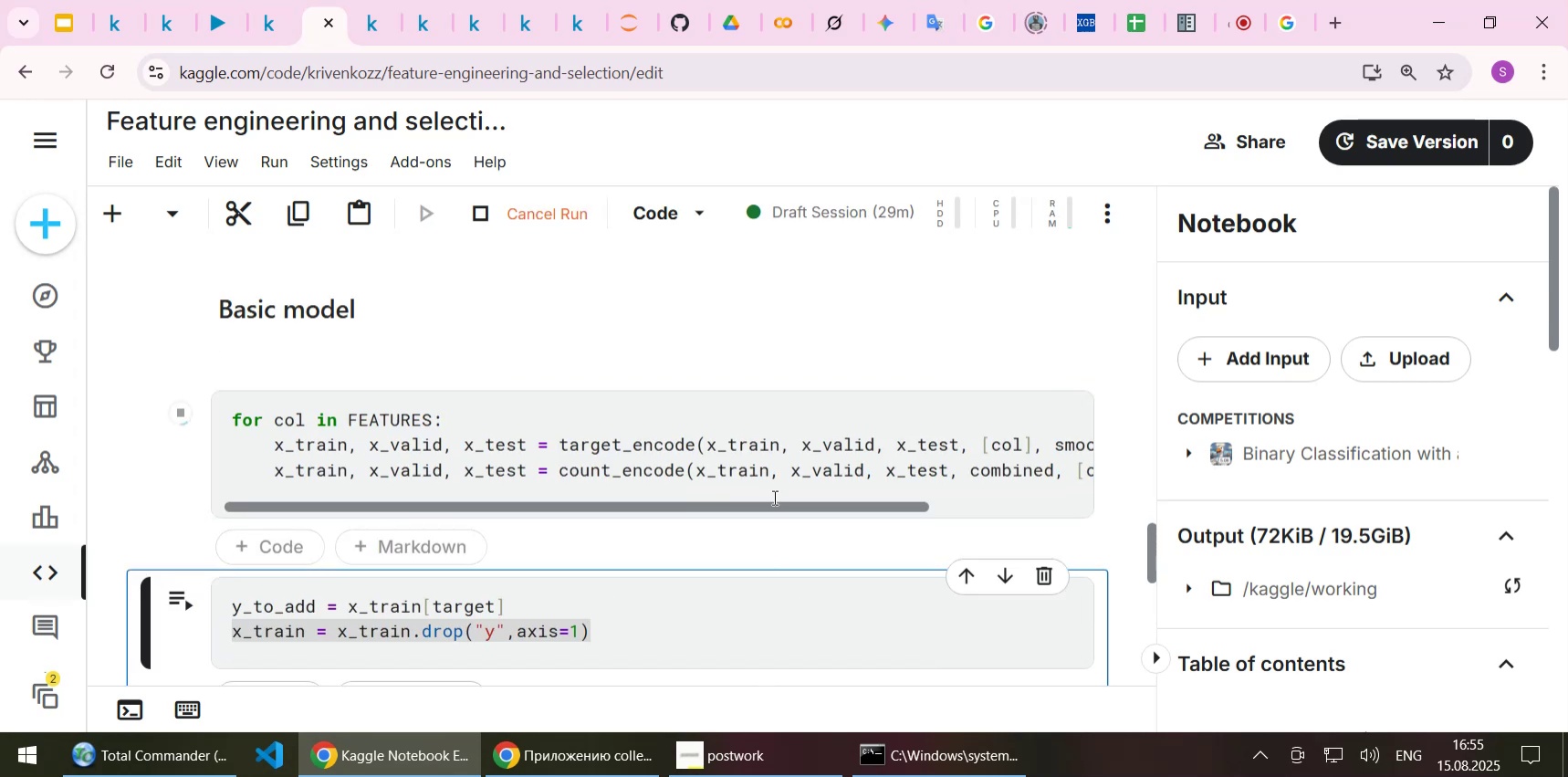 
key(Shift+Enter)
 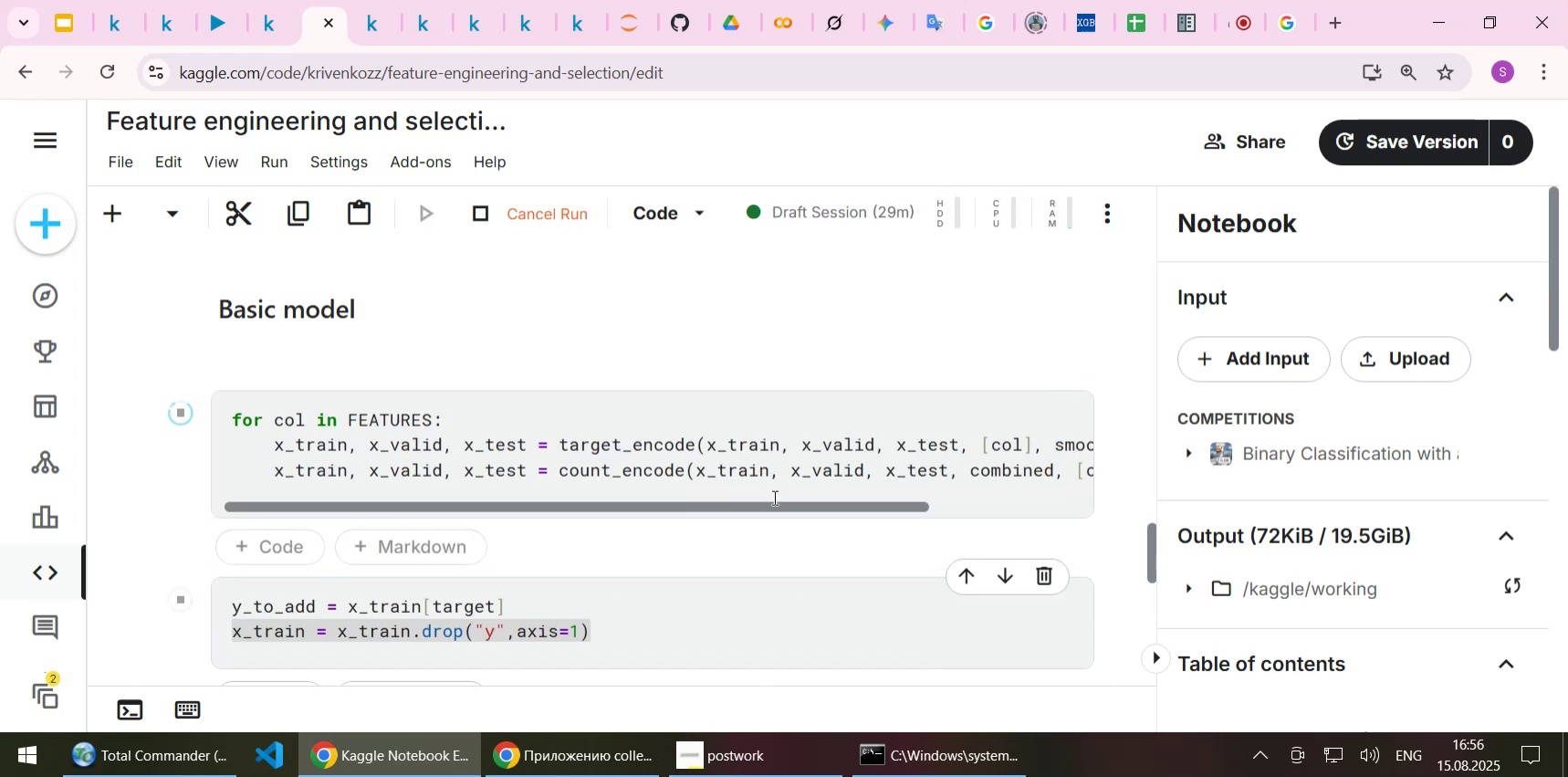 
scroll: coordinate [773, 497], scroll_direction: down, amount: 3.0
 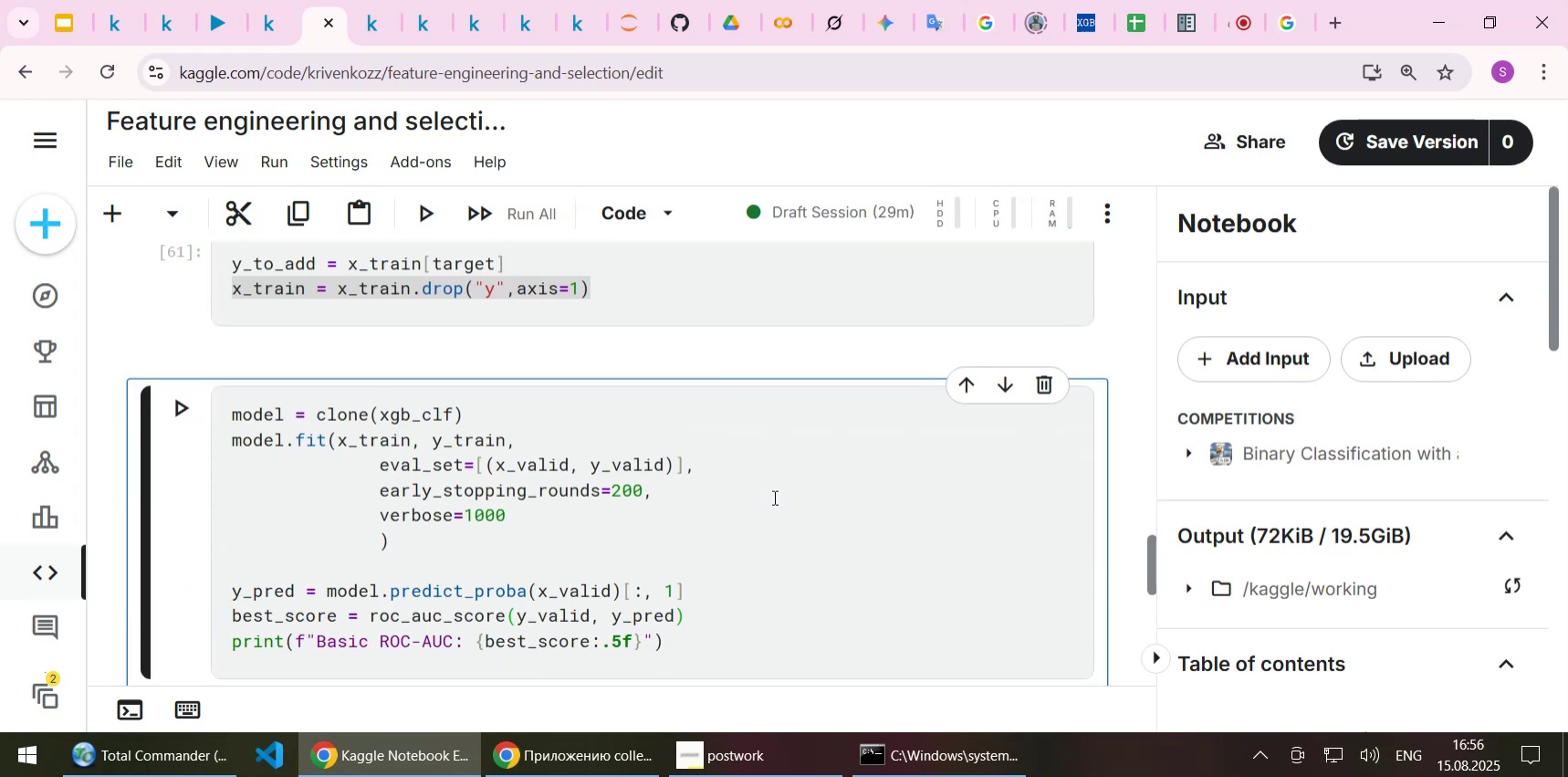 
key(Shift+Enter)
 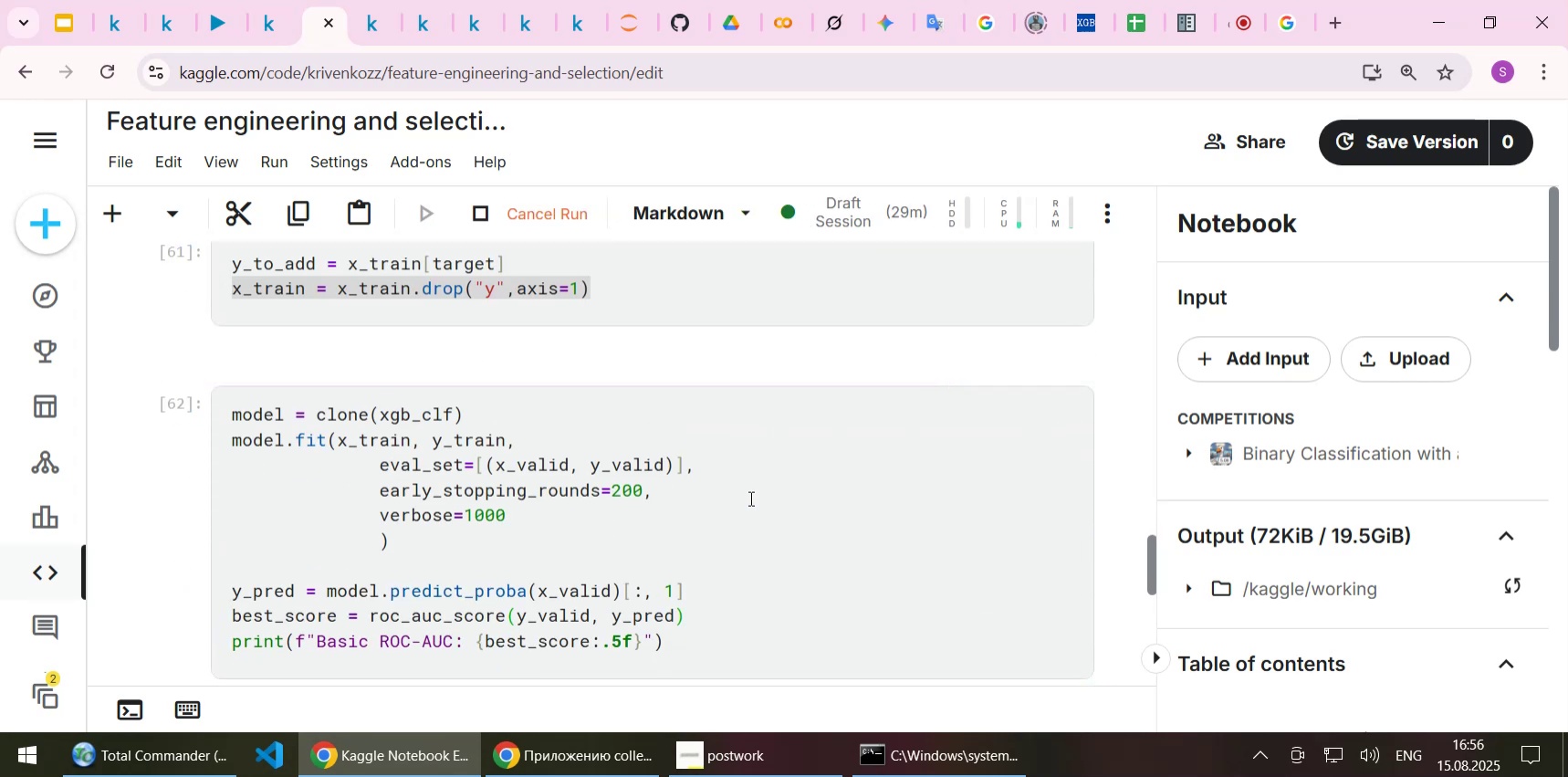 
scroll: coordinate [734, 499], scroll_direction: down, amount: 4.0
 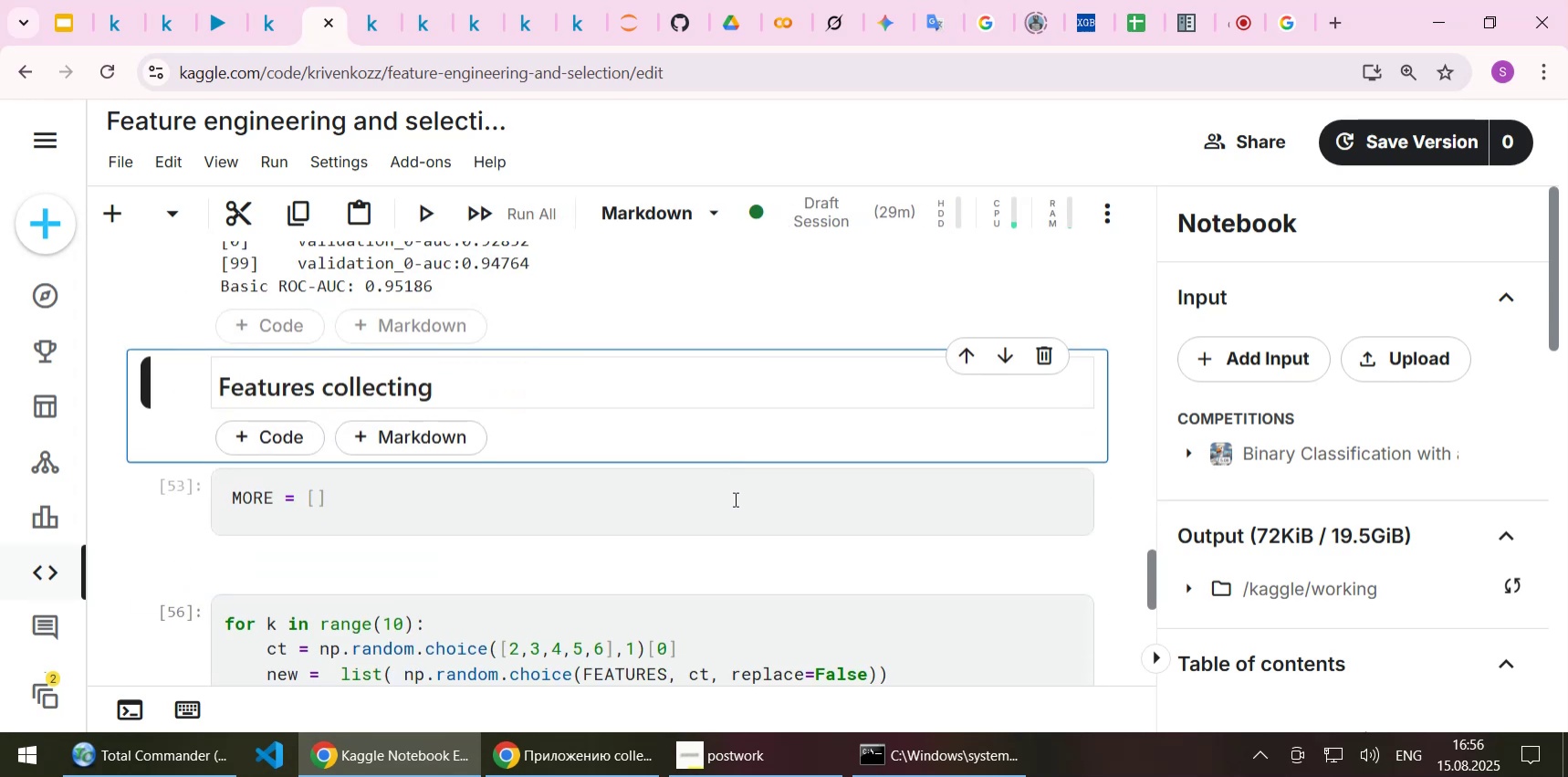 
key(Shift+Enter)
 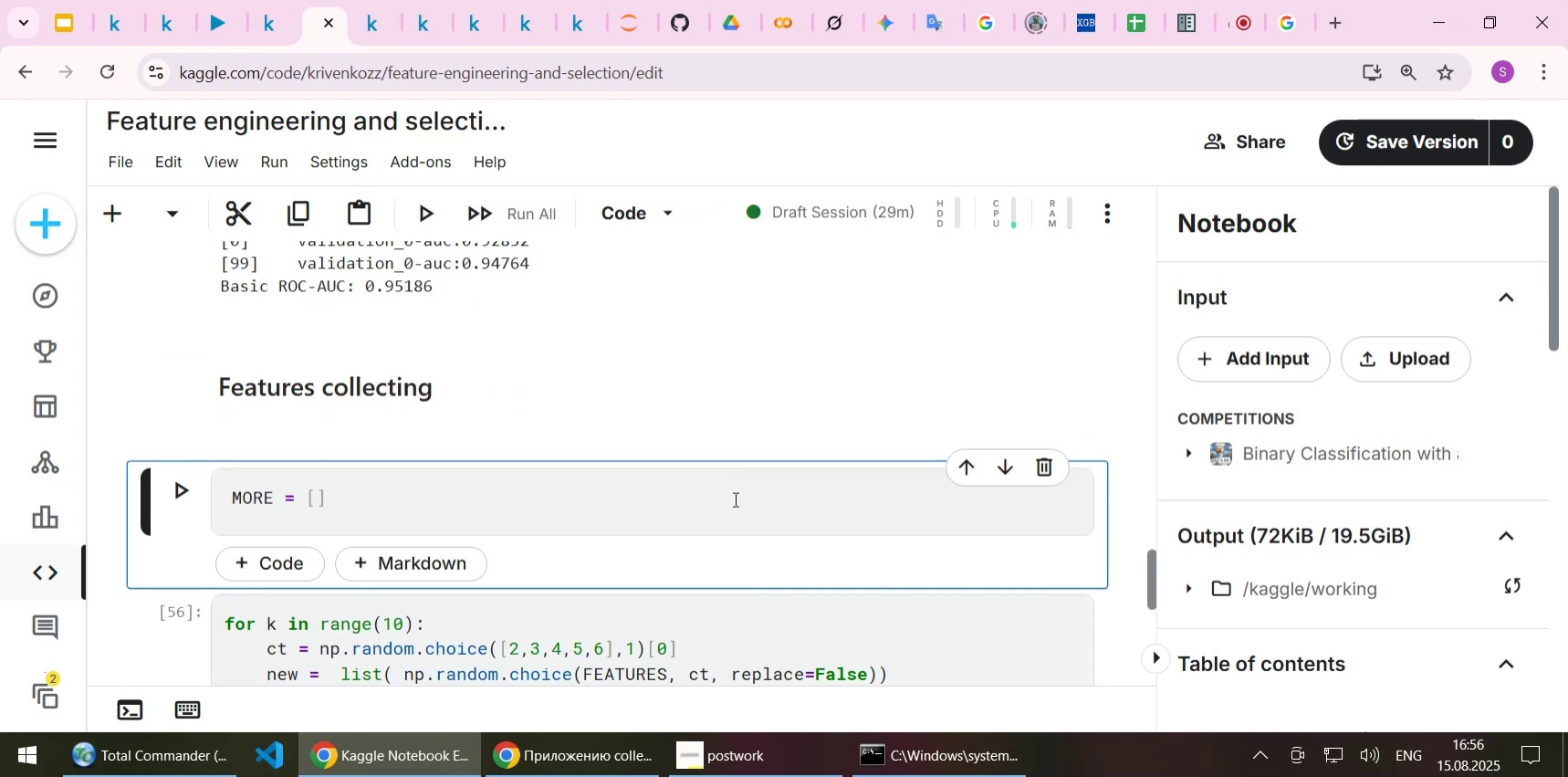 
key(Shift+Enter)
 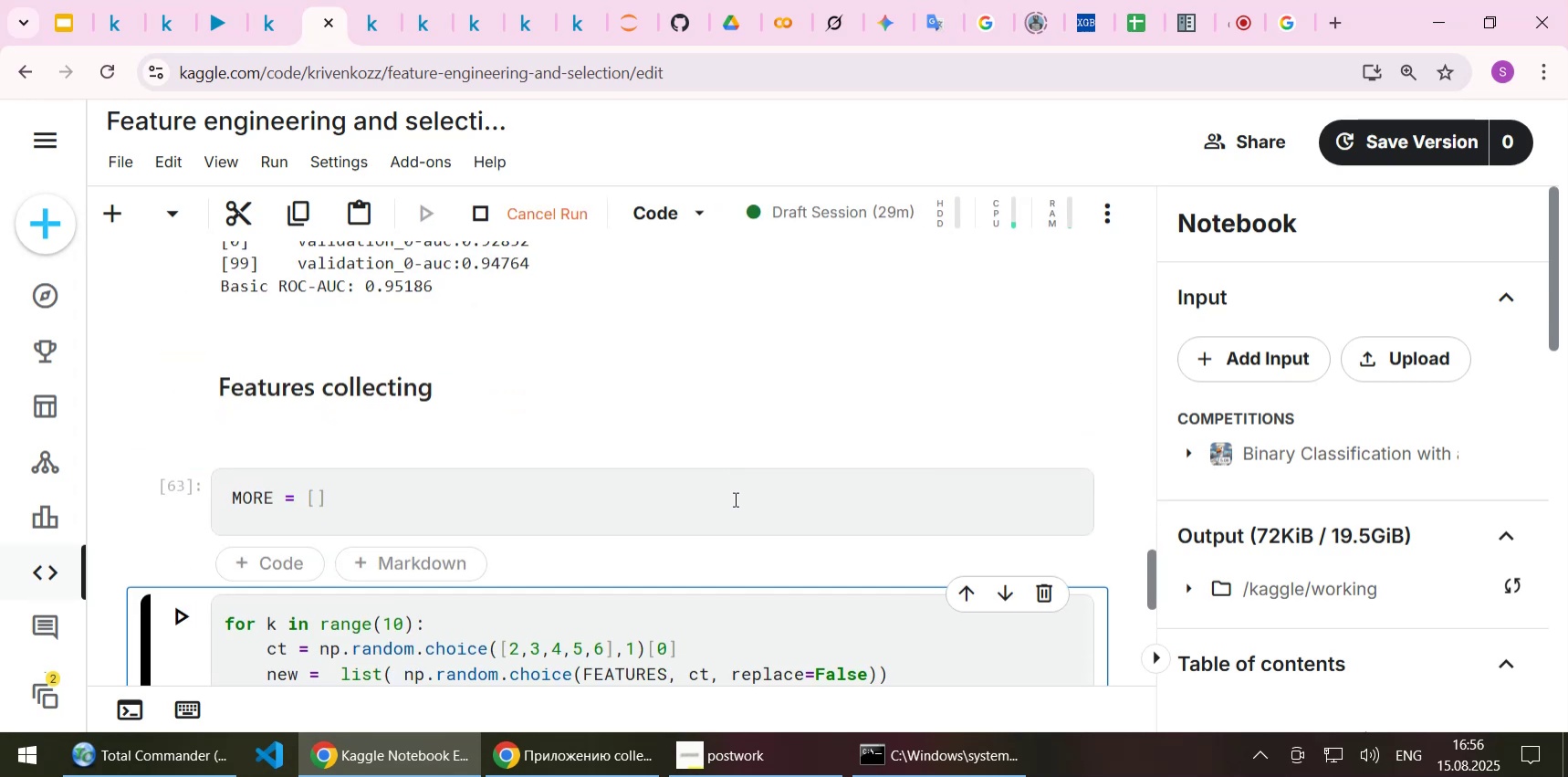 
scroll: coordinate [734, 499], scroll_direction: down, amount: 3.0
 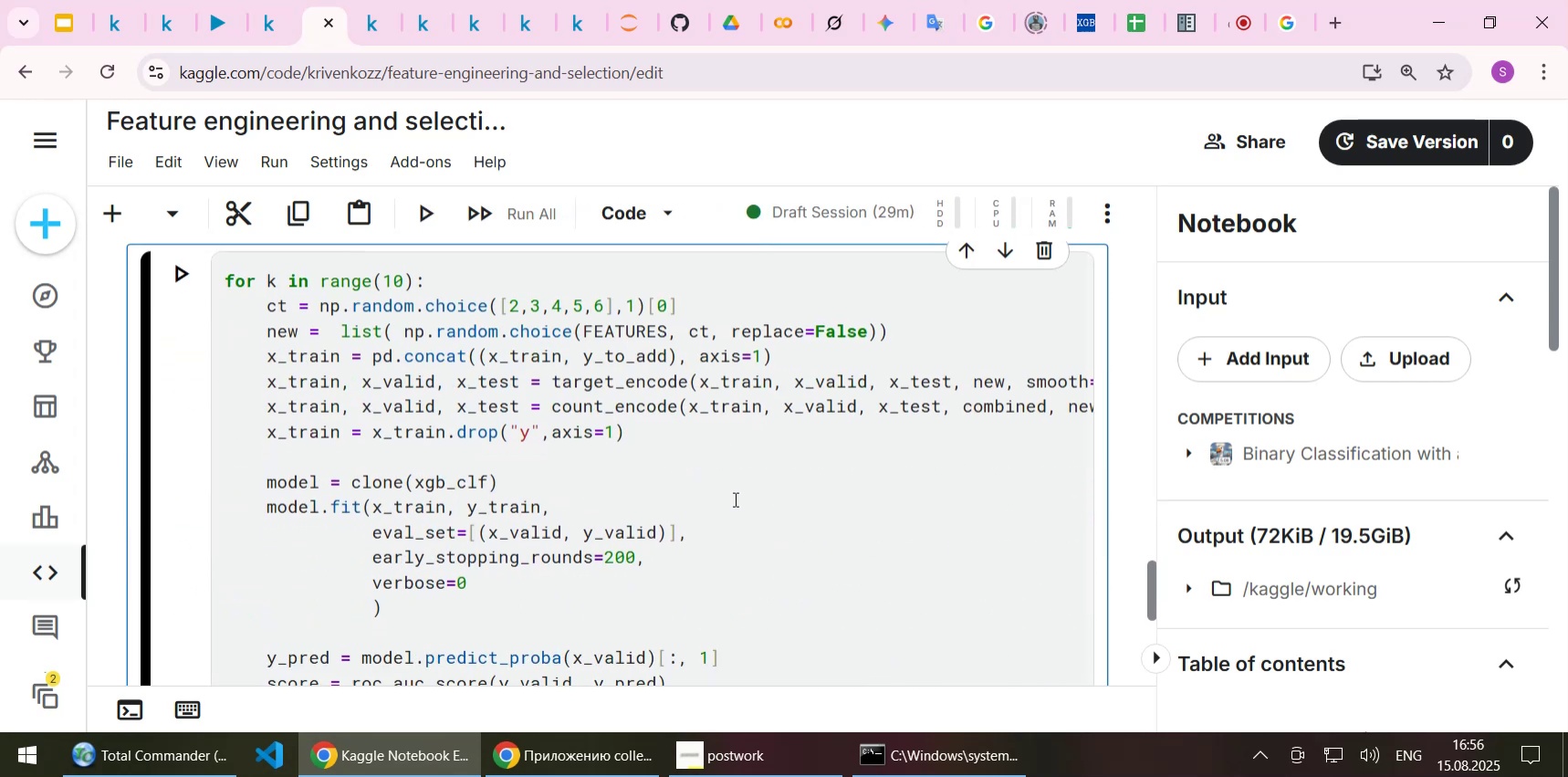 
key(Shift+Enter)
 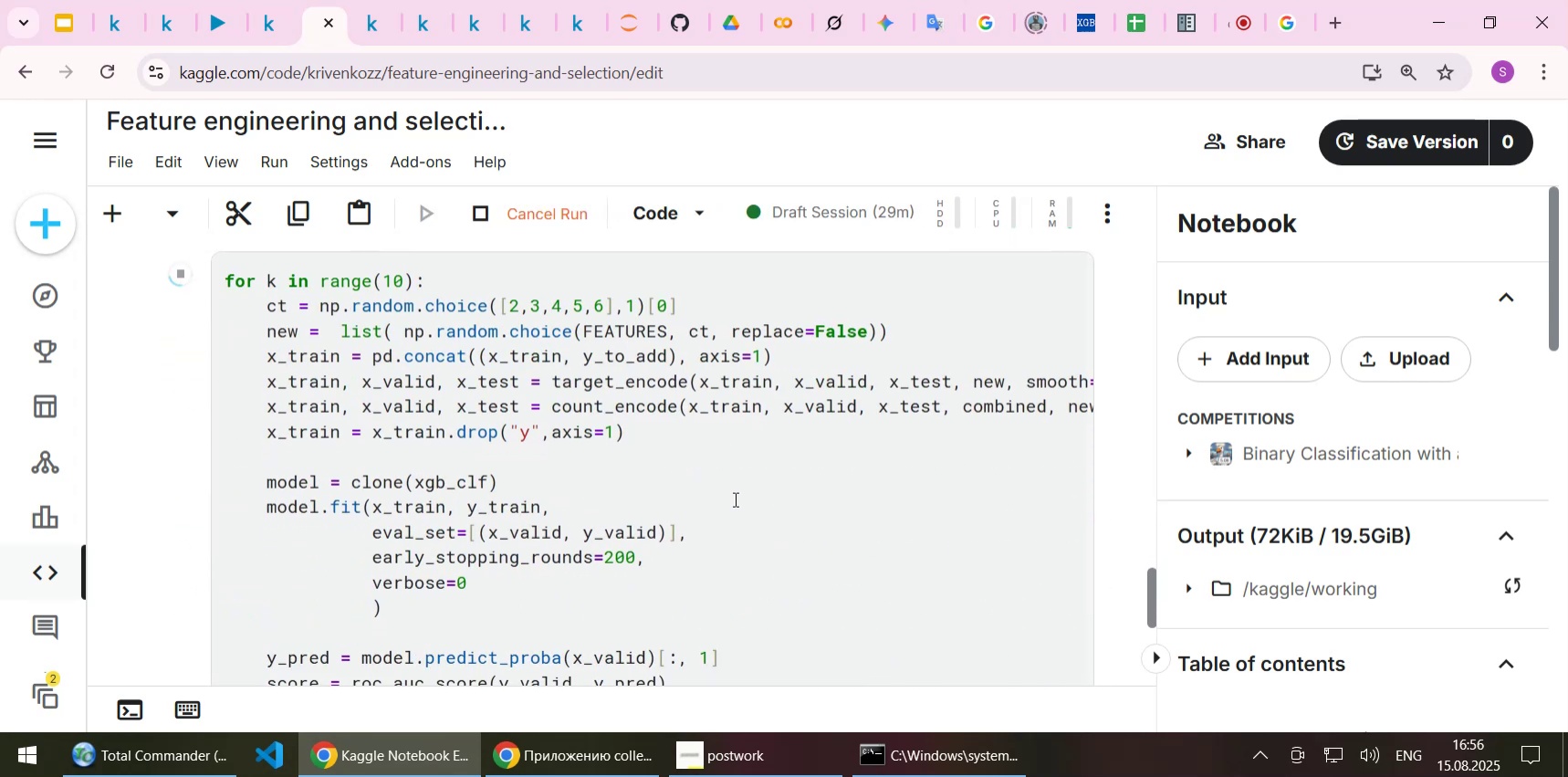 
scroll: coordinate [730, 488], scroll_direction: down, amount: 5.0
 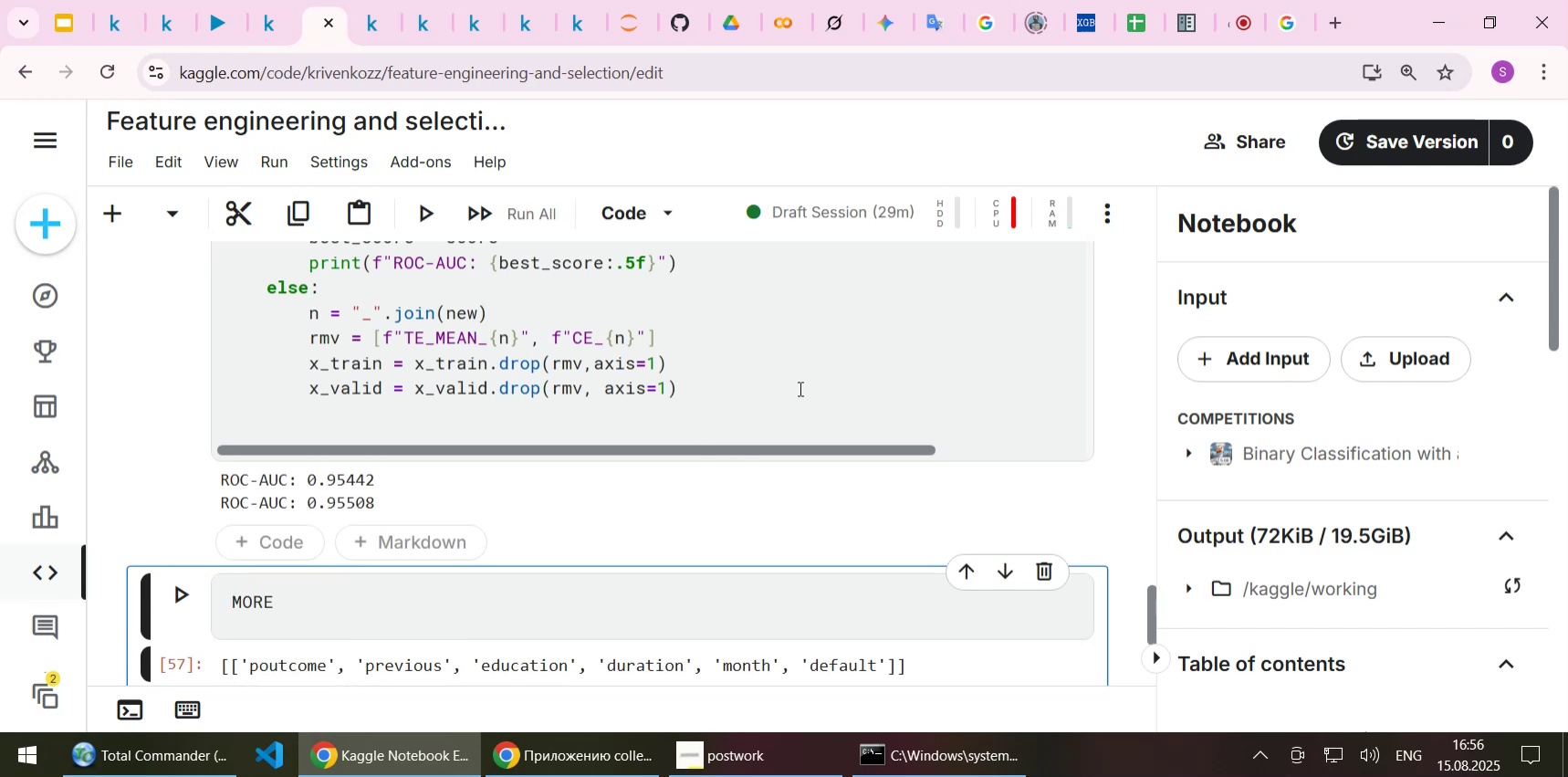 
wait(7.29)
 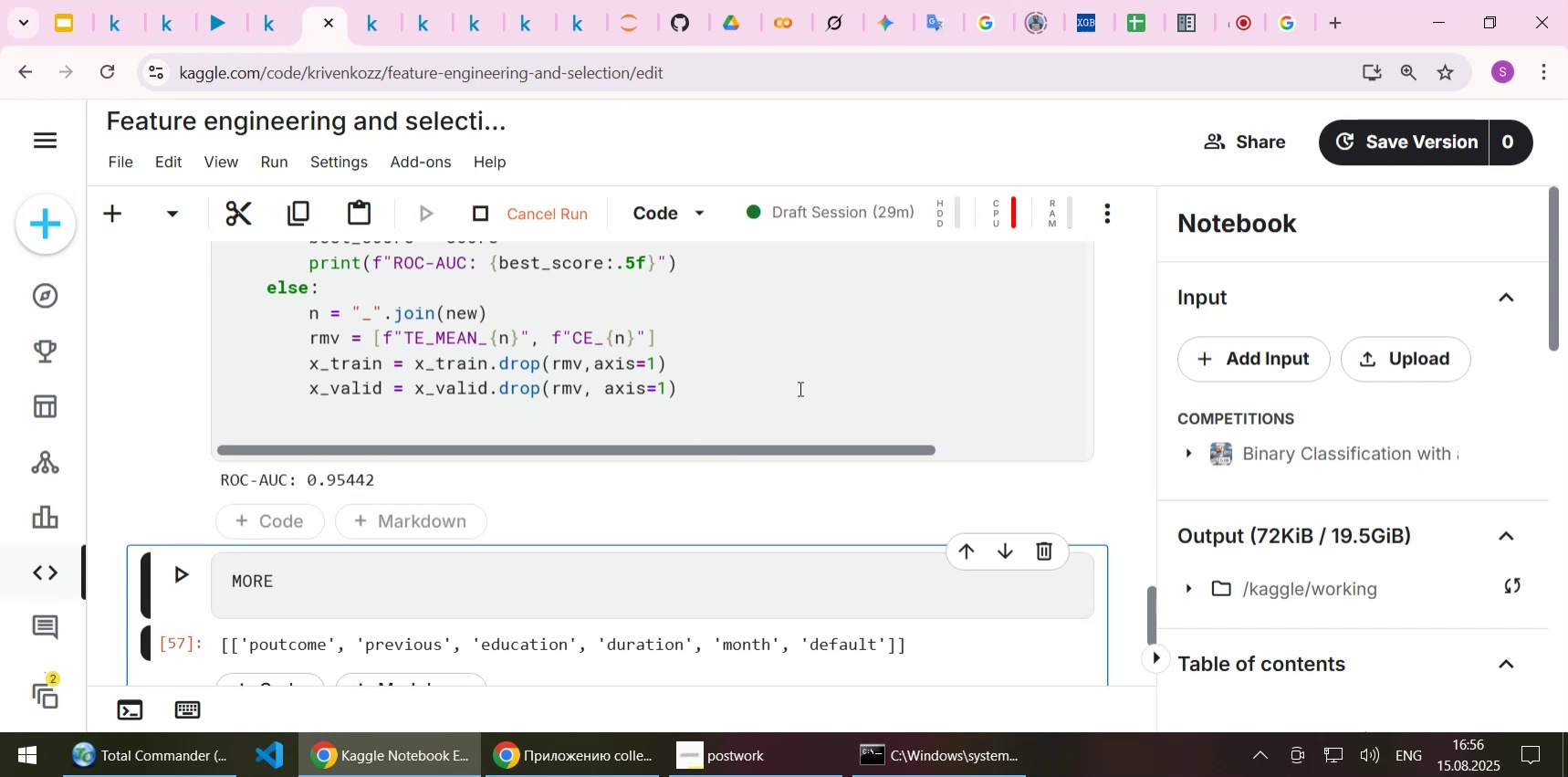 
scroll: coordinate [799, 388], scroll_direction: none, amount: 0.0
 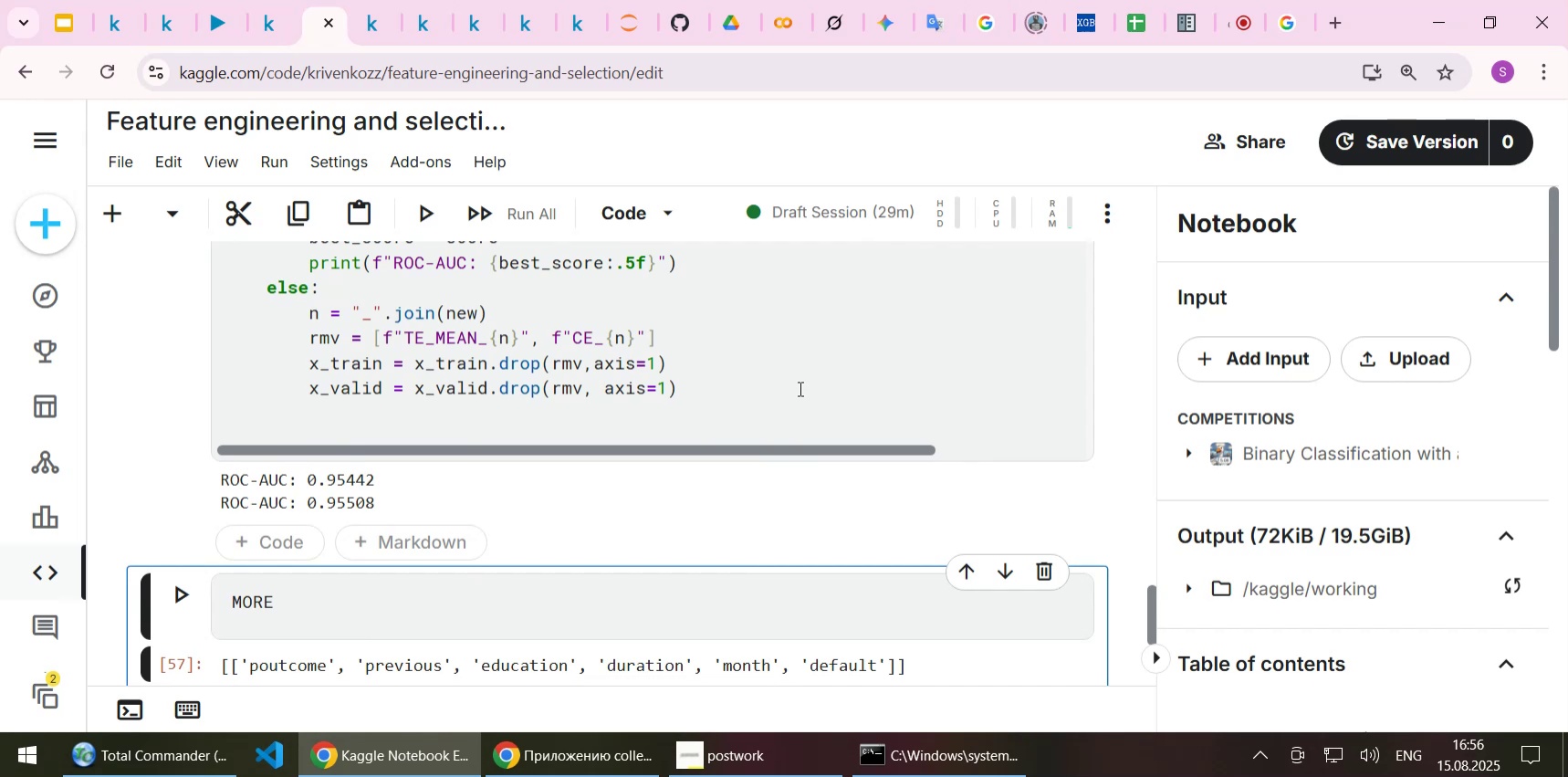 
scroll: coordinate [653, 435], scroll_direction: up, amount: 1.0
 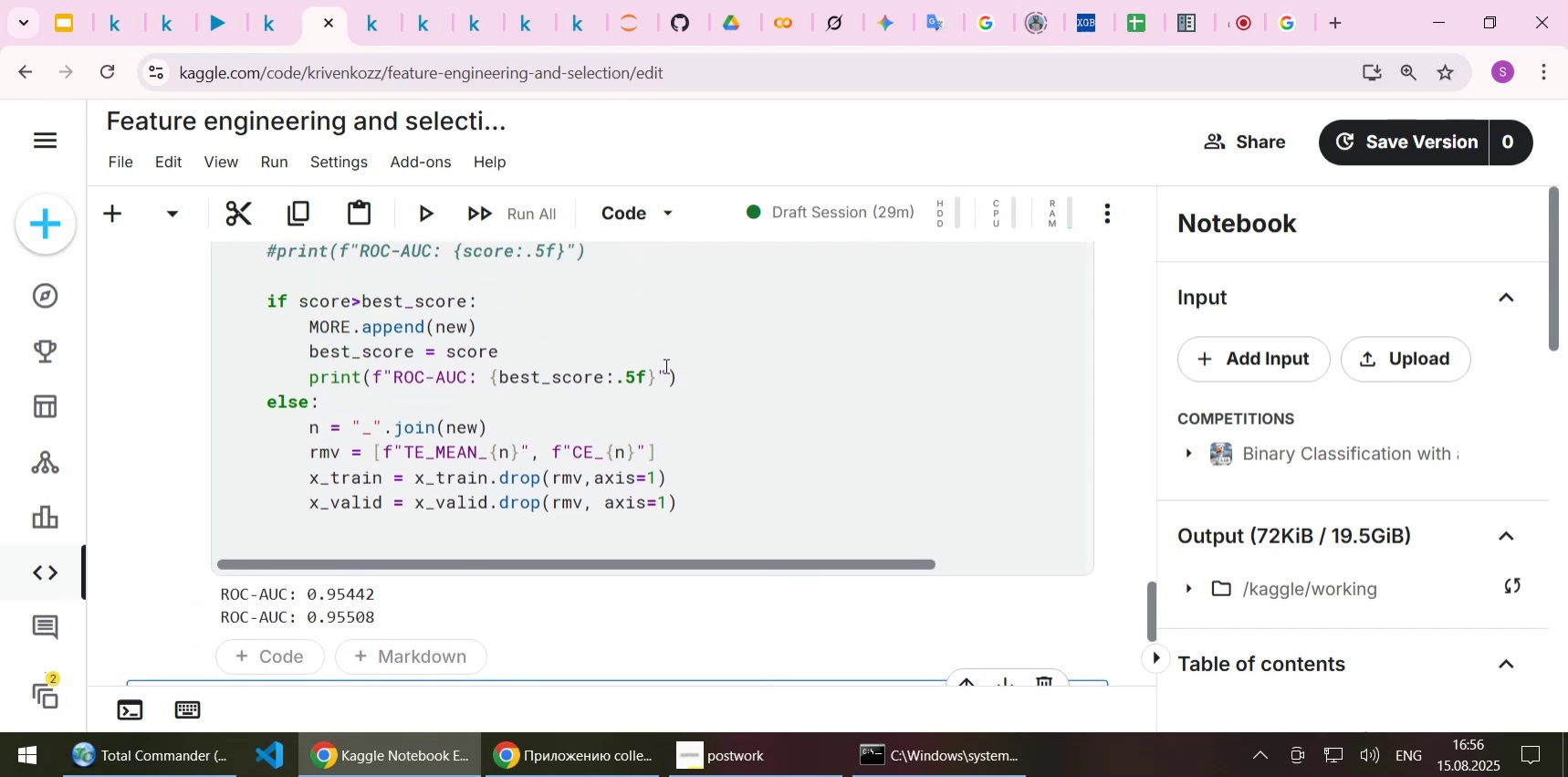 
left_click([658, 369])
 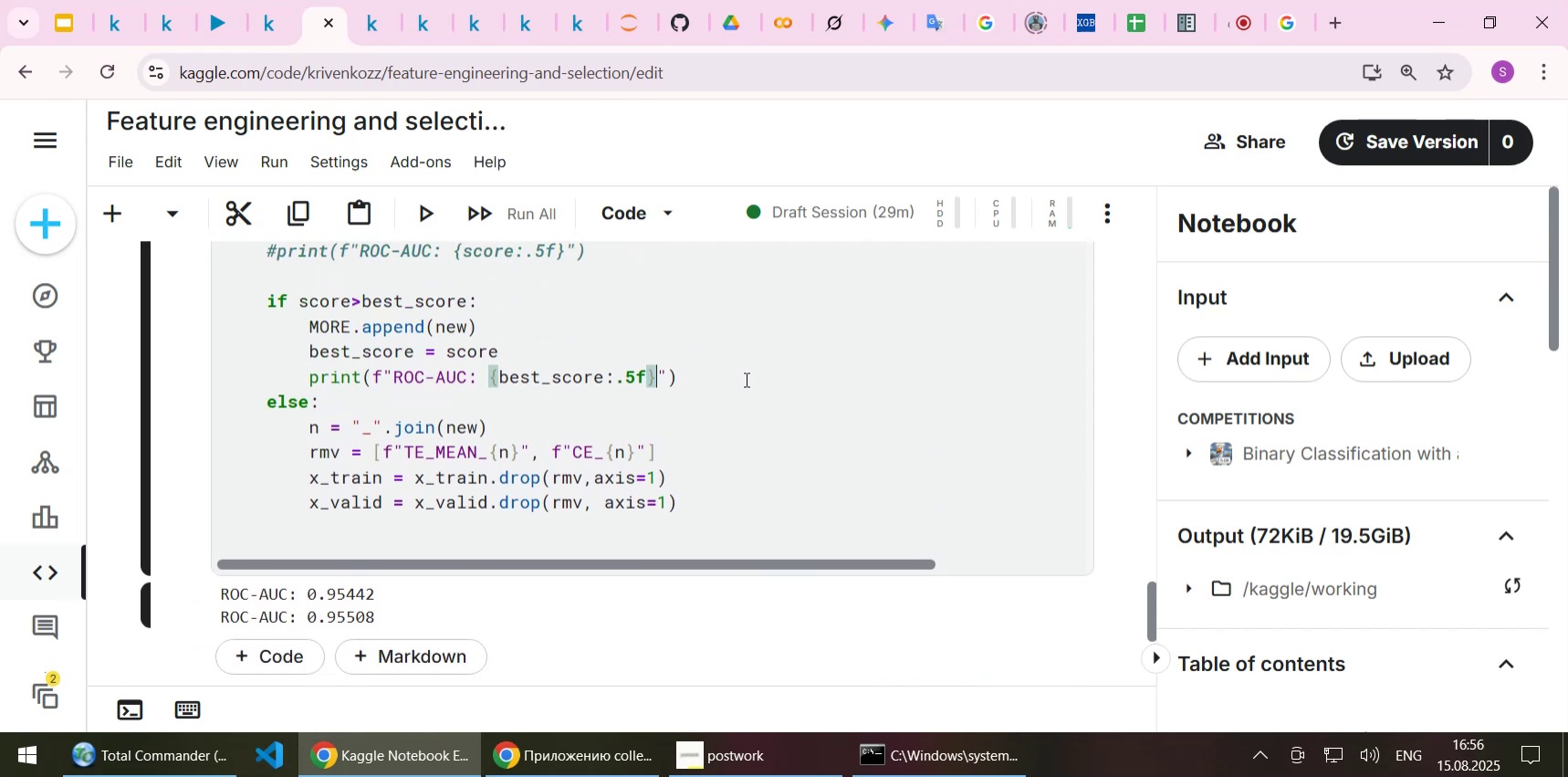 
wait(5.18)
 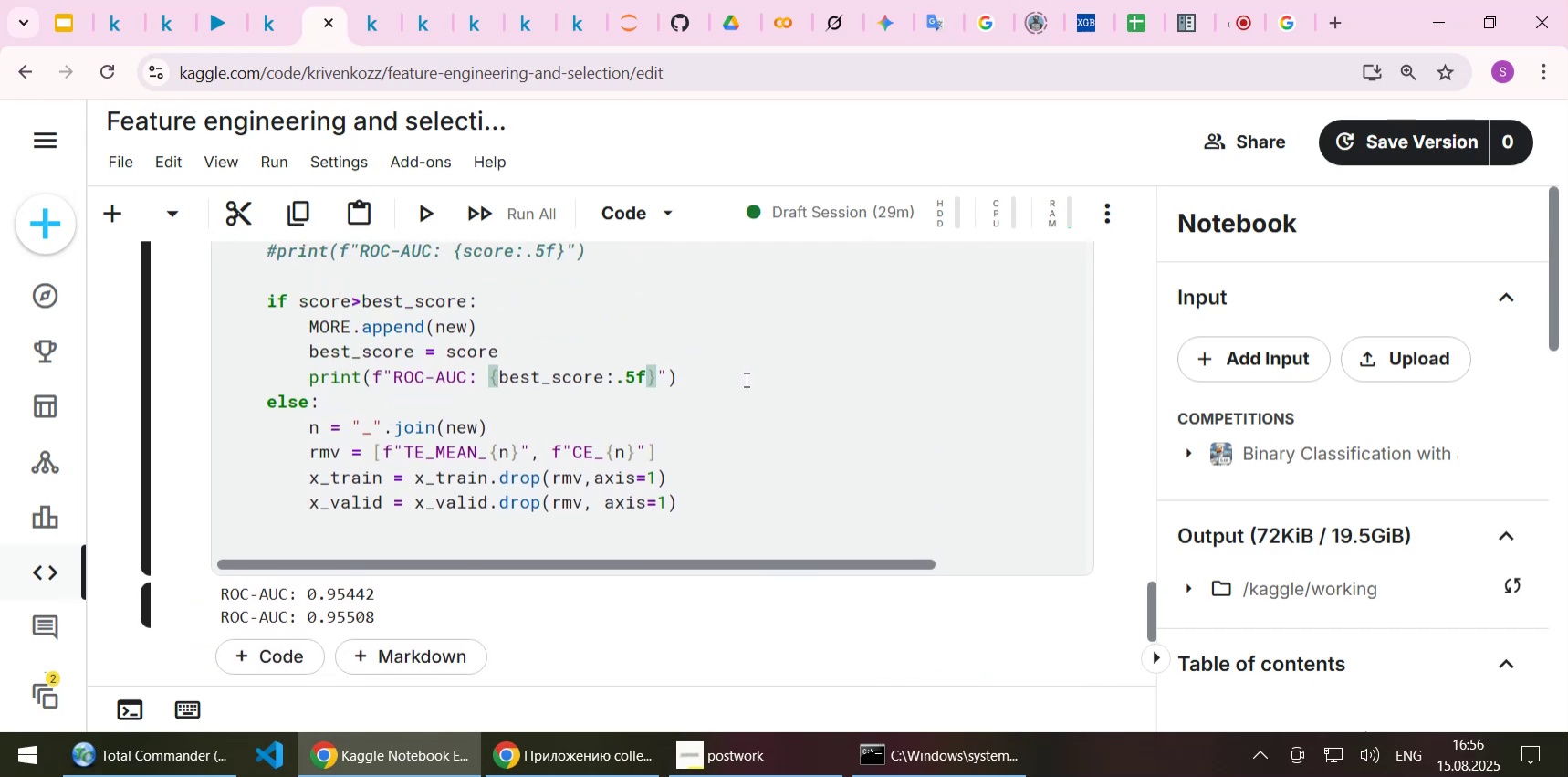 
type(, MORE length: {})
 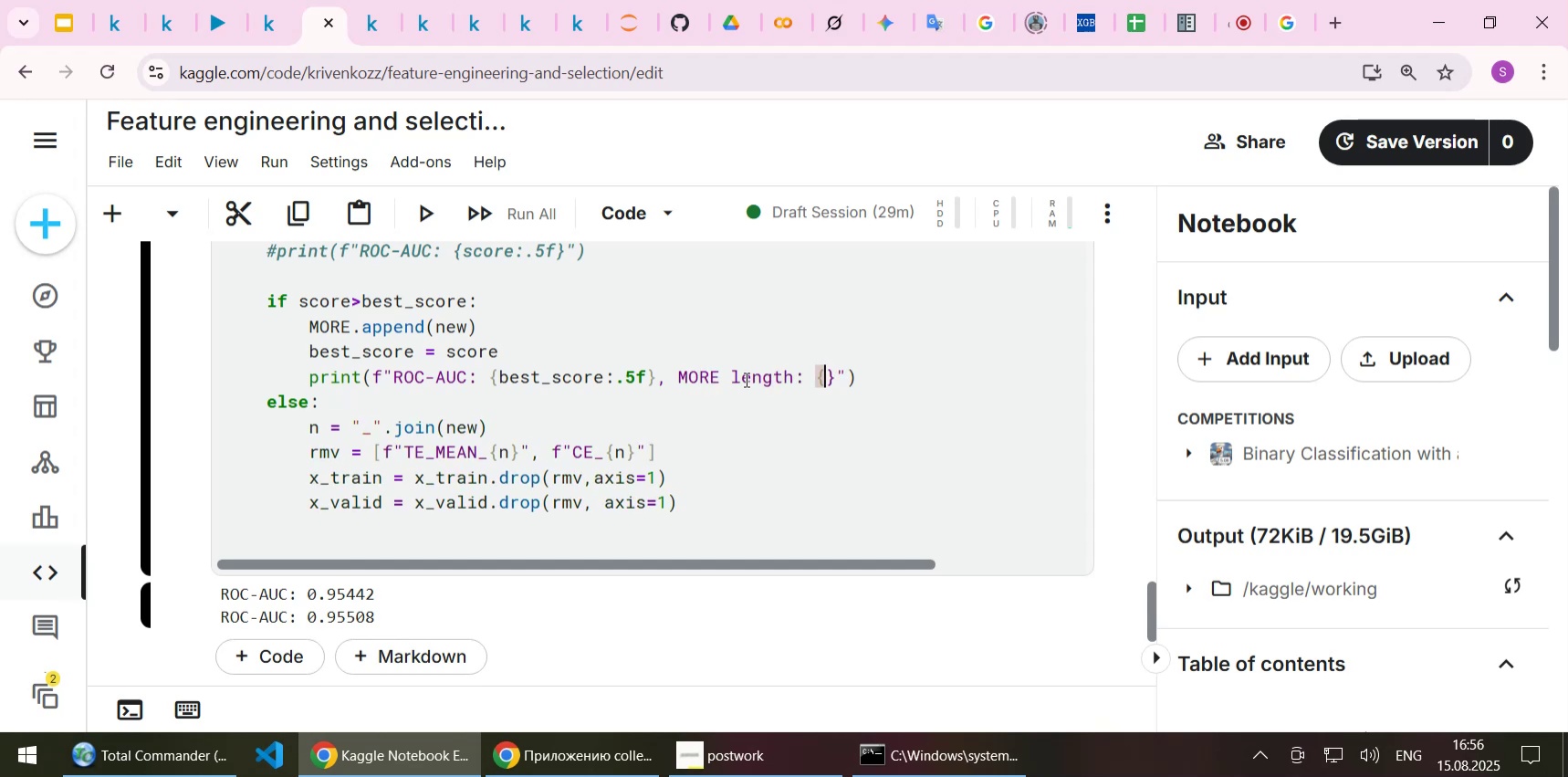 
 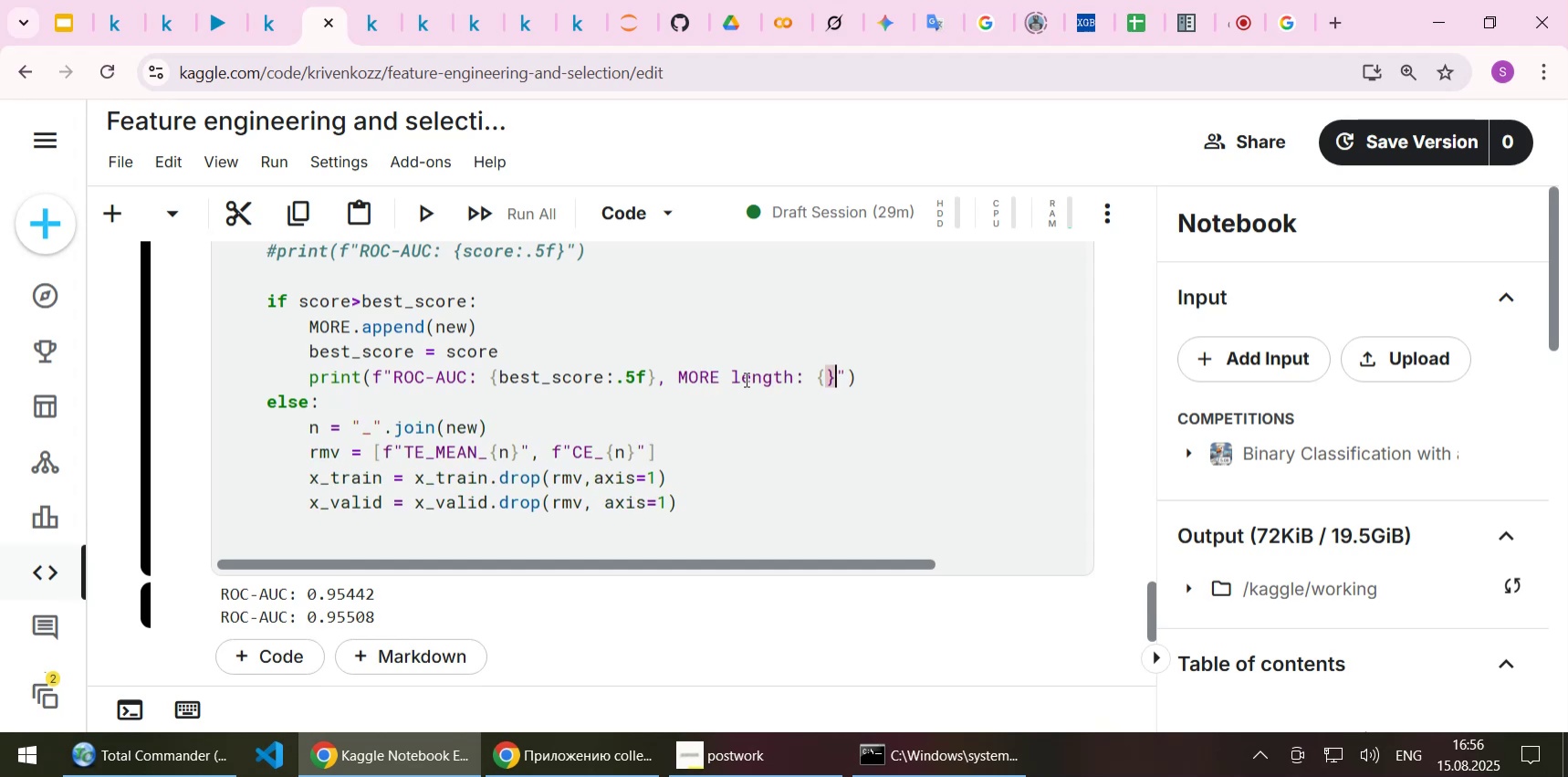 
key(ArrowLeft)
 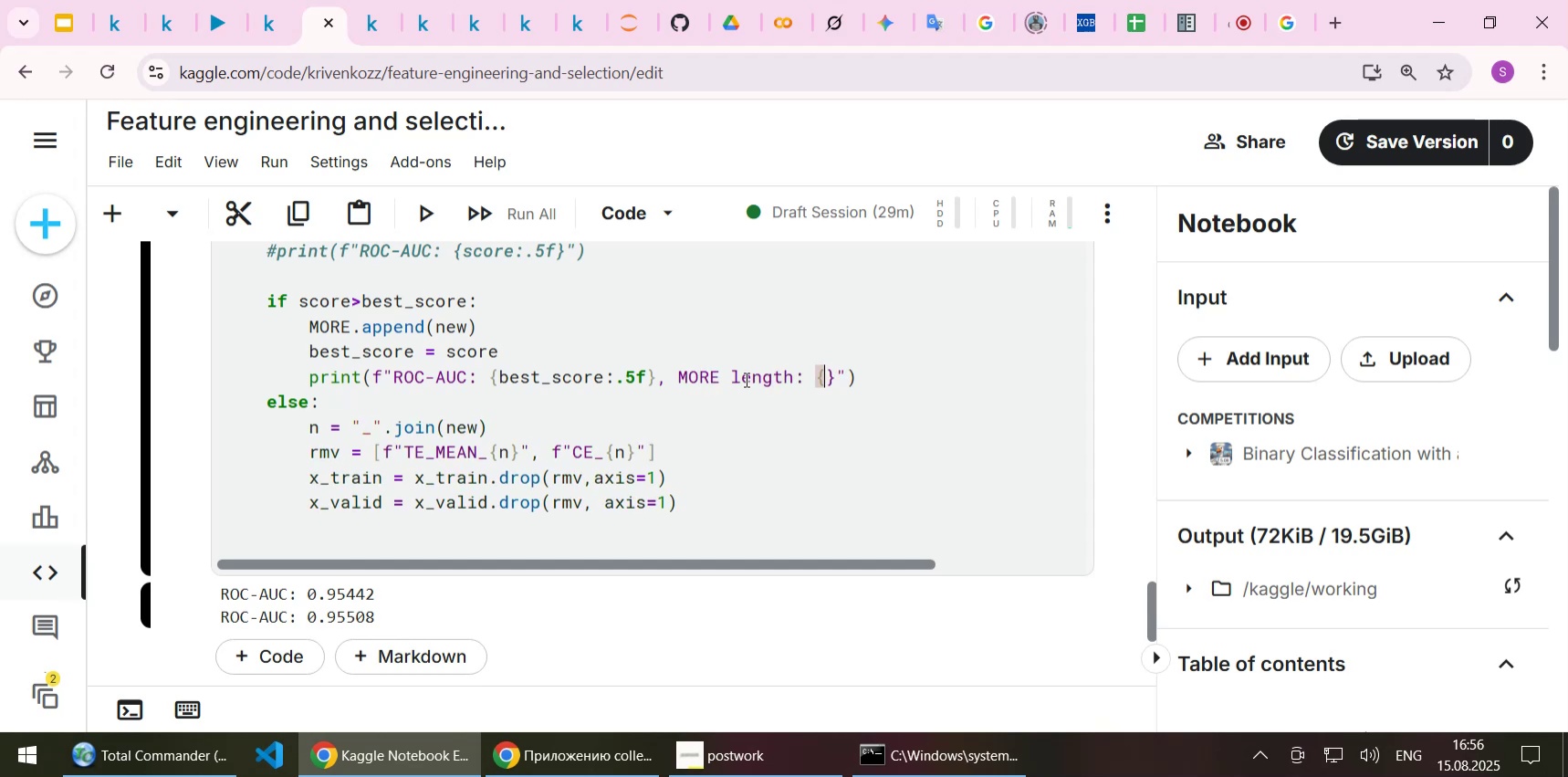 
type(len()
 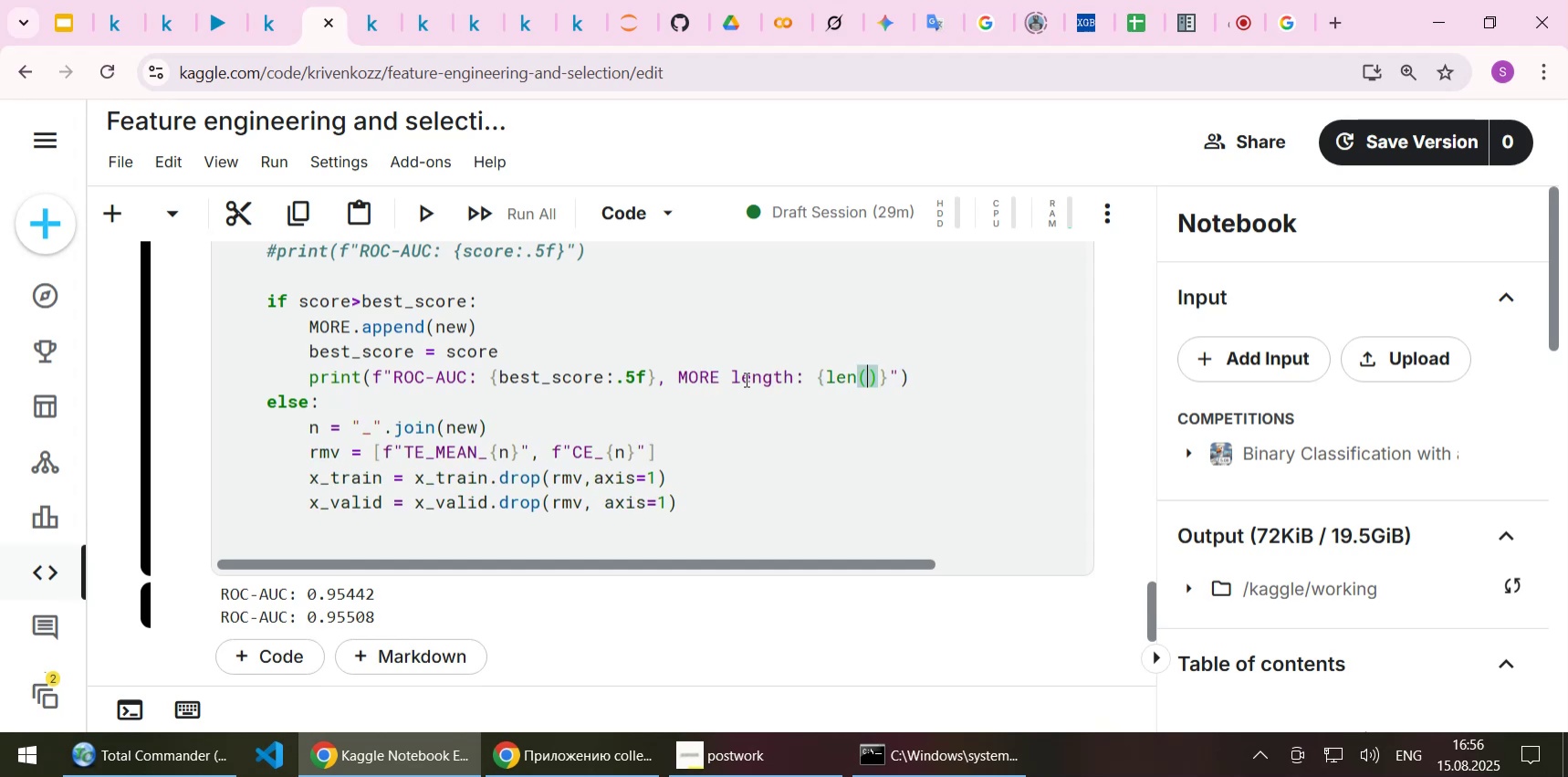 
double_click([308, 319])
 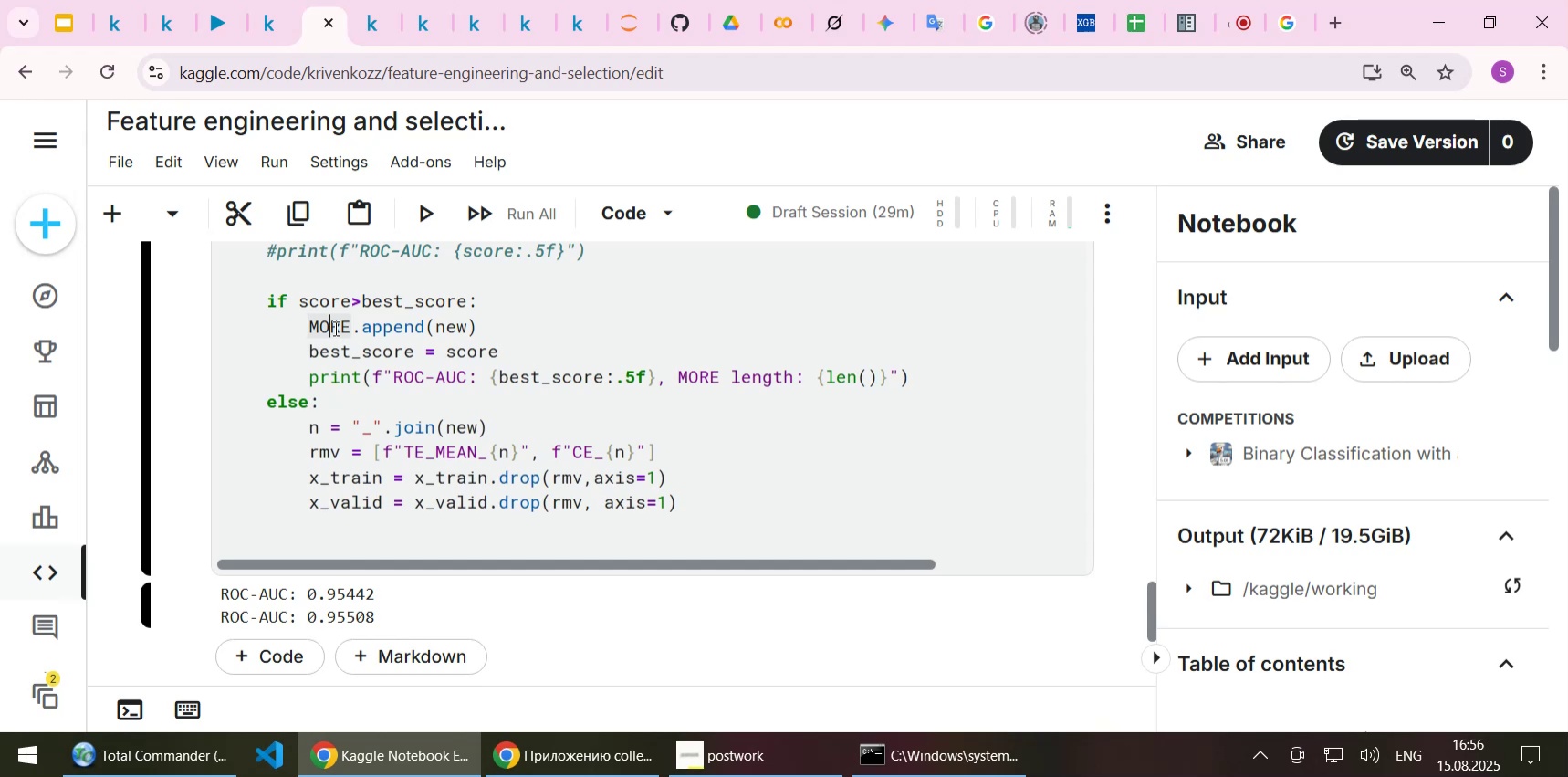 
double_click([334, 328])
 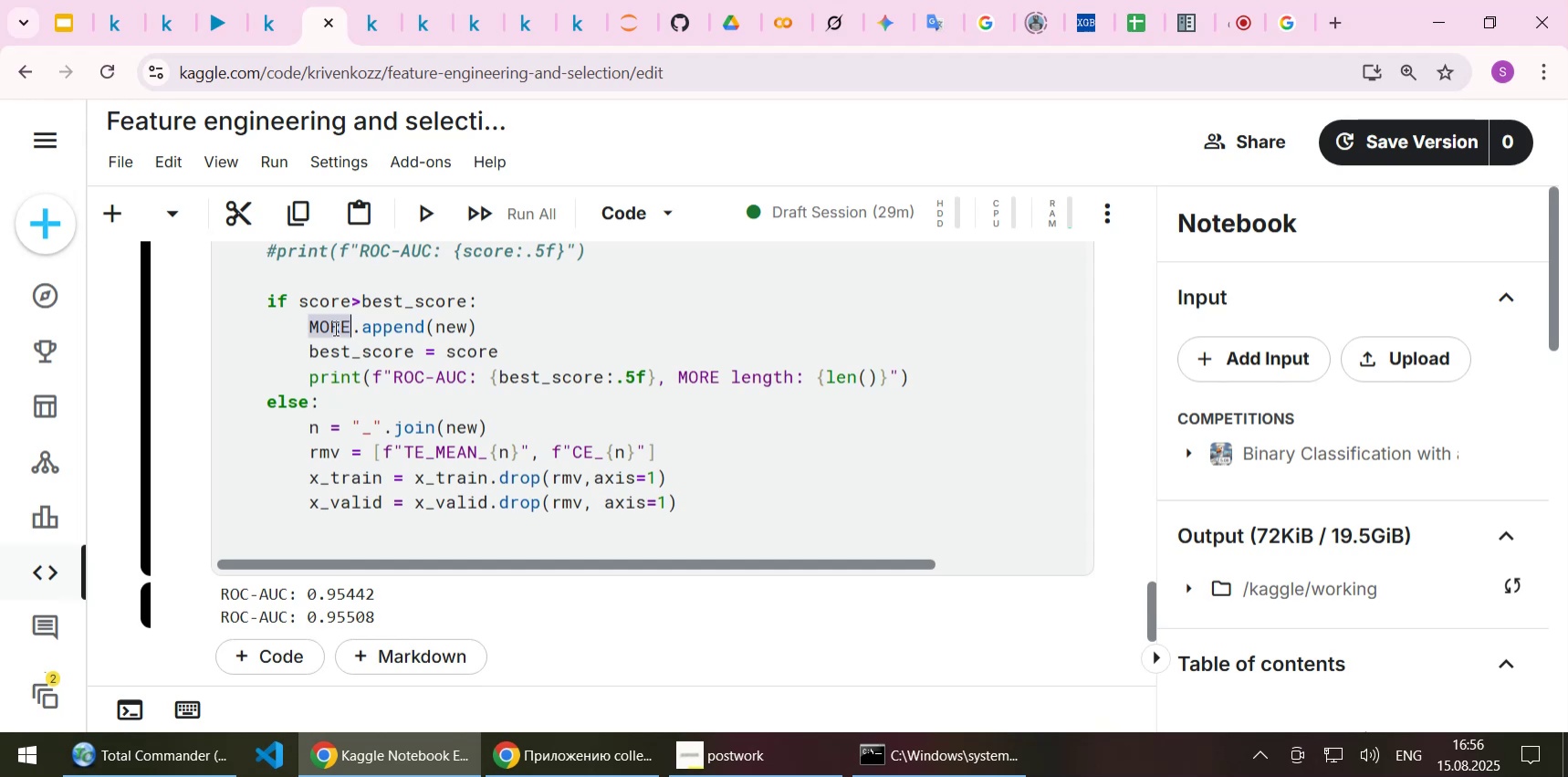 
key(Control+C)
 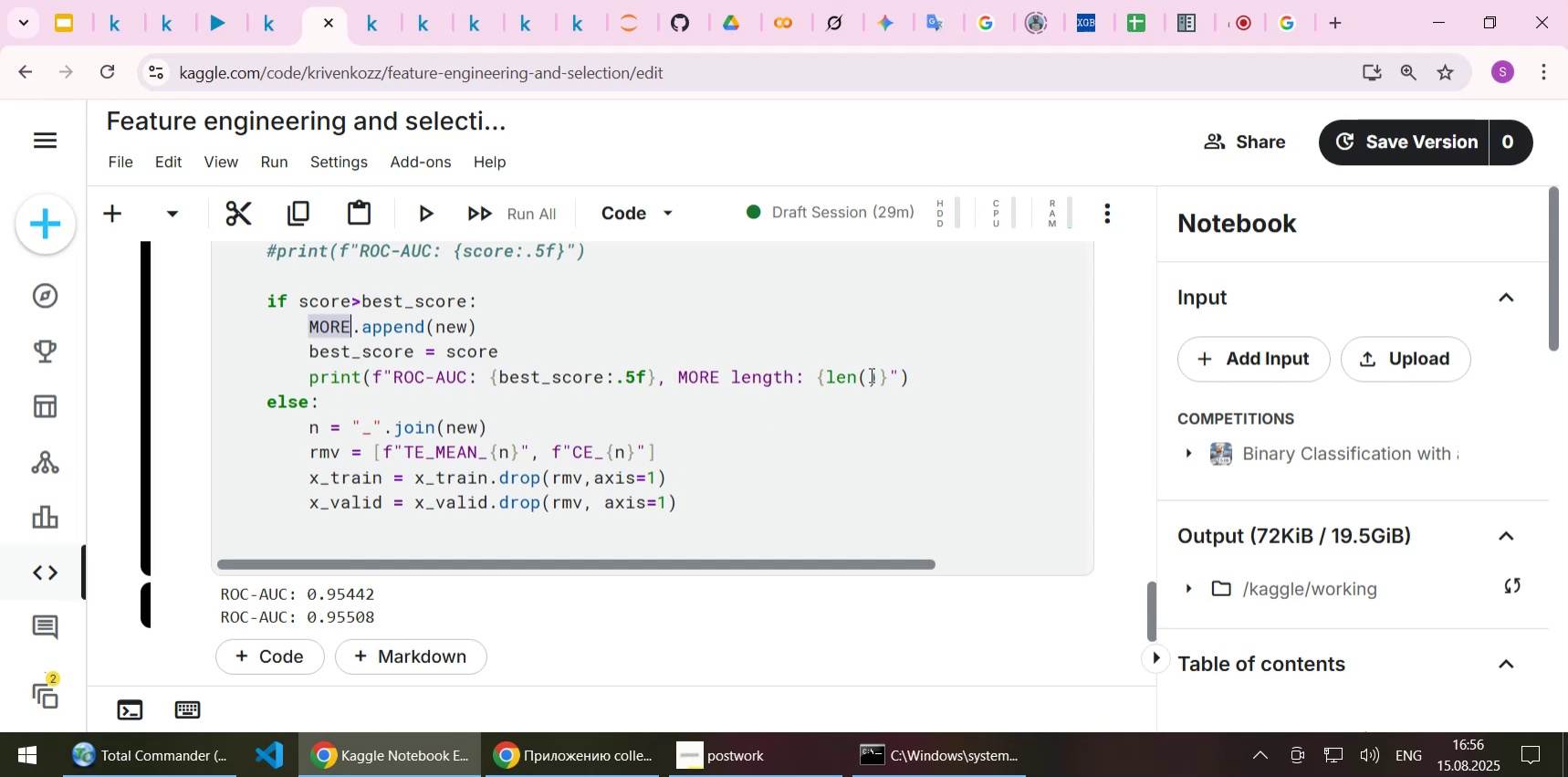 
left_click([870, 374])
 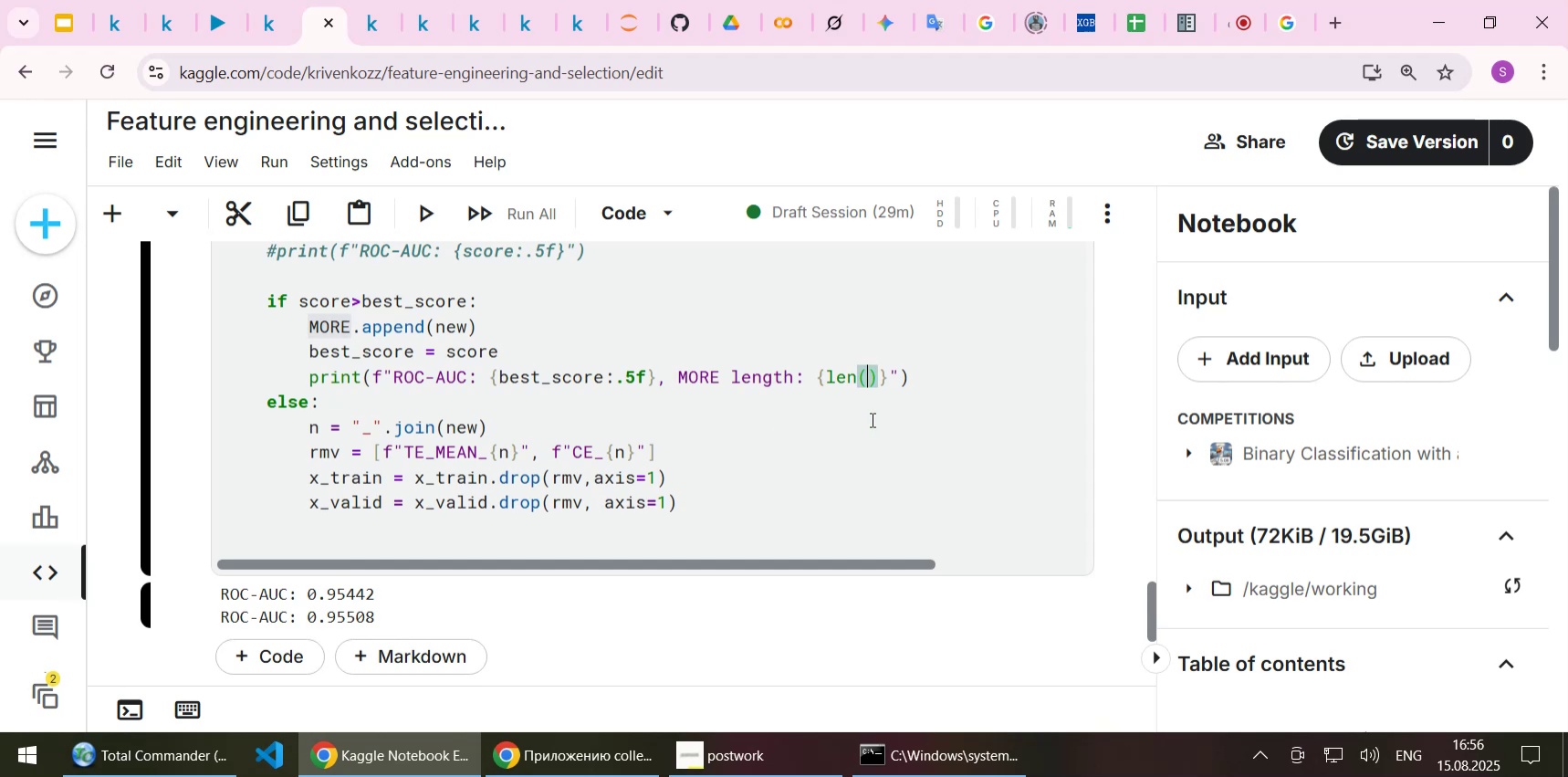 
key(Control+ControlLeft)
 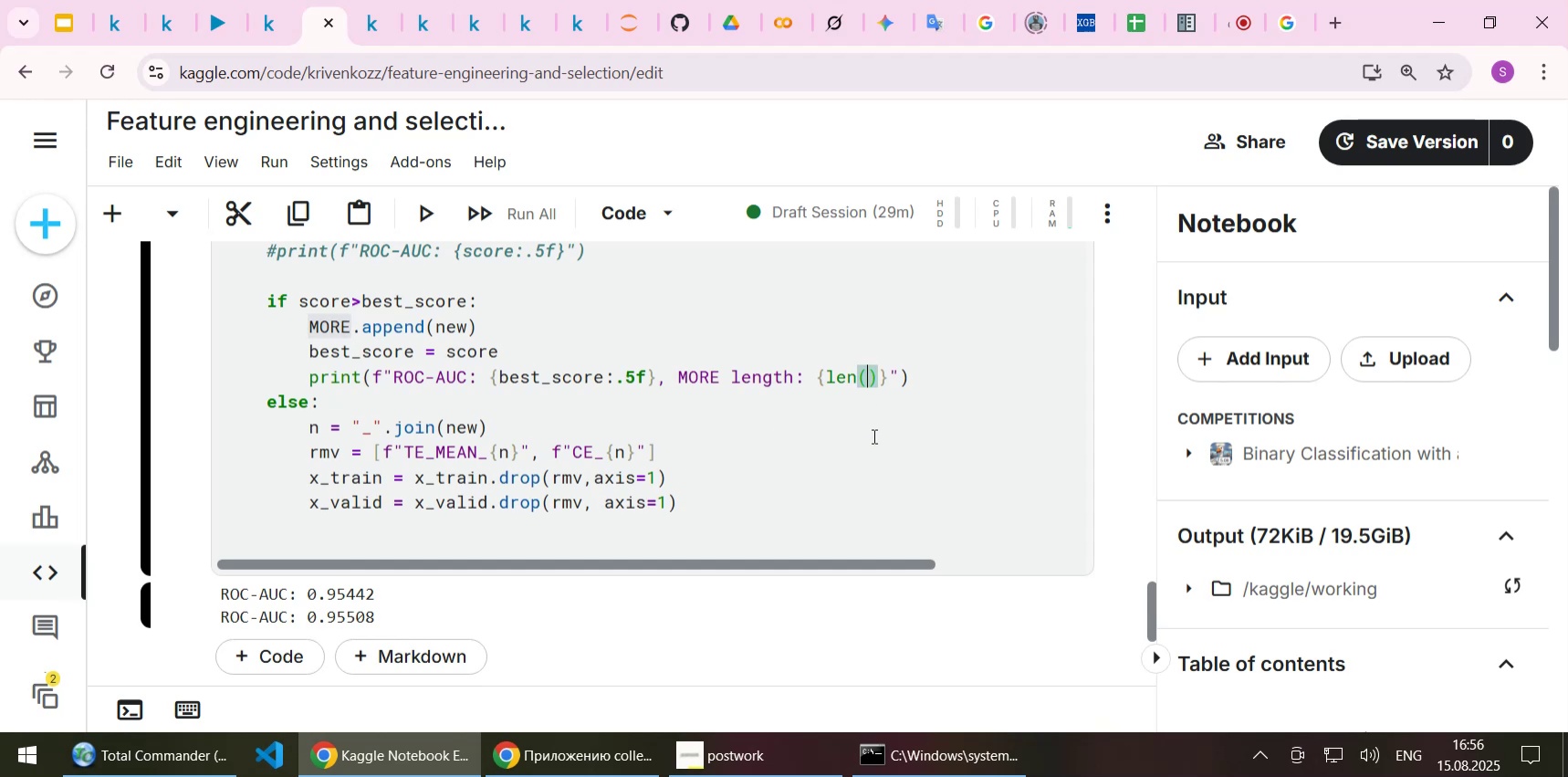 
key(Control+V)
 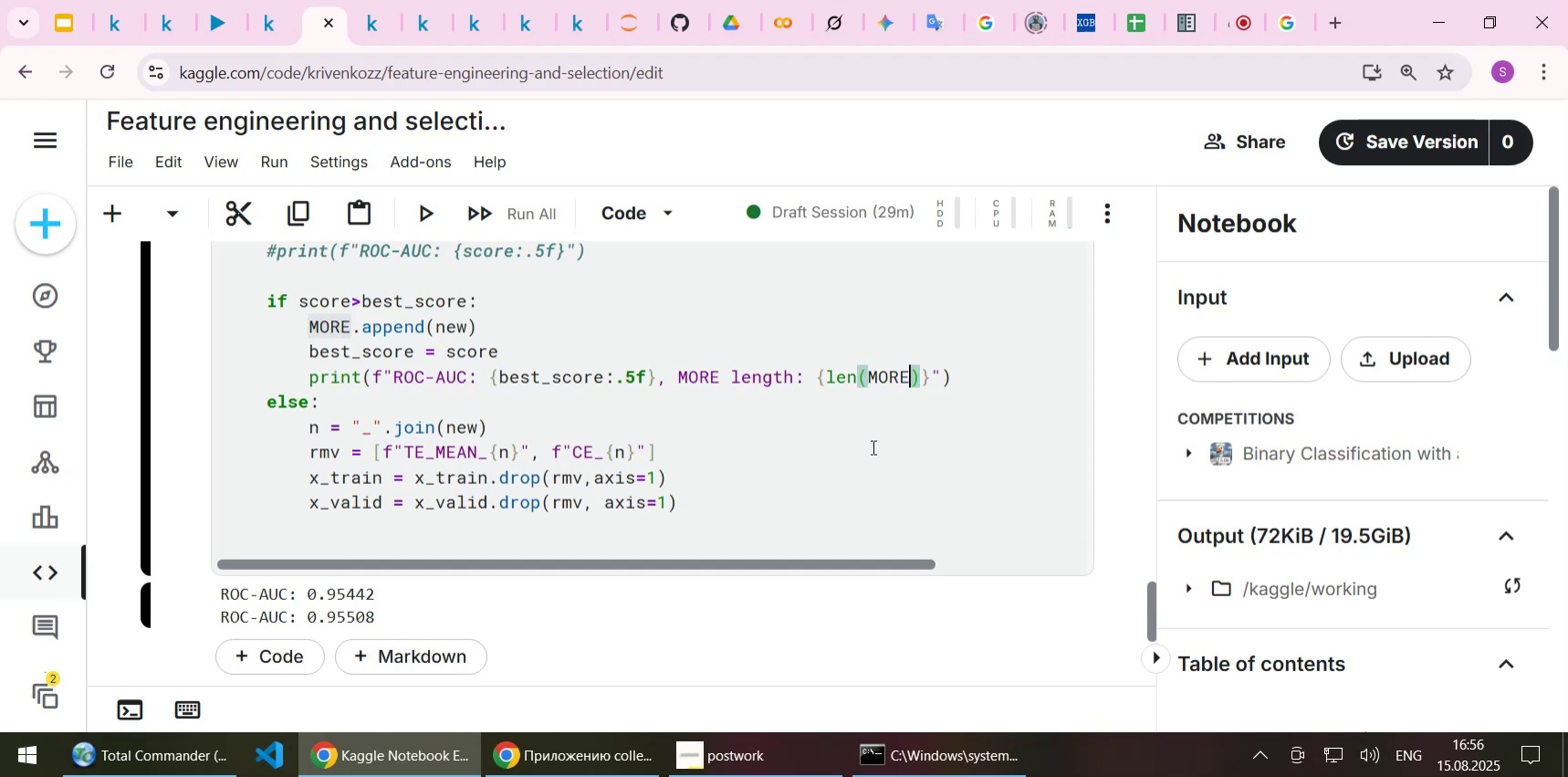 
key(Control+ControlLeft)
 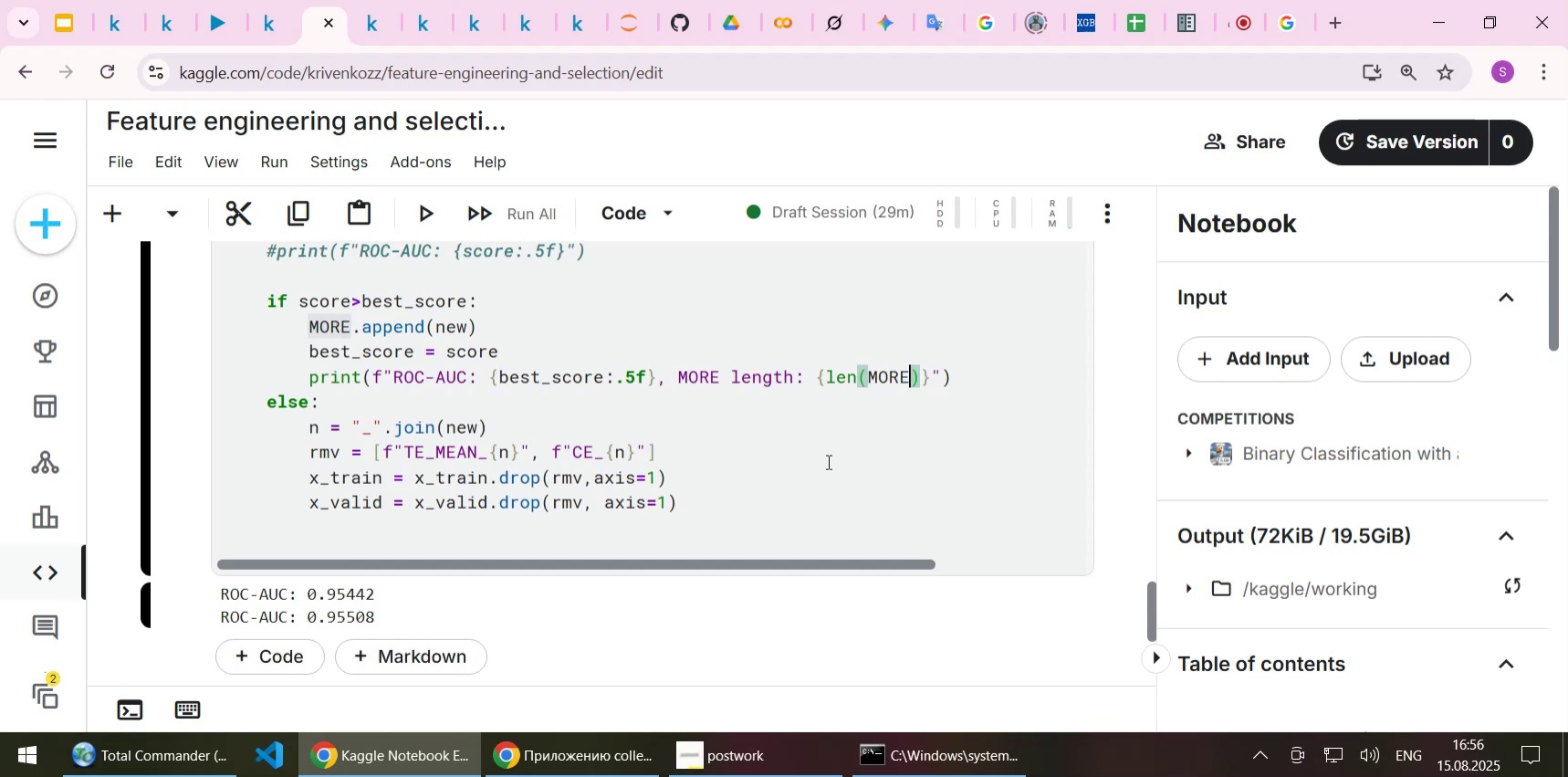 
key(Control+S)
 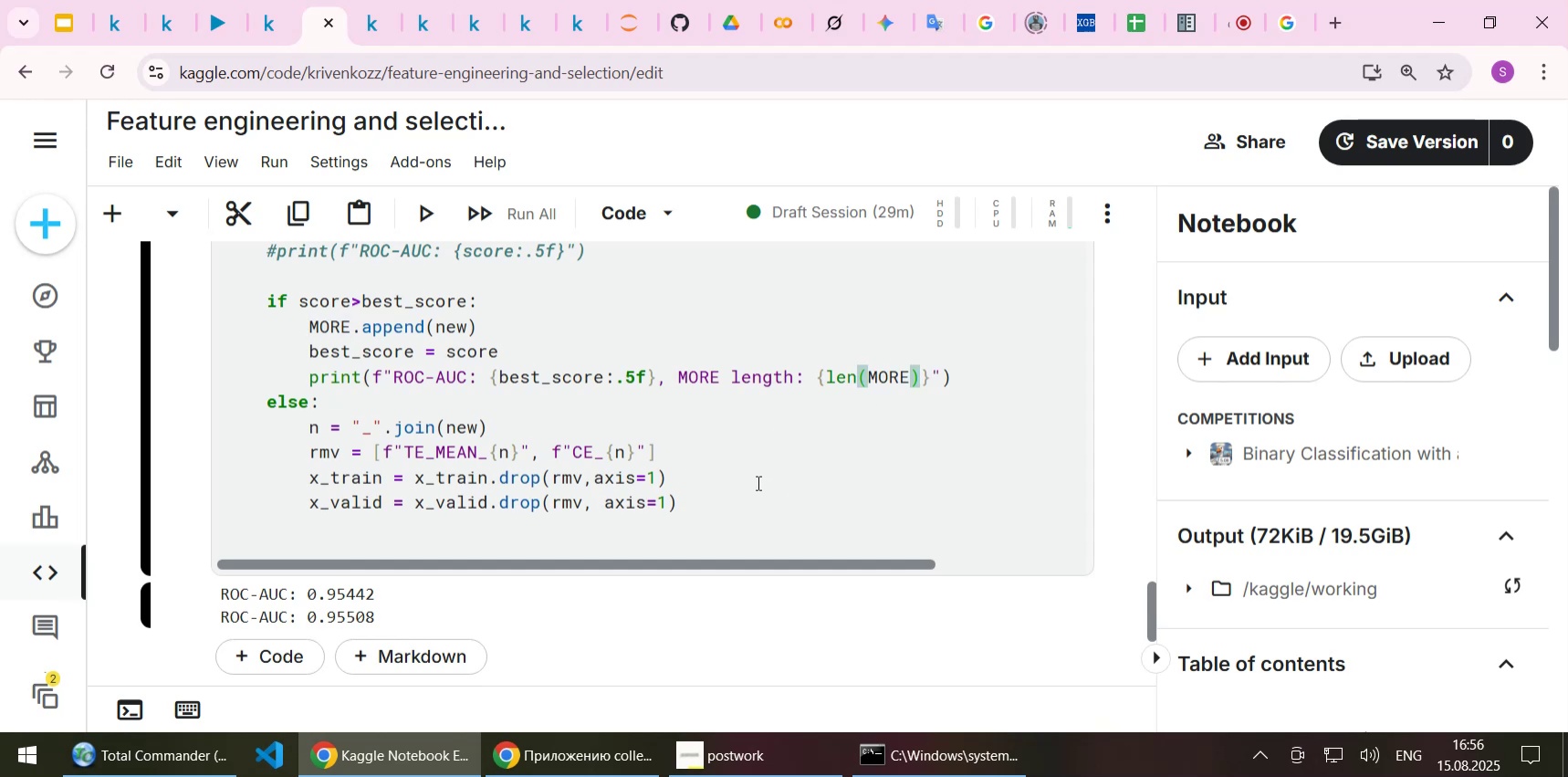 
scroll: coordinate [757, 482], scroll_direction: down, amount: 1.0
 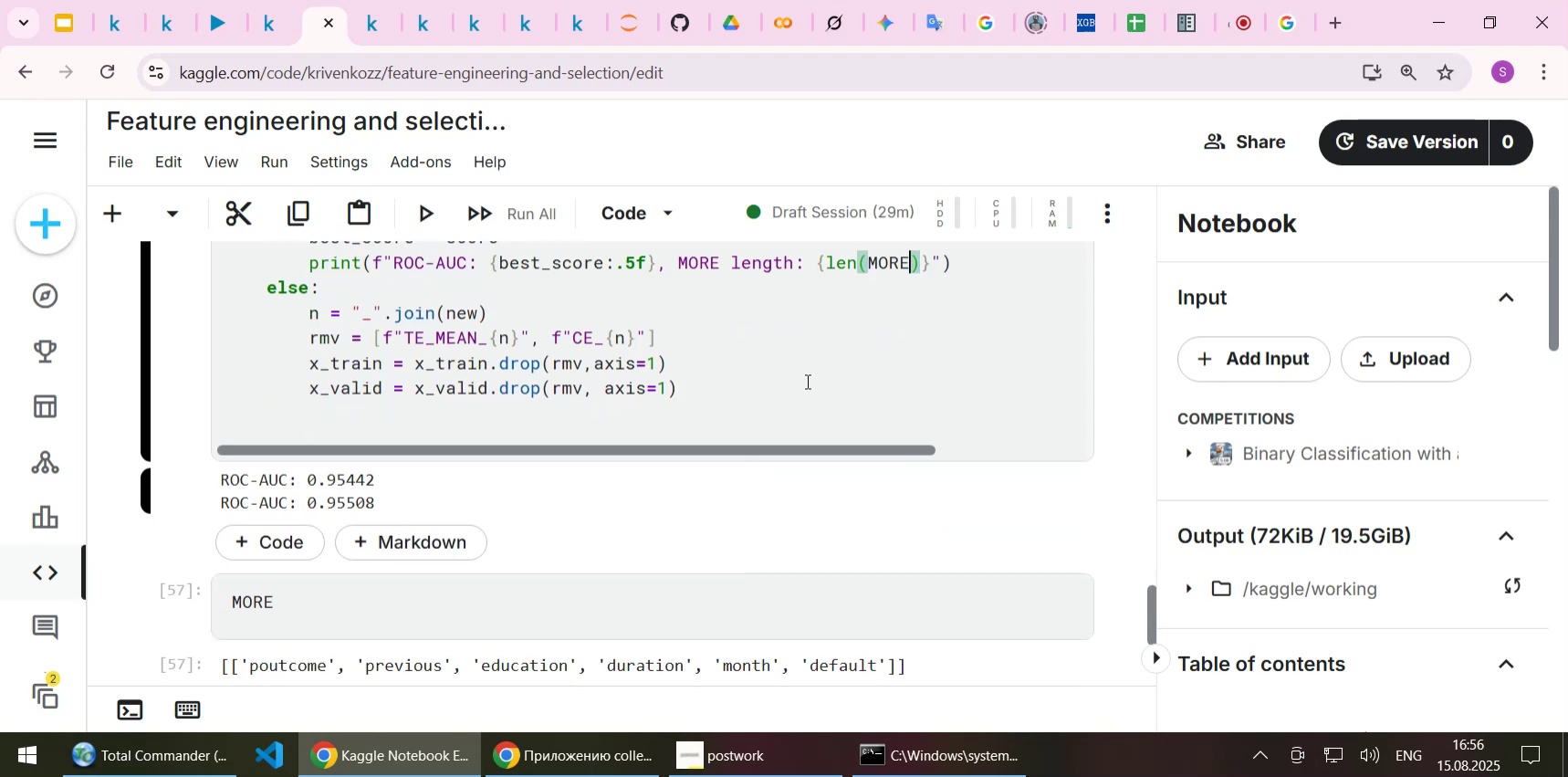 
left_click([806, 381])
 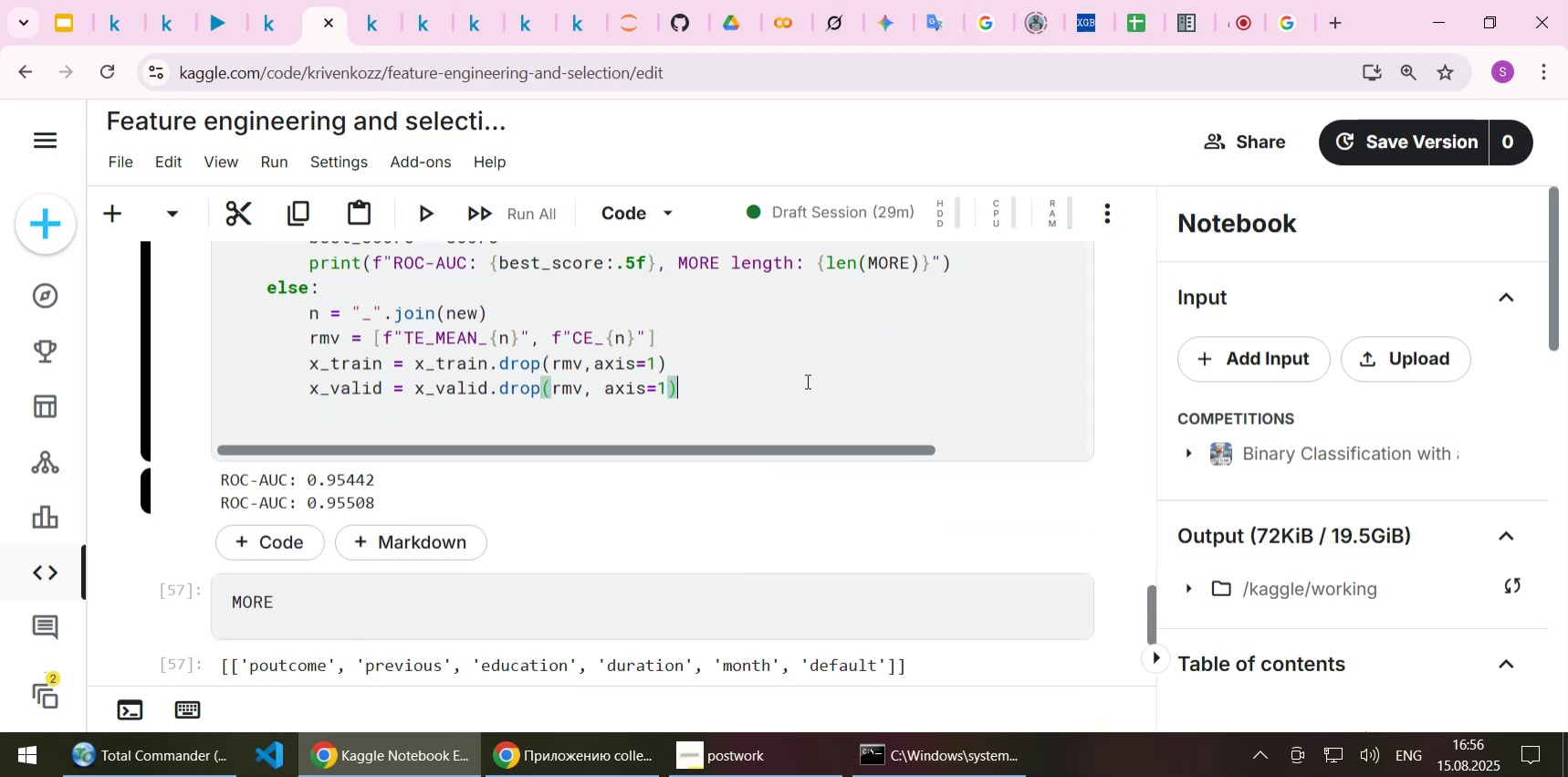 
key(Shift+Enter)
 